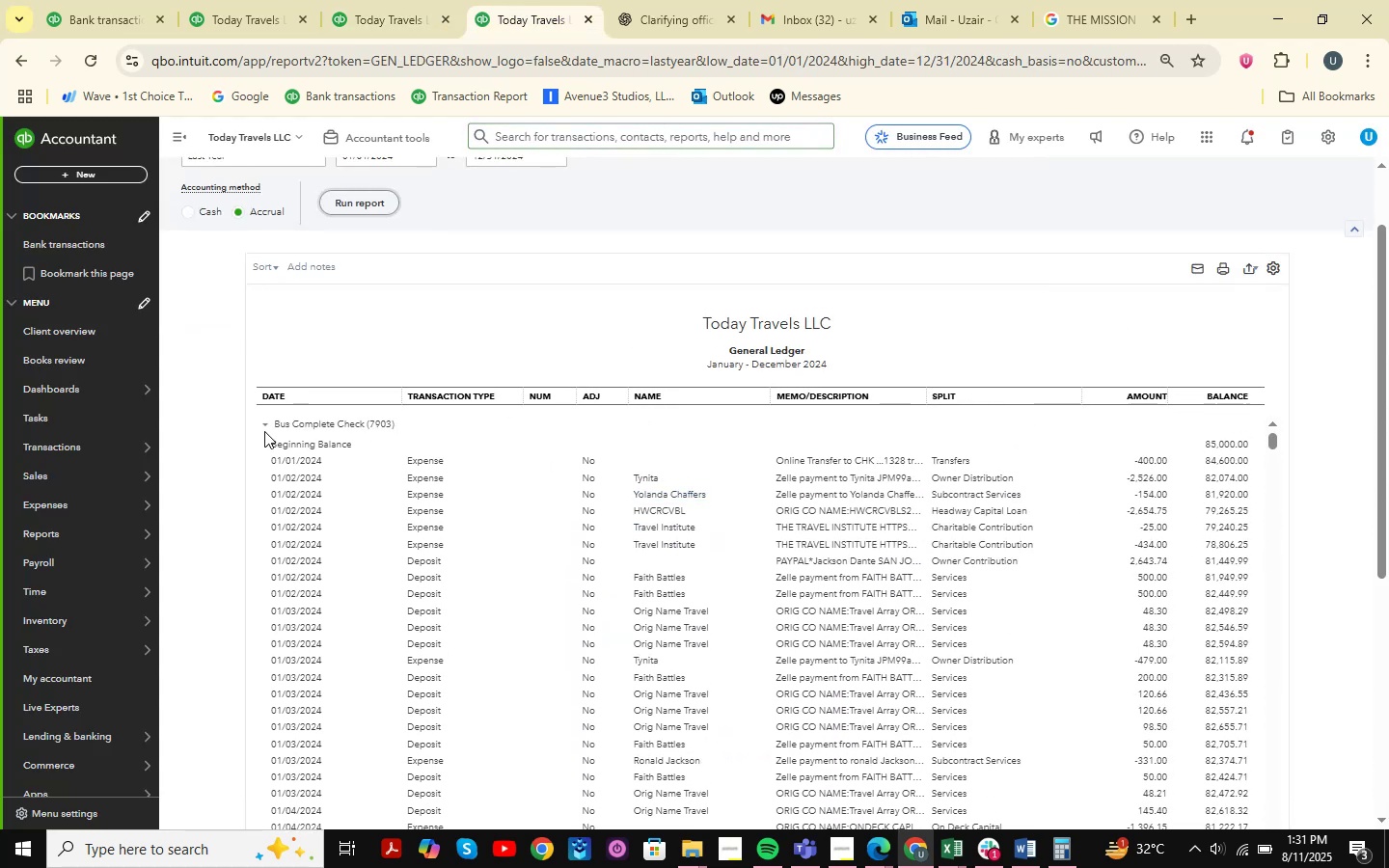 
left_click([265, 425])
 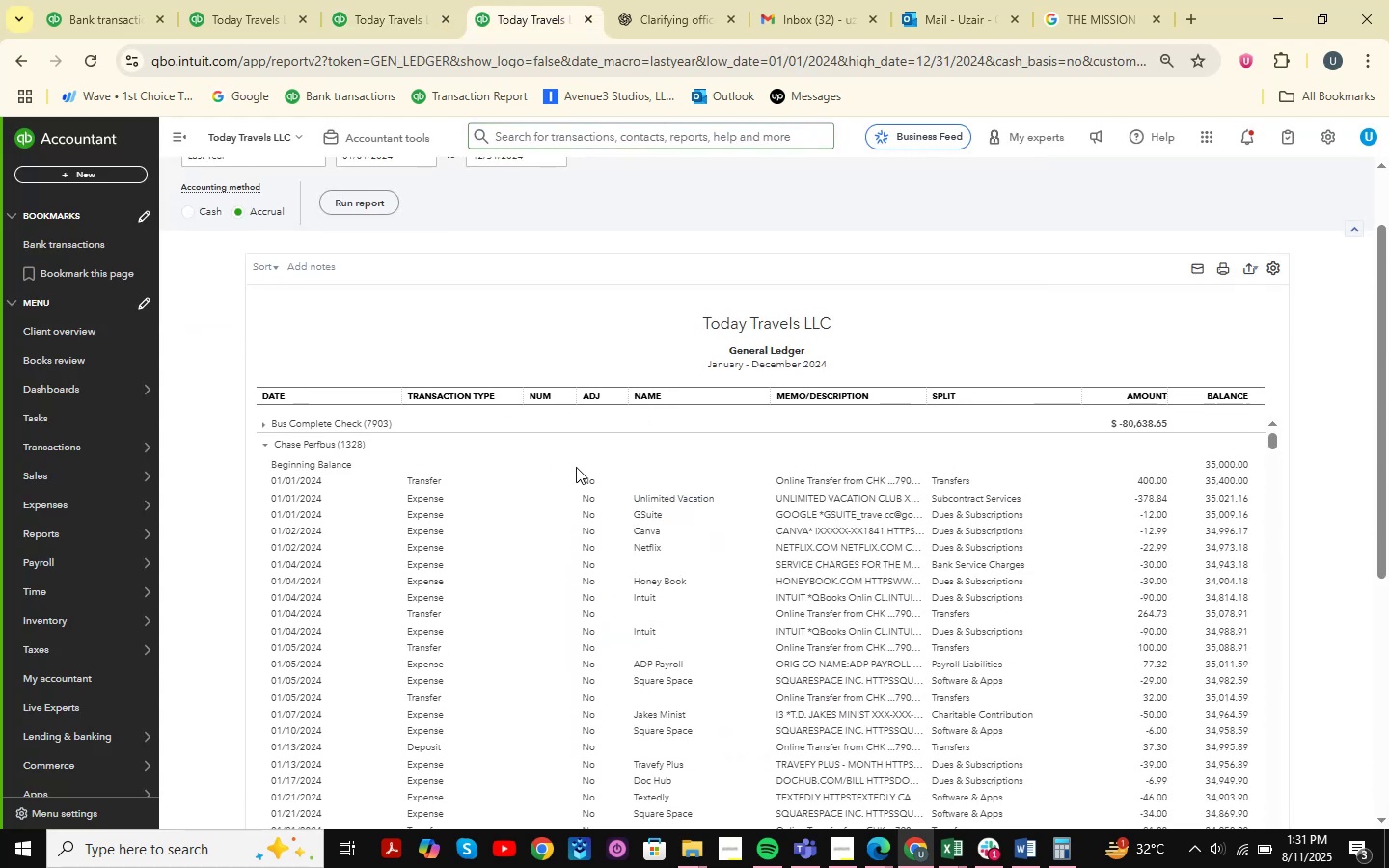 
scroll: coordinate [576, 467], scroll_direction: down, amount: 1.0
 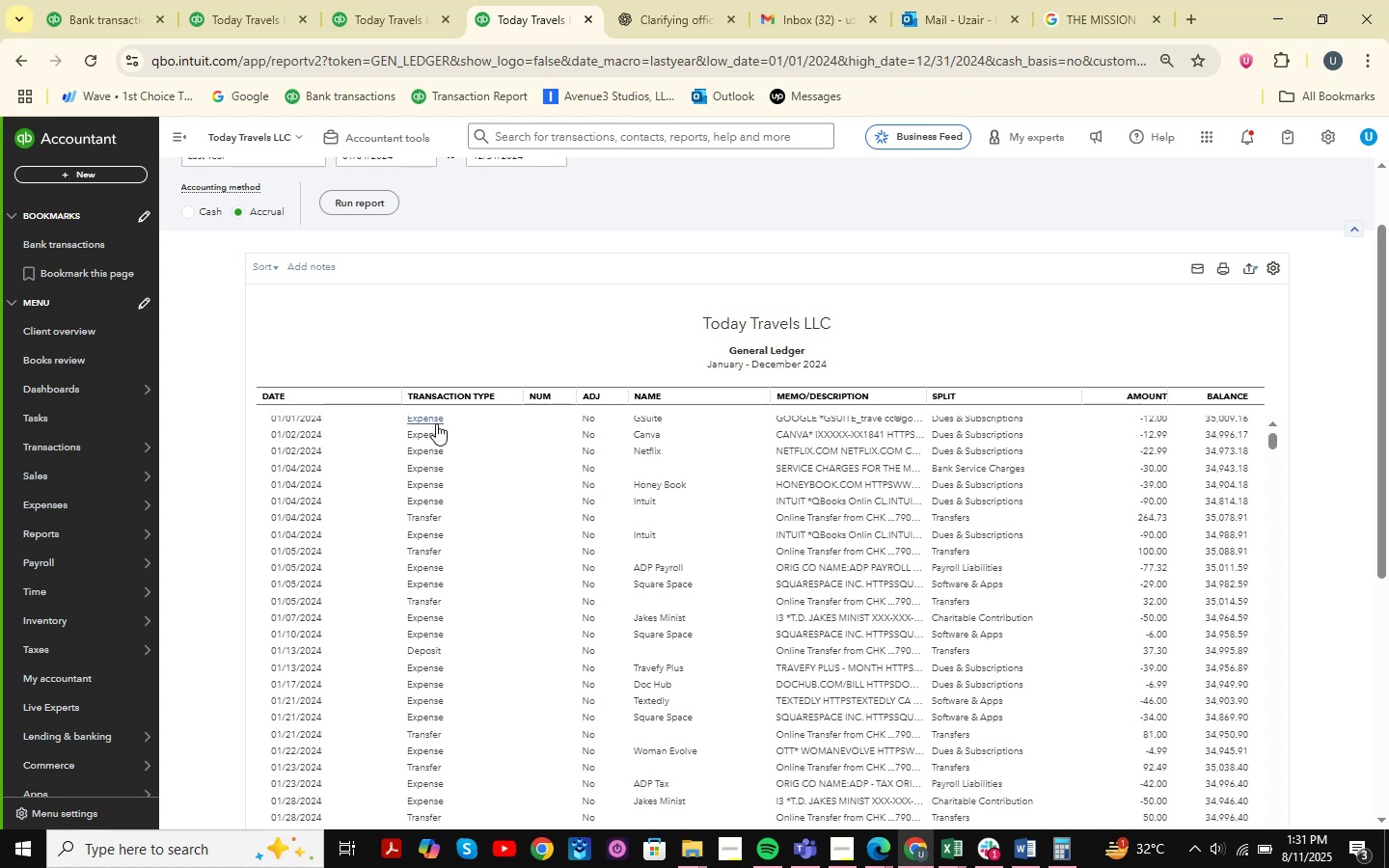 
scroll: coordinate [336, 480], scroll_direction: up, amount: 2.0
 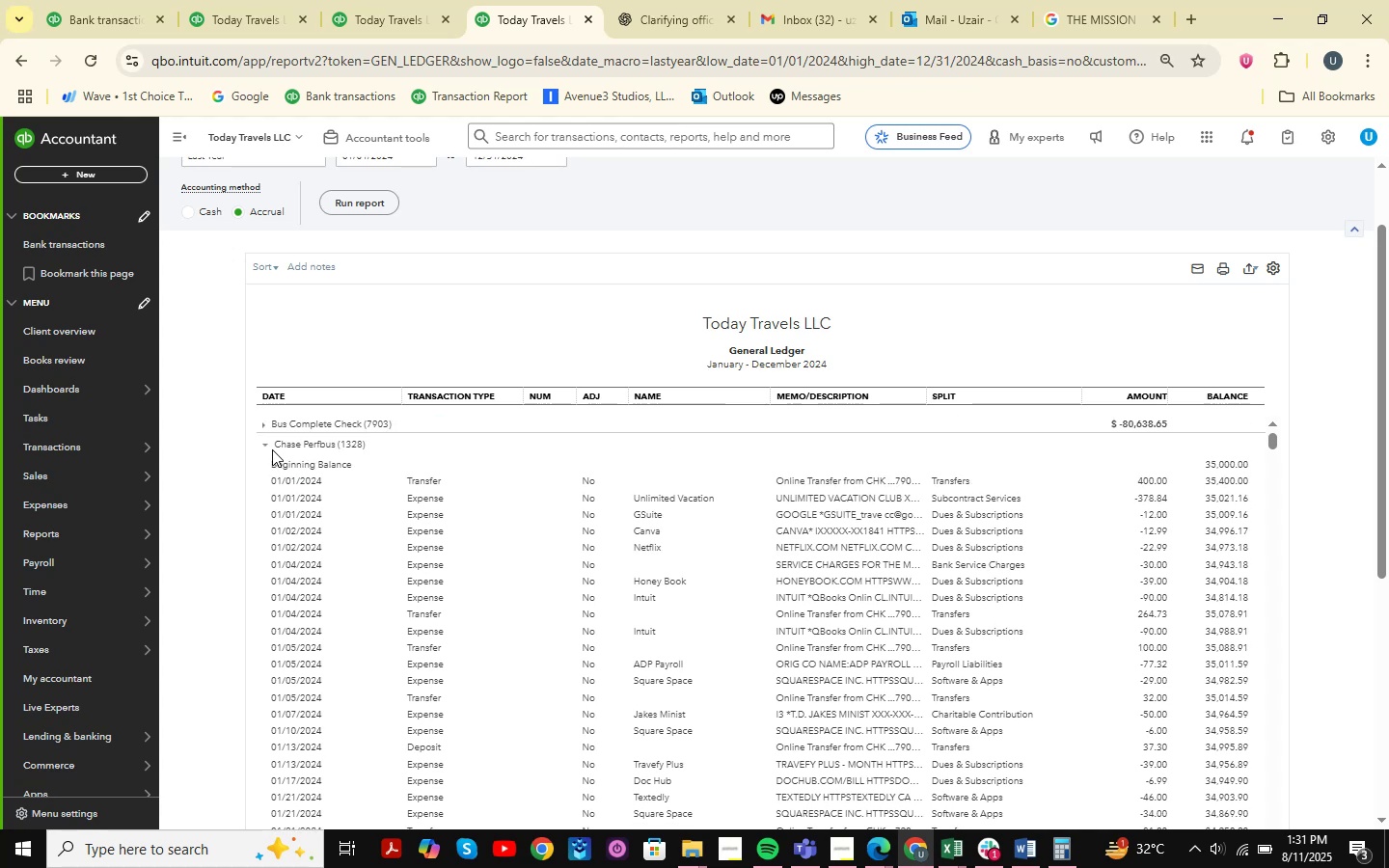 
left_click([263, 444])
 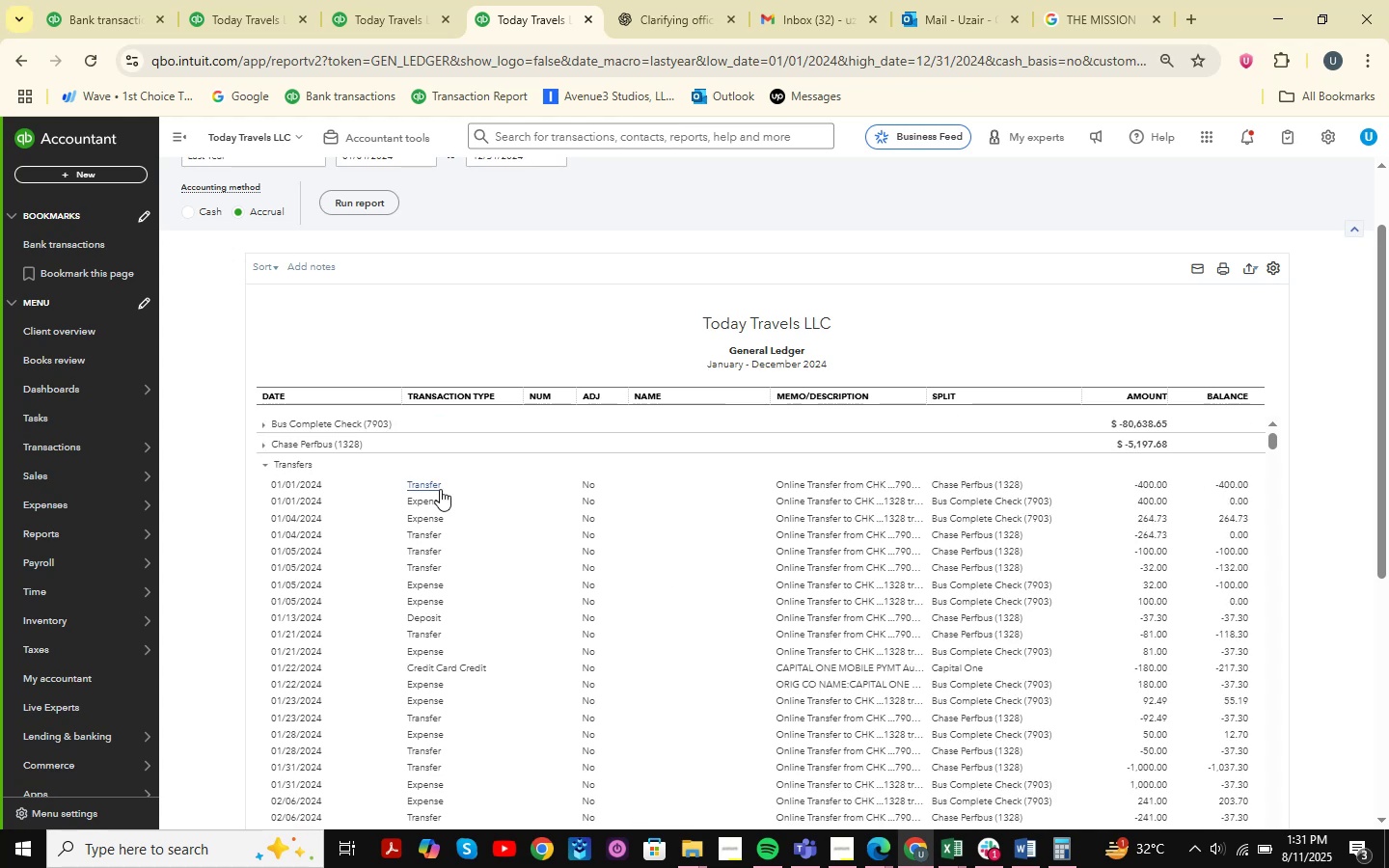 
scroll: coordinate [1144, 581], scroll_direction: down, amount: 36.0
 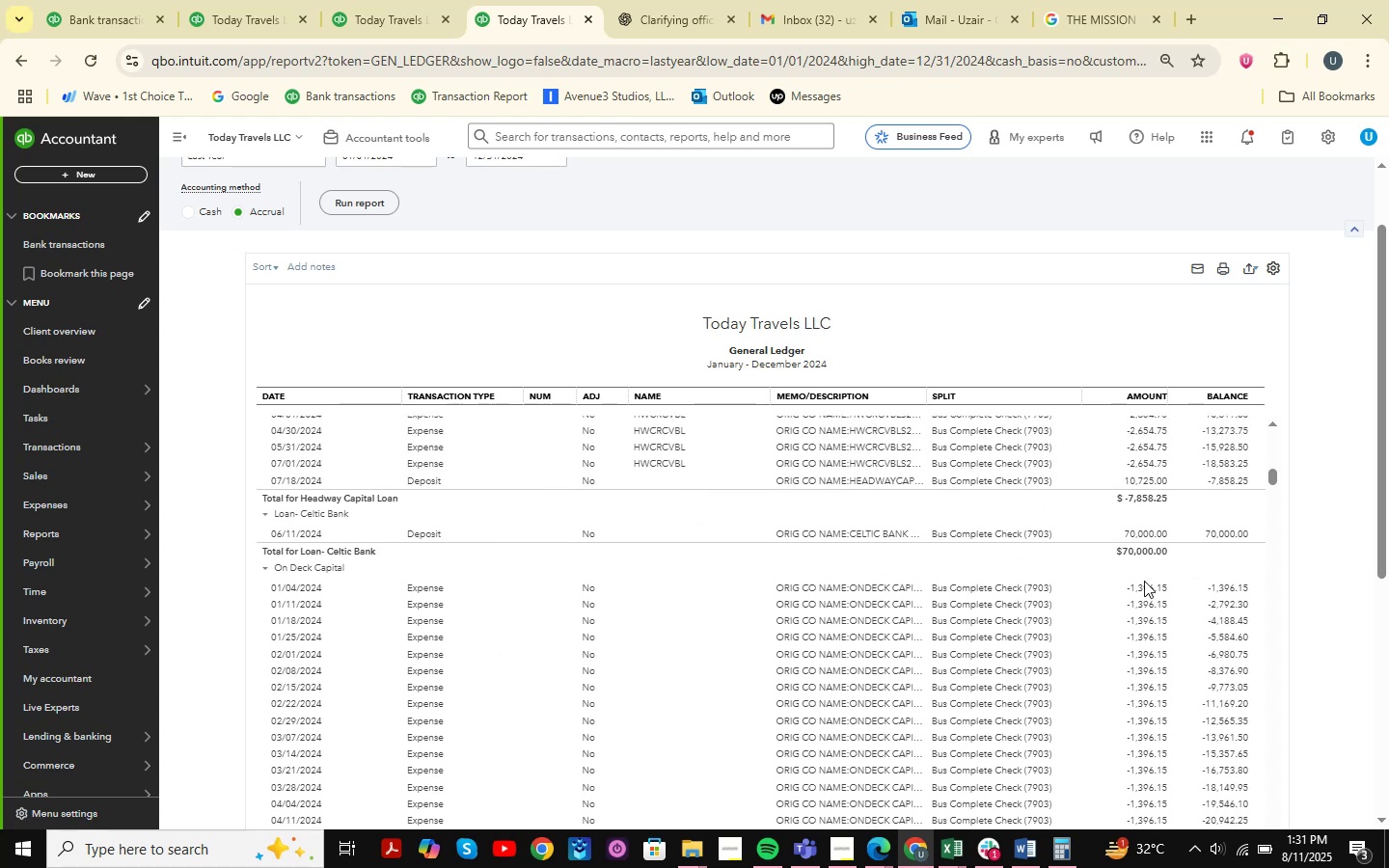 
scroll: coordinate [1000, 559], scroll_direction: up, amount: 7.0
 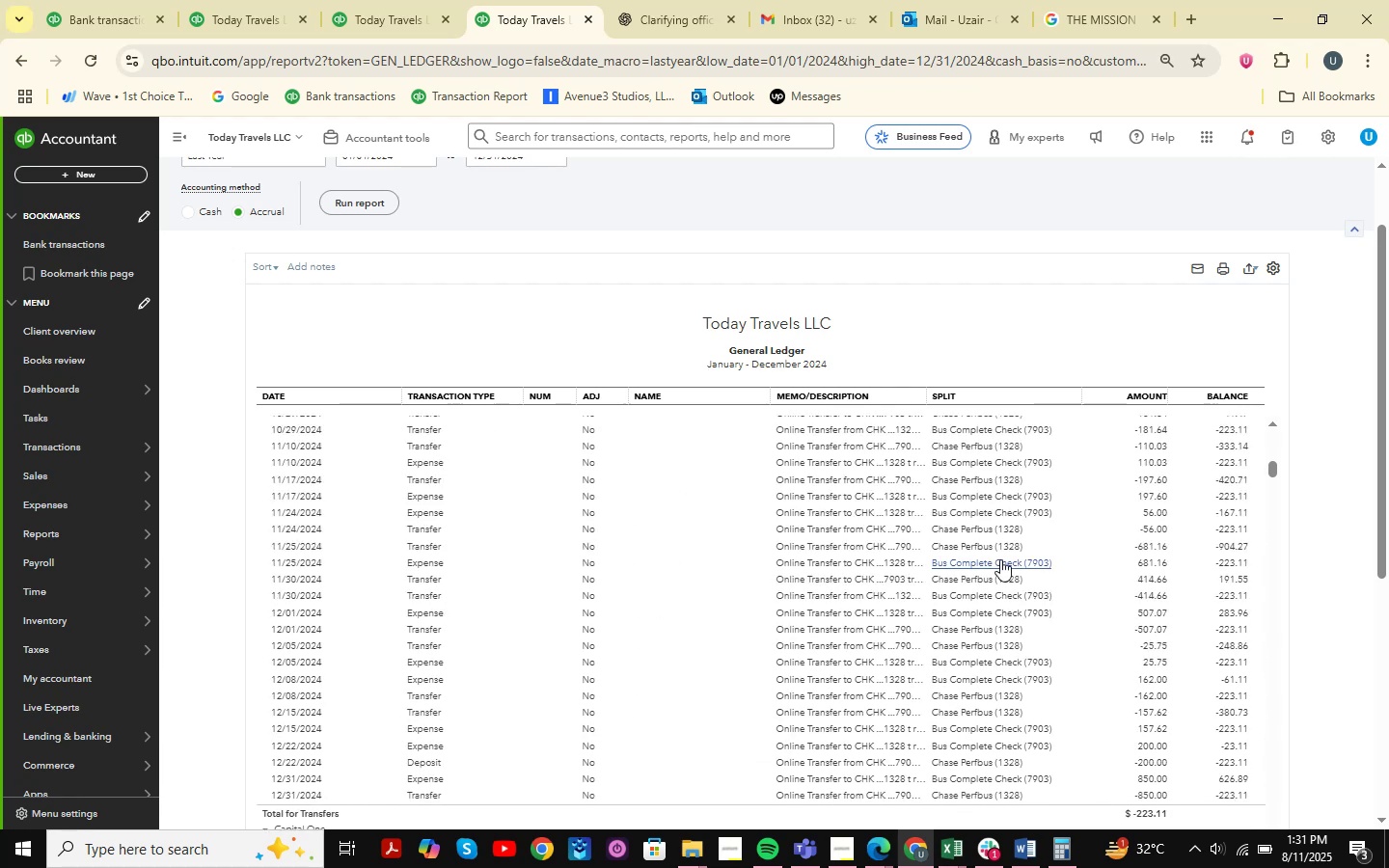 
scroll: coordinate [1000, 559], scroll_direction: down, amount: 2.0
 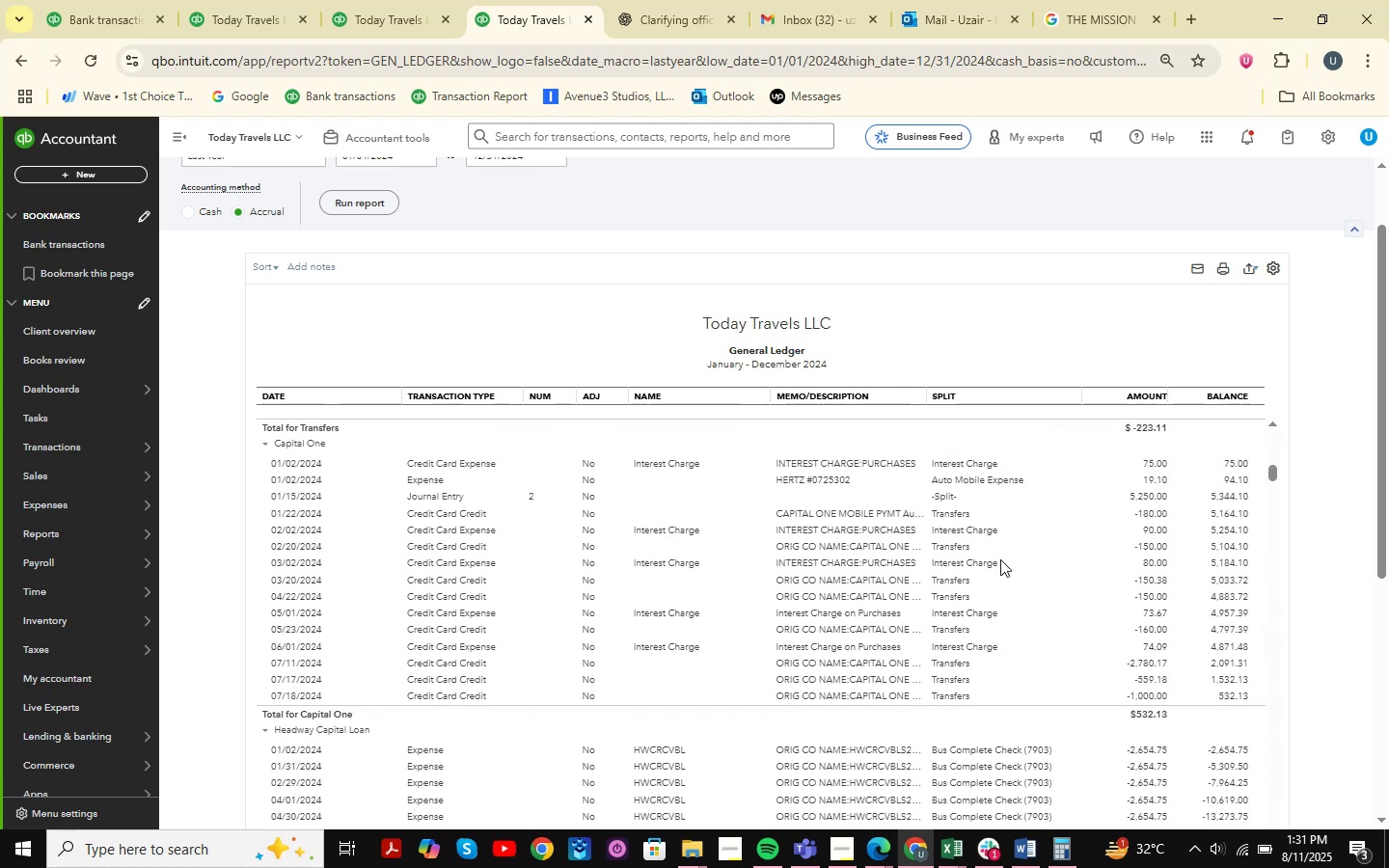 
scroll: coordinate [1000, 559], scroll_direction: up, amount: 1.0
 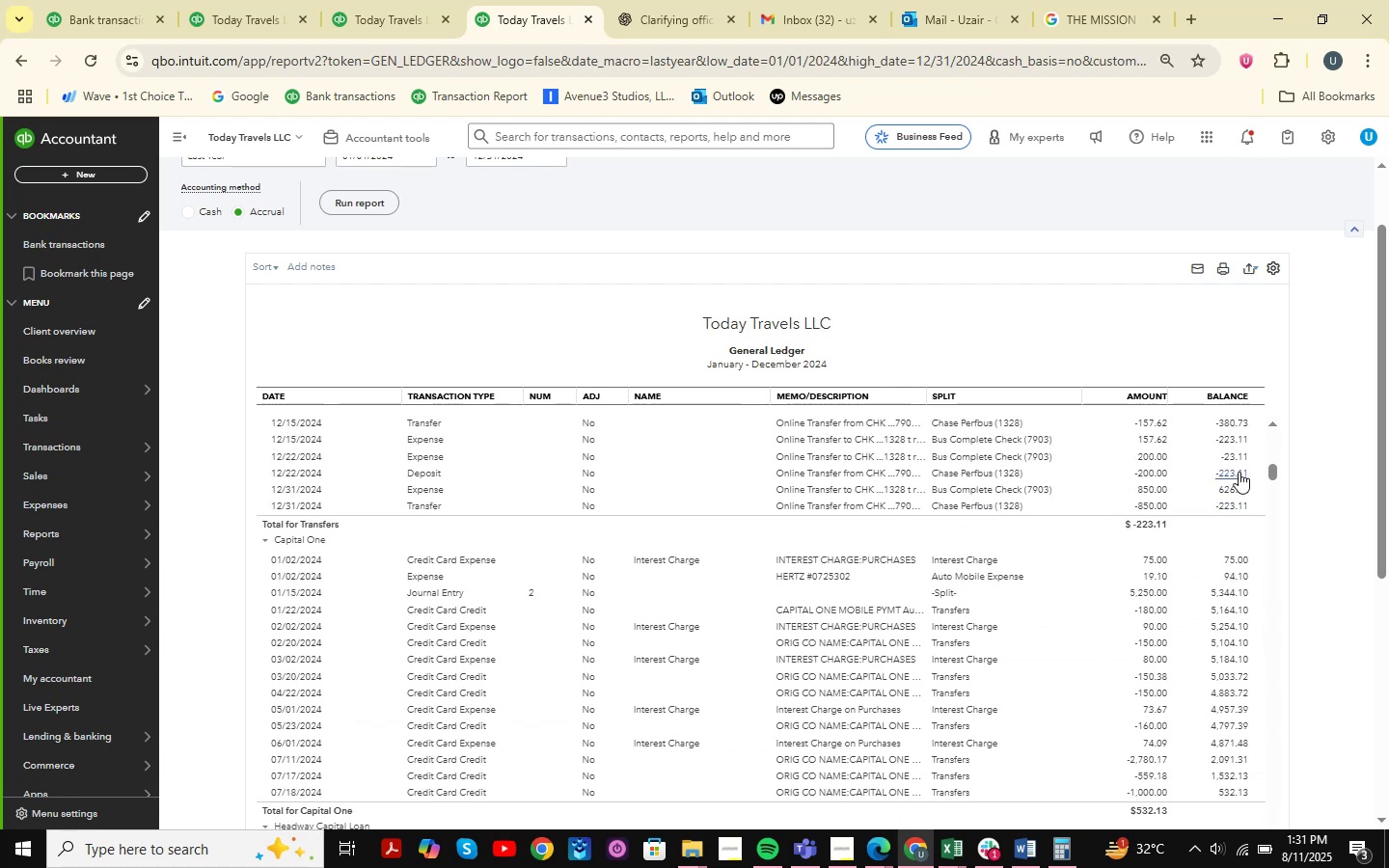 
wait(5.05)
 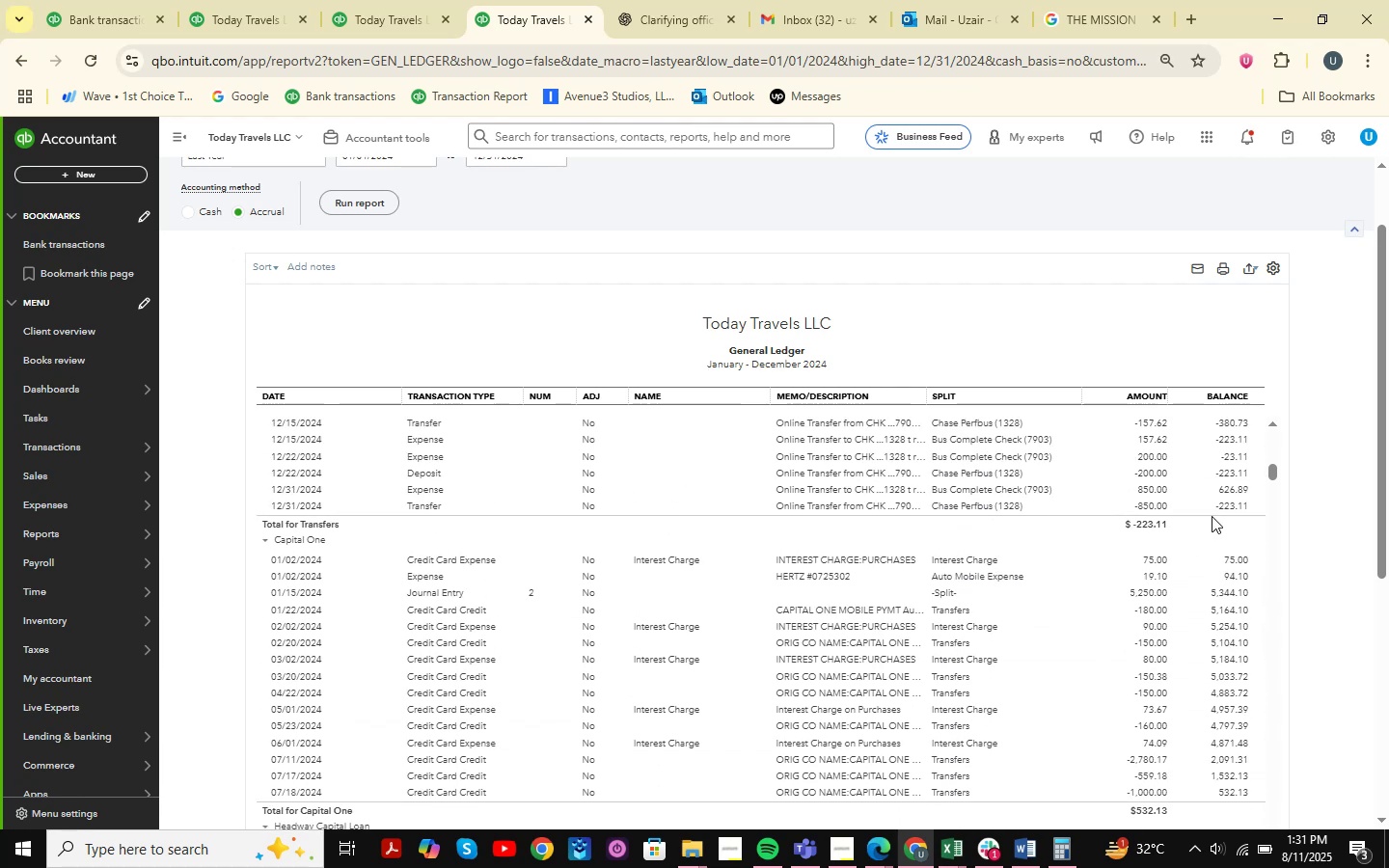 
scroll: coordinate [1158, 583], scroll_direction: up, amount: 2.0
 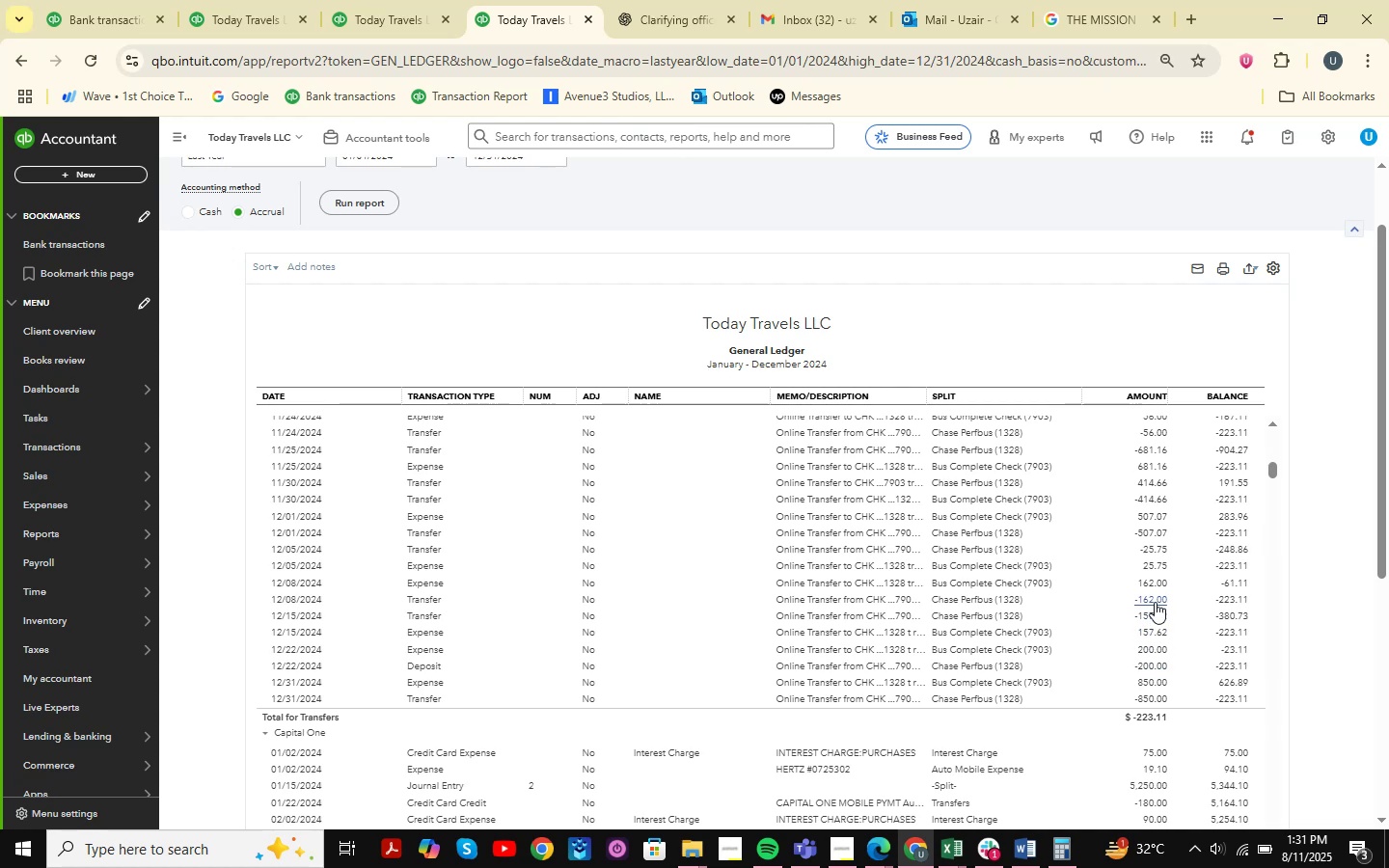 
wait(7.25)
 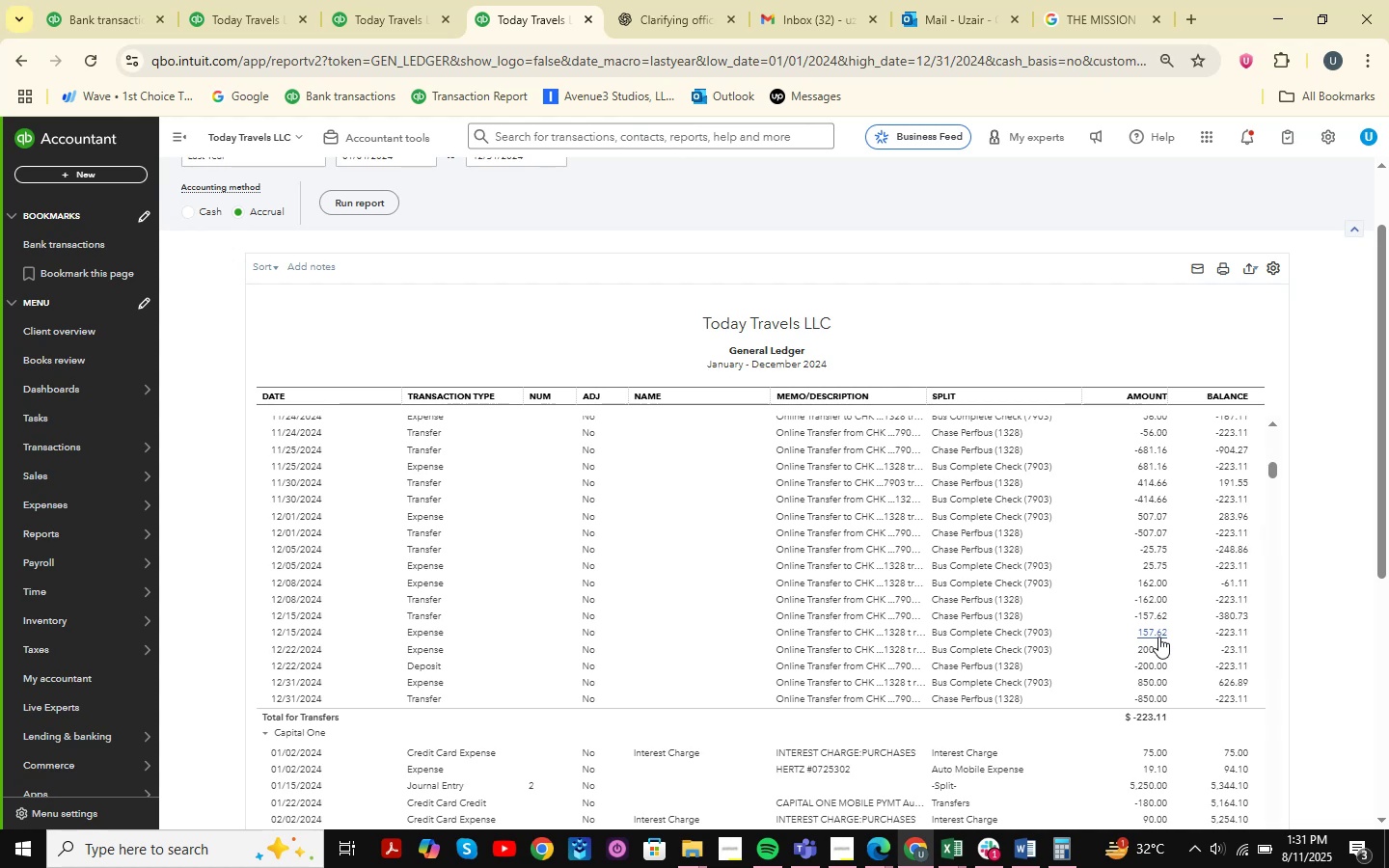 
scroll: coordinate [1158, 503], scroll_direction: up, amount: 1.0
 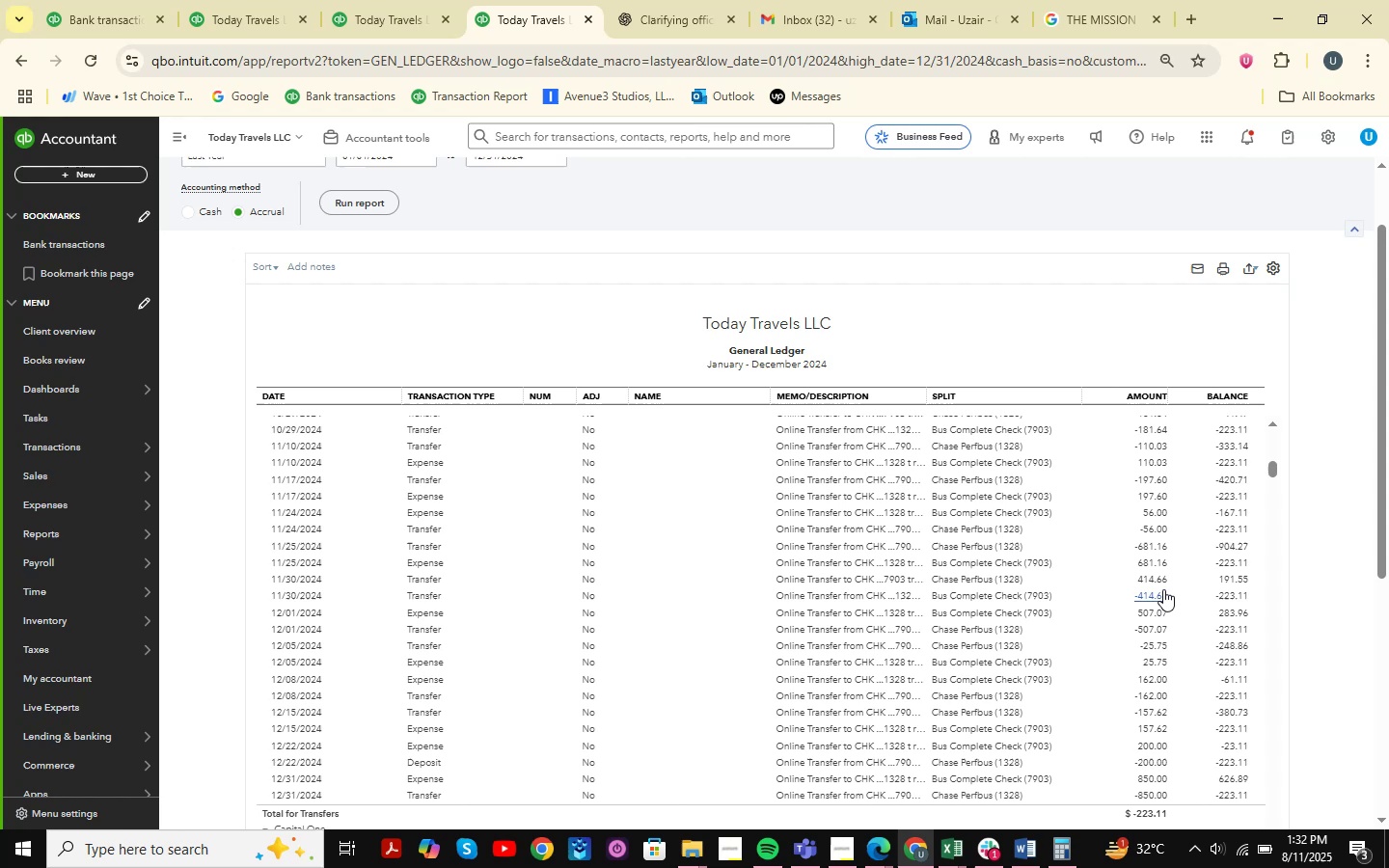 
wait(5.55)
 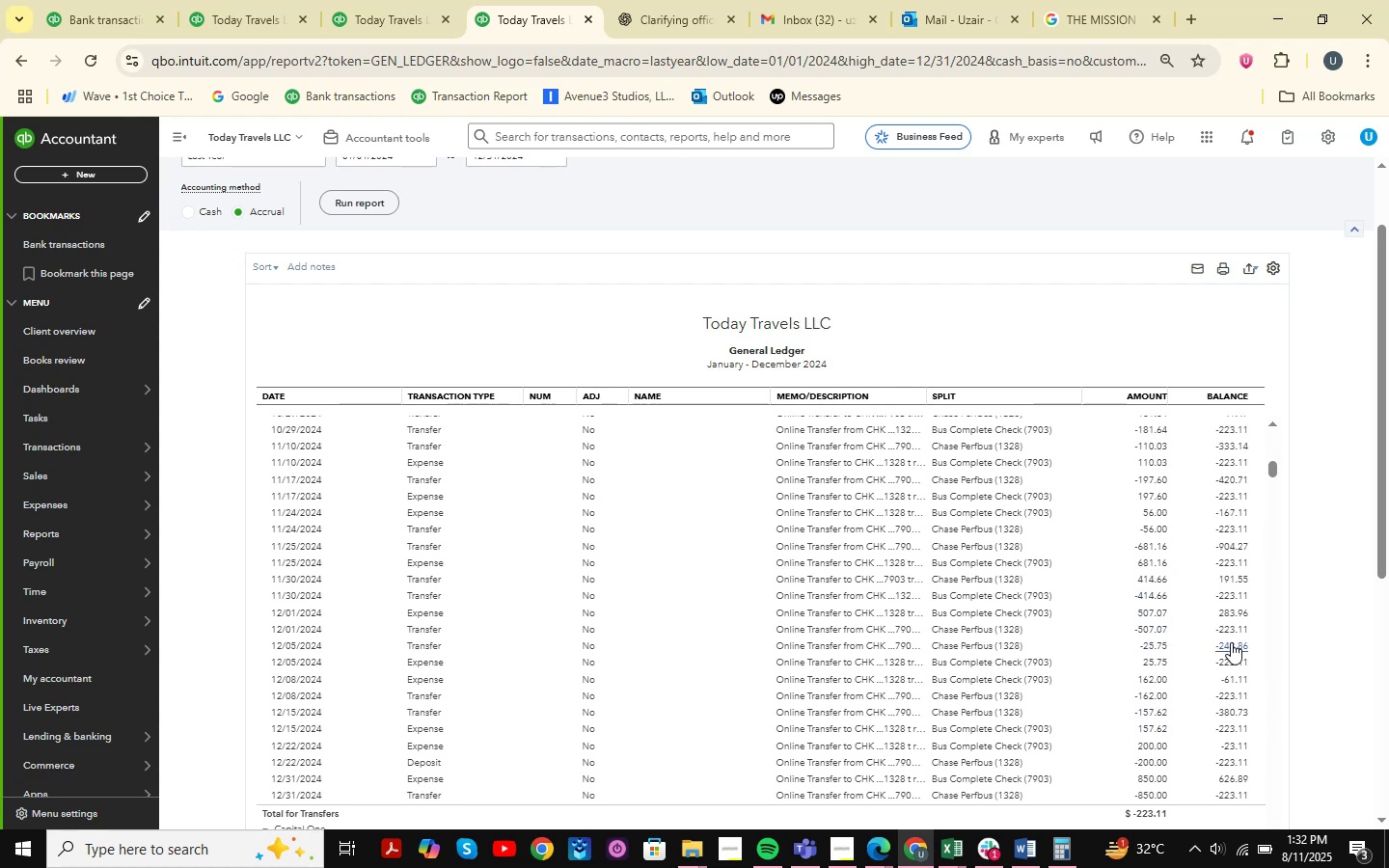 
scroll: coordinate [1158, 529], scroll_direction: up, amount: 3.0
 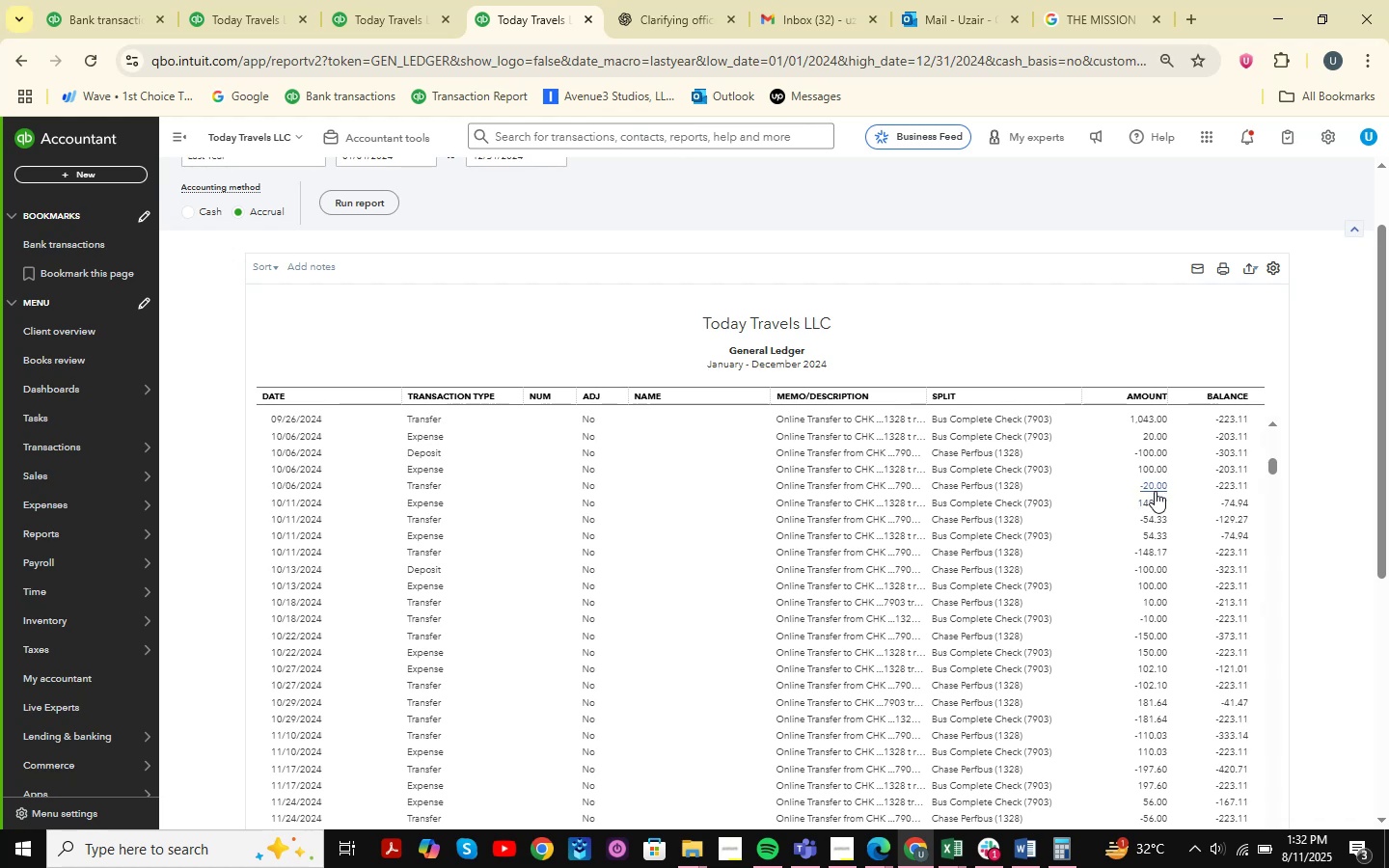 
wait(5.59)
 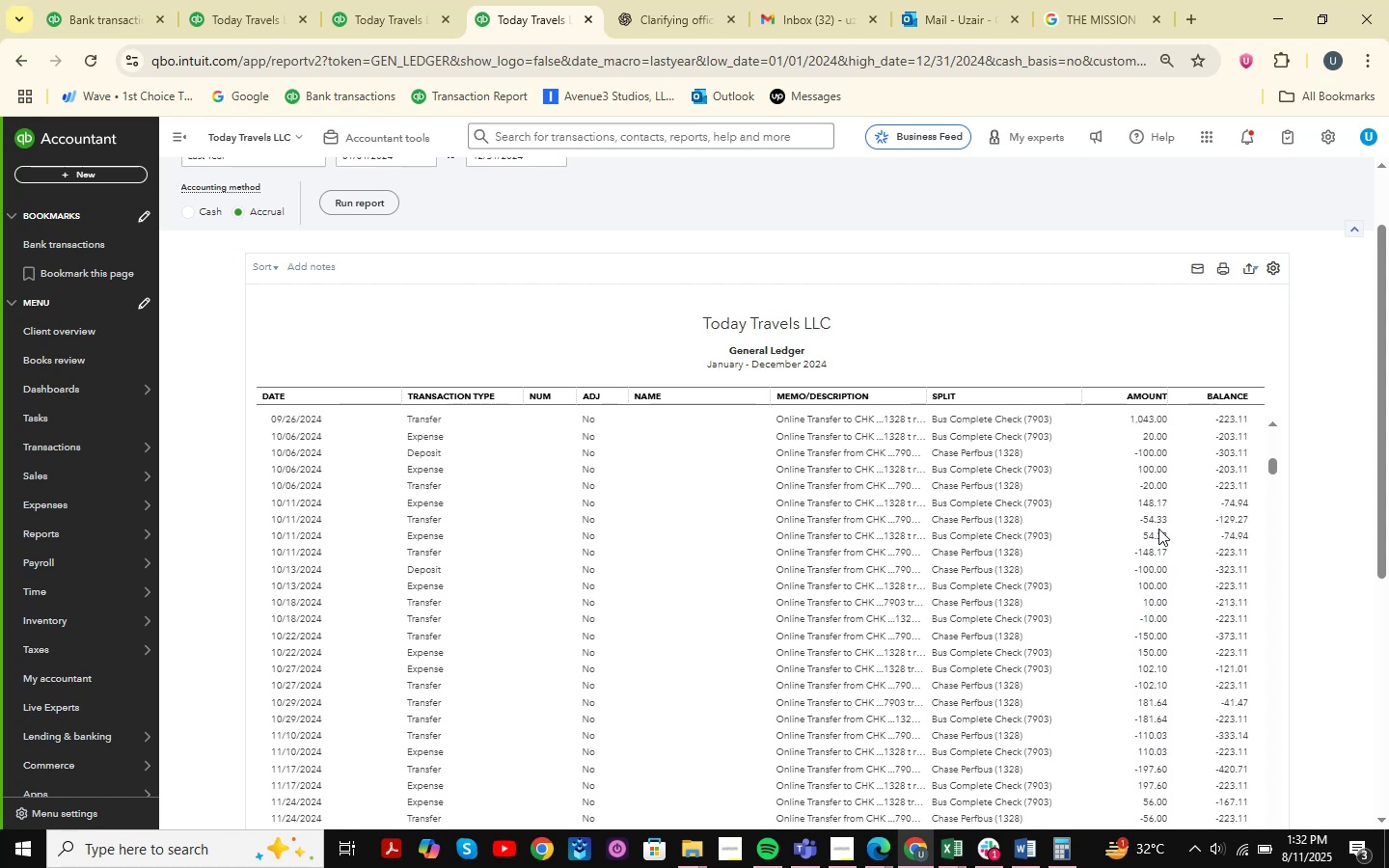 
scroll: coordinate [1160, 518], scroll_direction: up, amount: 5.0
 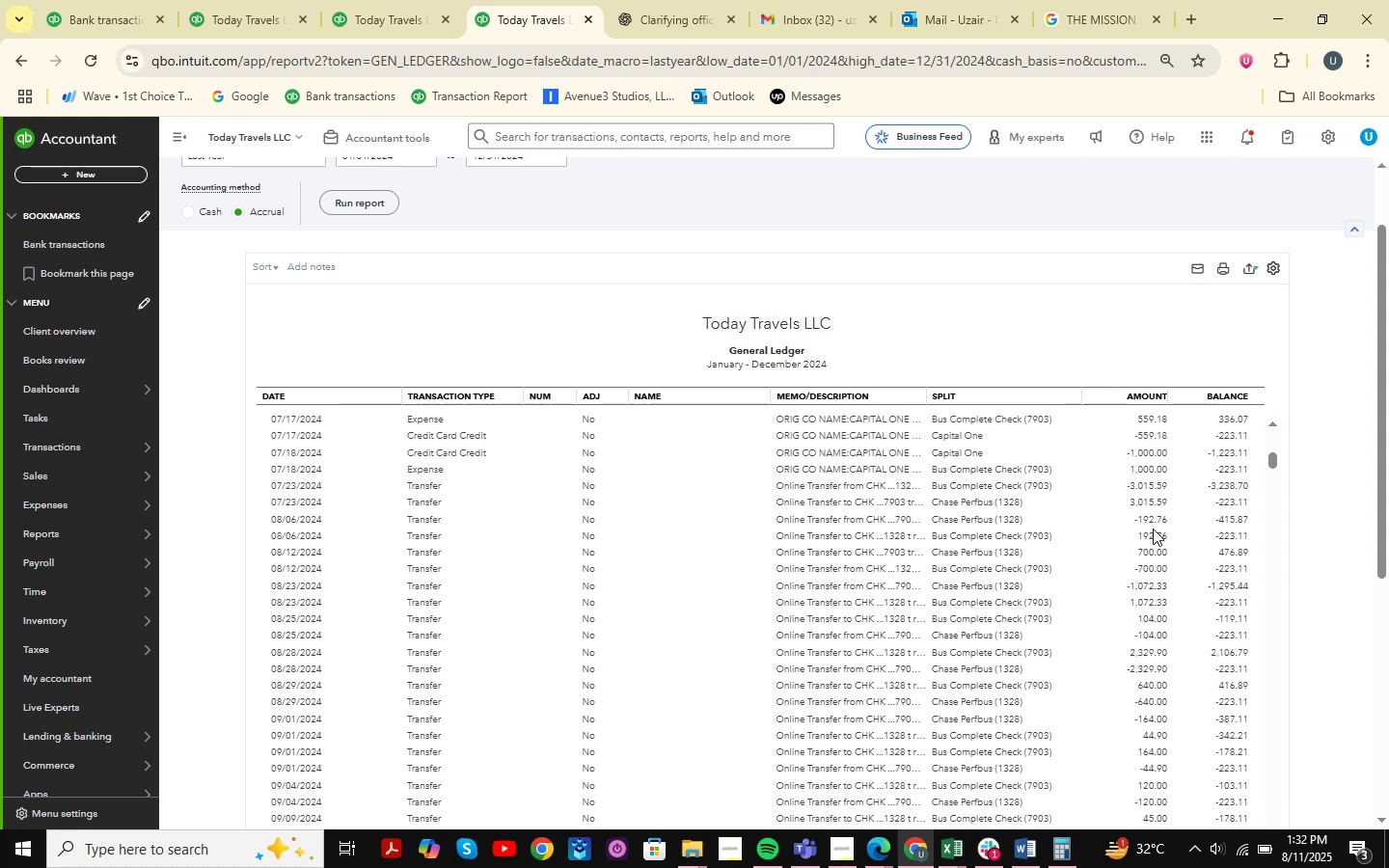 
scroll: coordinate [1156, 557], scroll_direction: up, amount: 2.0
 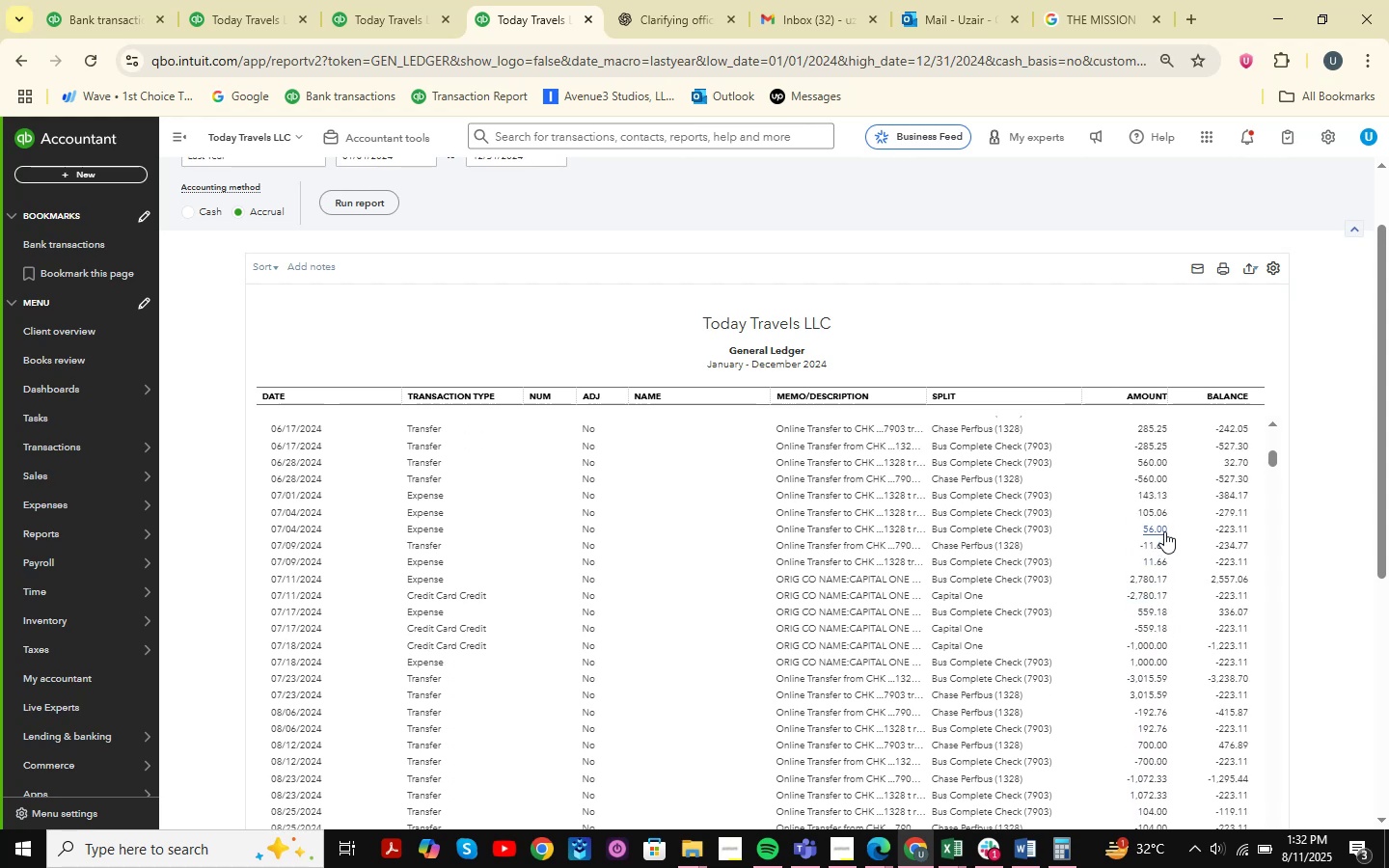 
wait(10.5)
 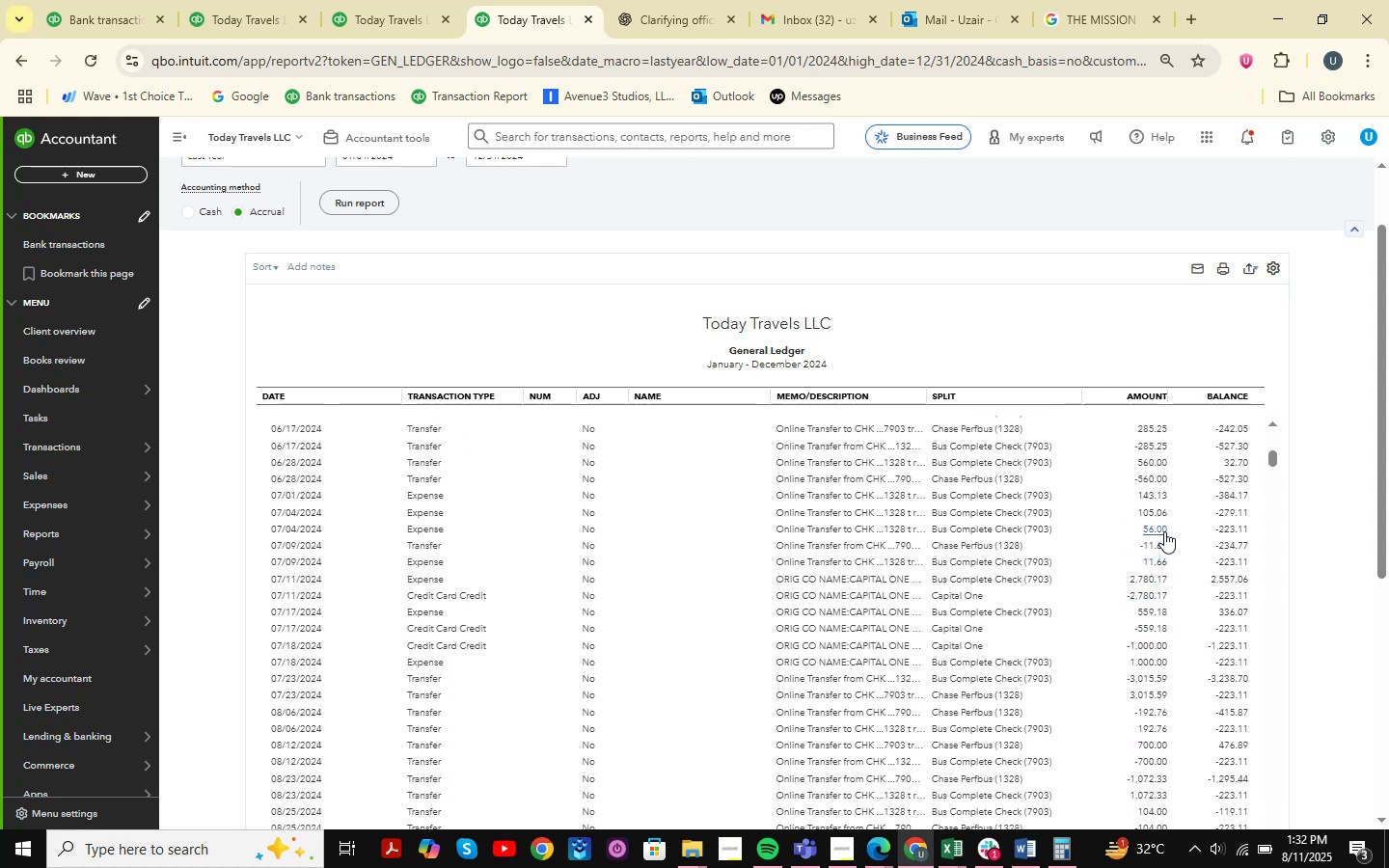 
scroll: coordinate [1190, 551], scroll_direction: up, amount: 1.0
 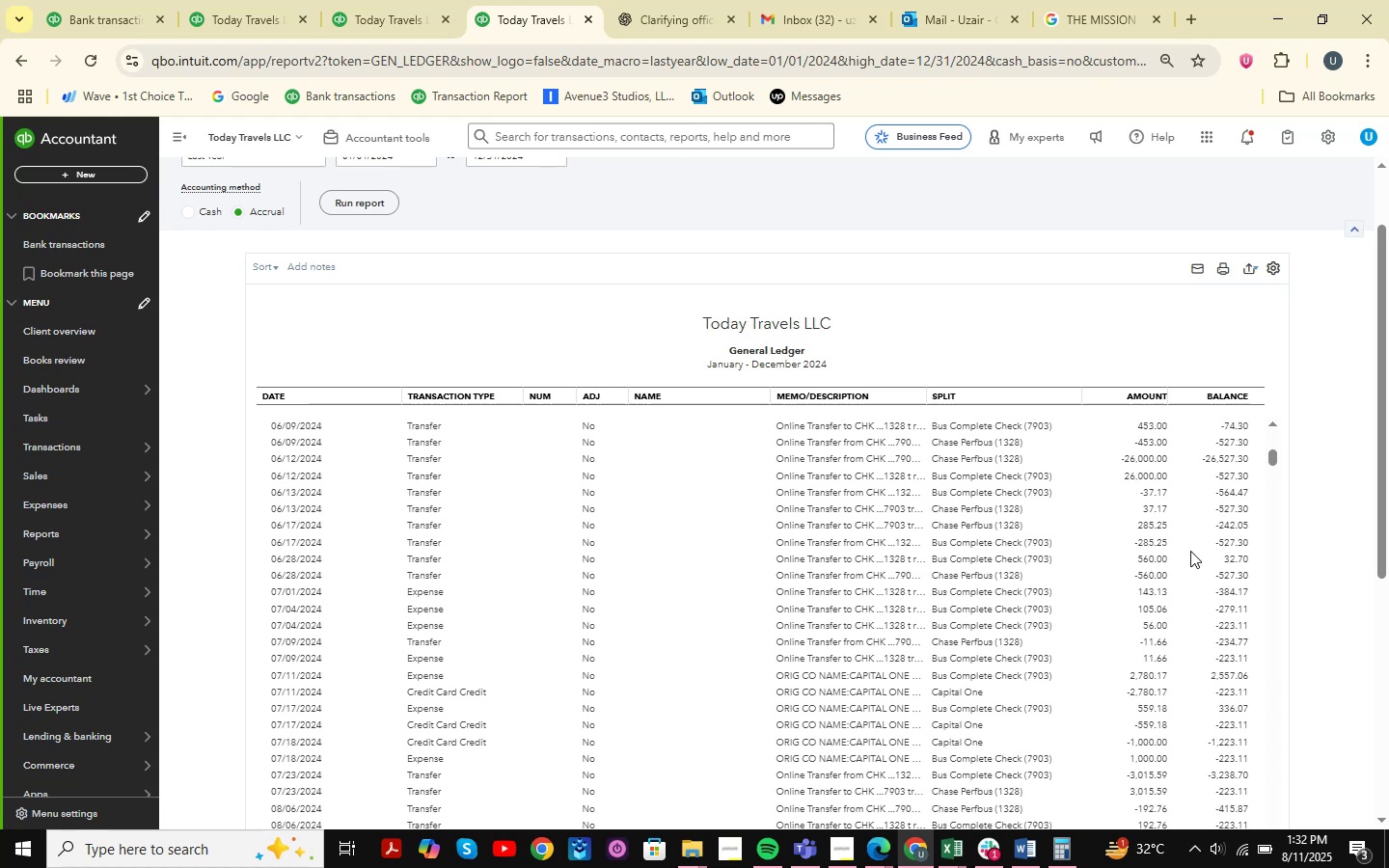 
wait(16.78)
 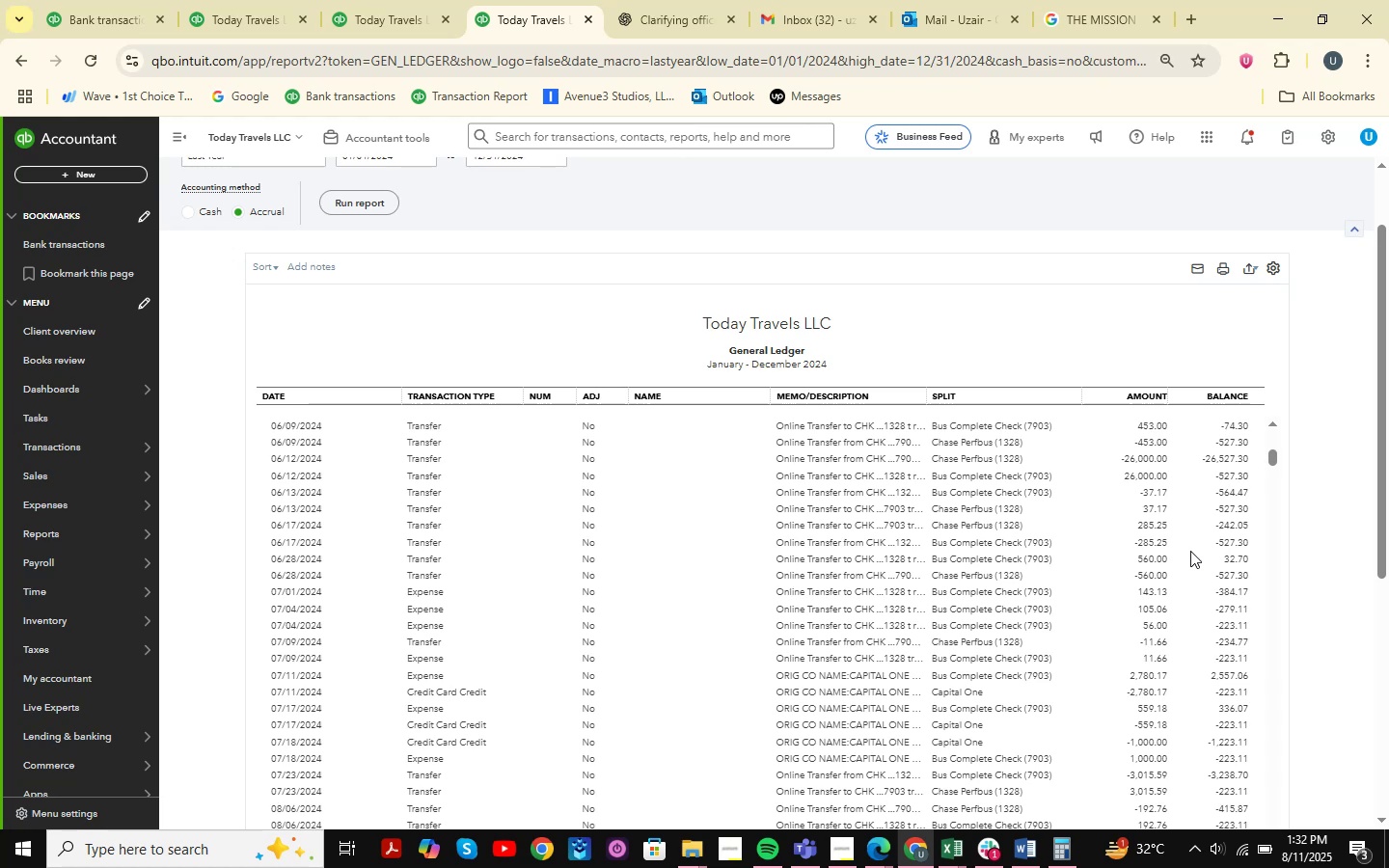 
scroll: coordinate [1190, 551], scroll_direction: up, amount: 2.0
 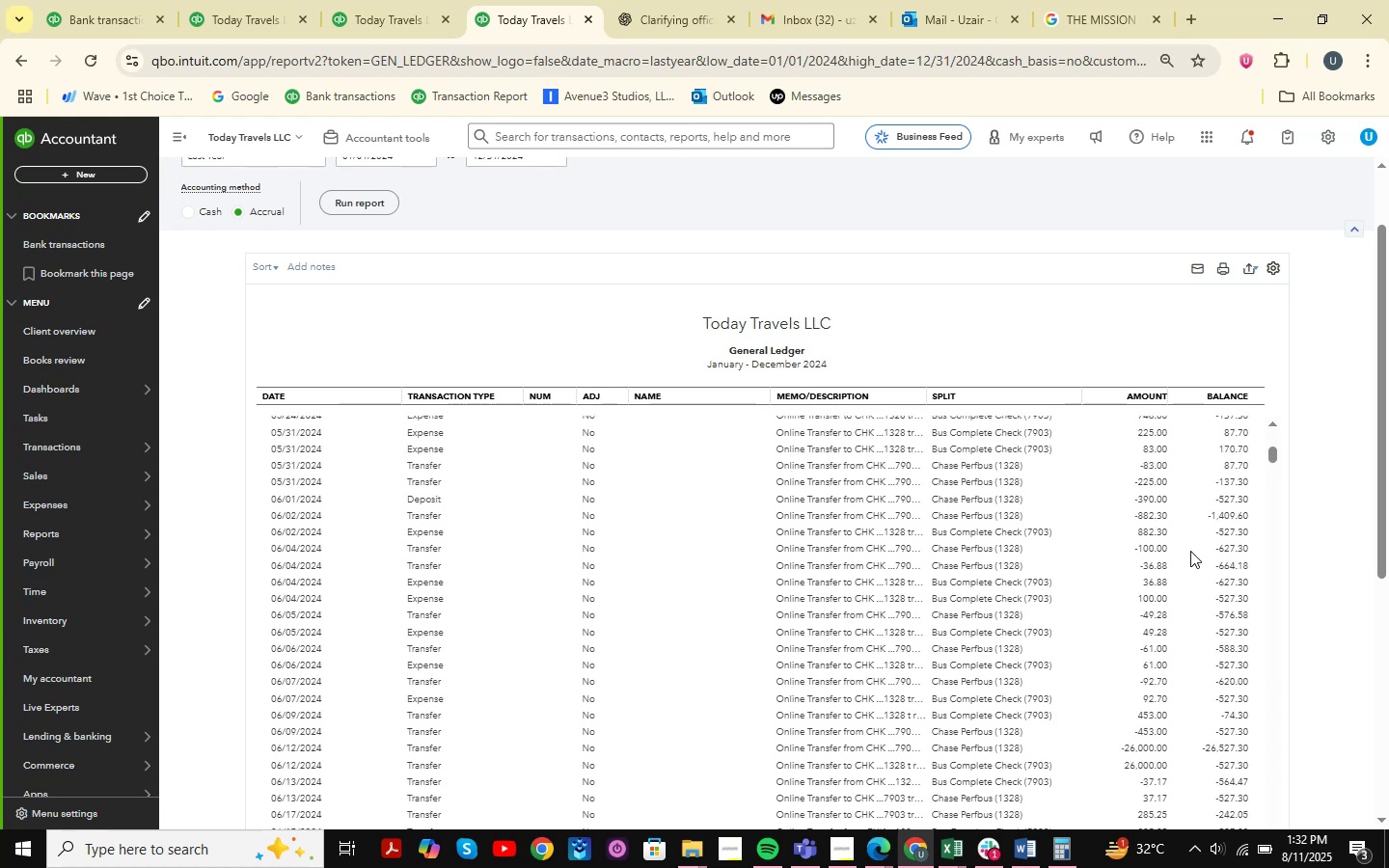 
scroll: coordinate [1190, 551], scroll_direction: down, amount: 3.0
 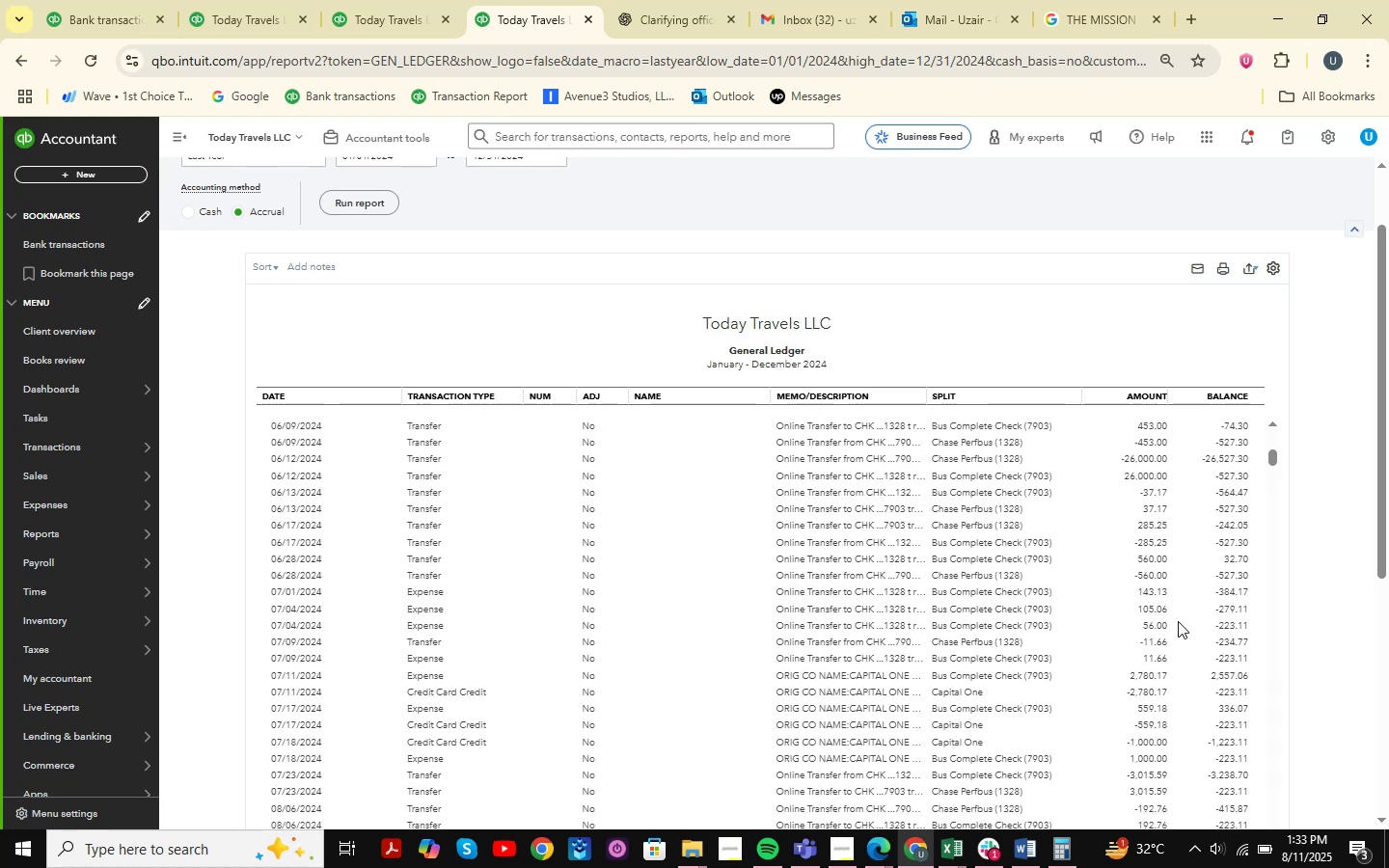 
left_click([1159, 627])
 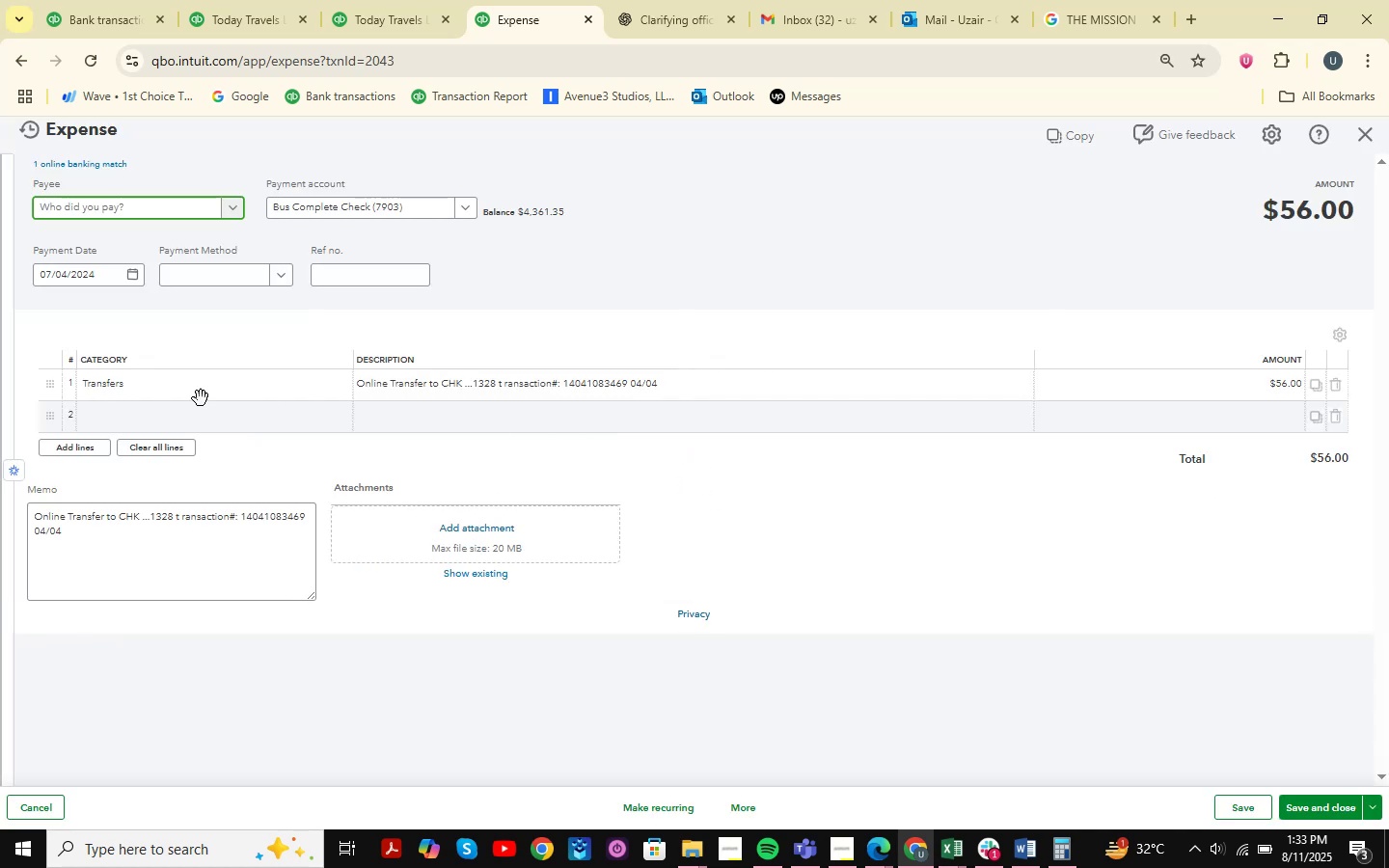 
wait(5.06)
 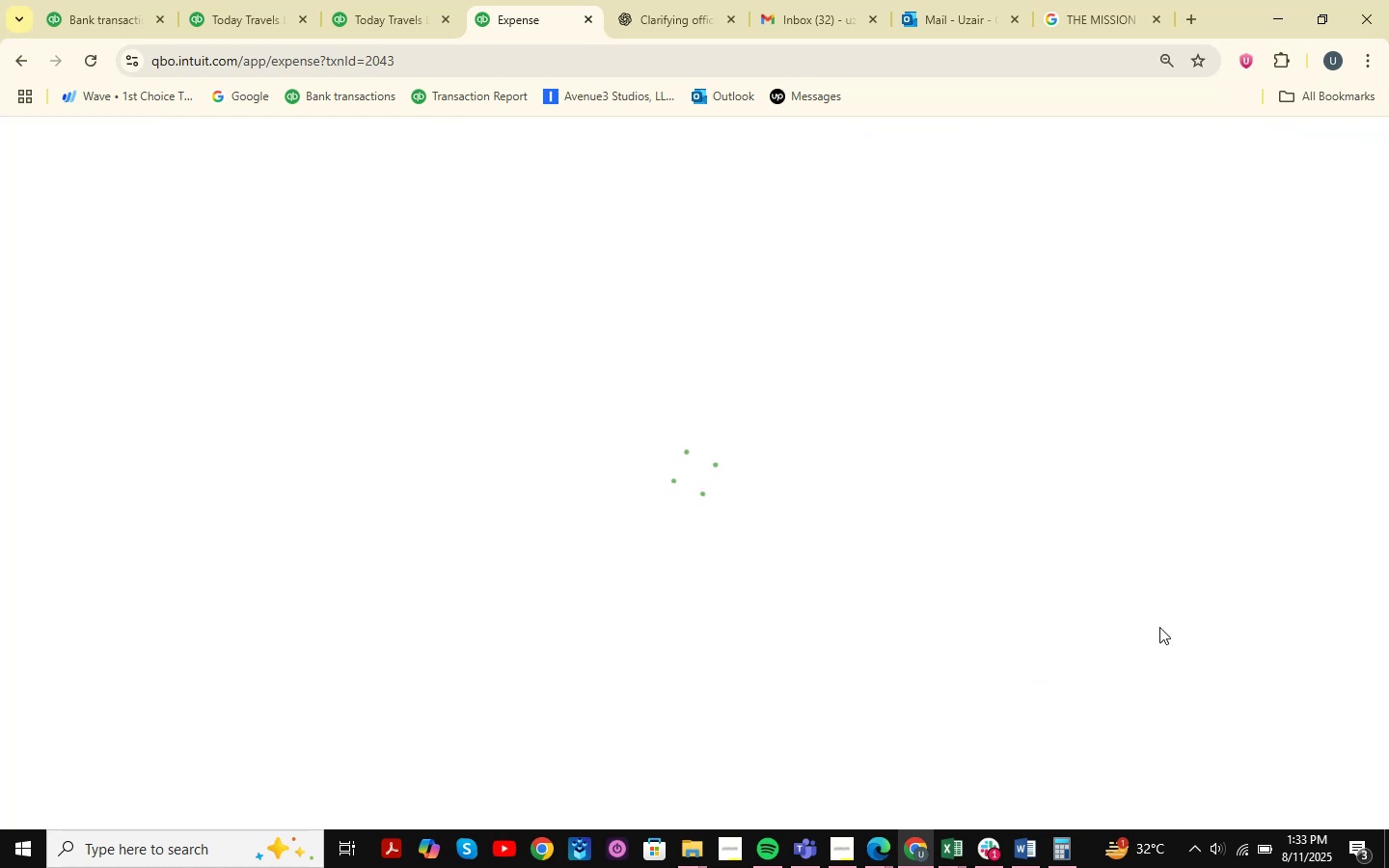 
left_click([168, 388])
 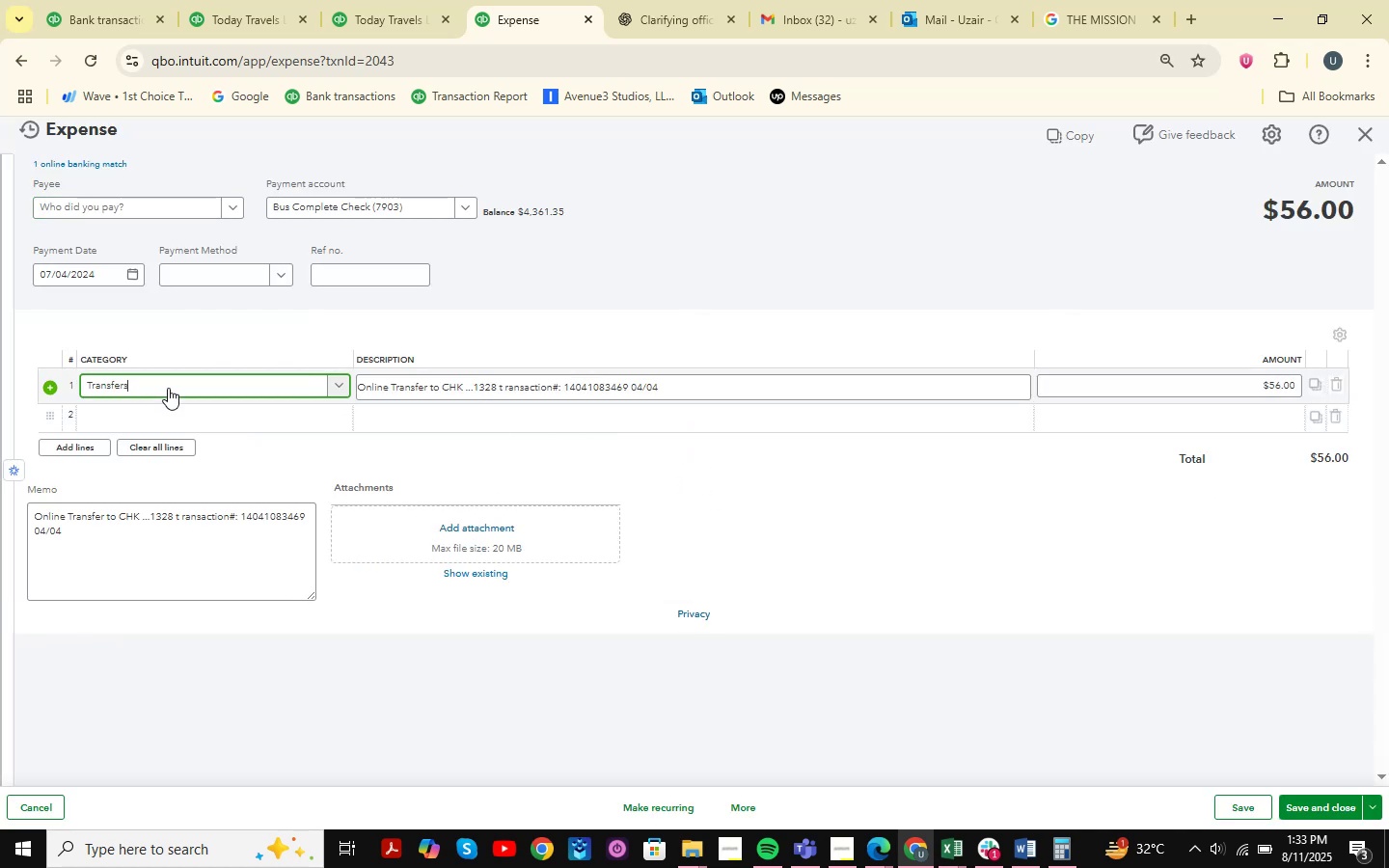 
left_click([168, 388])
 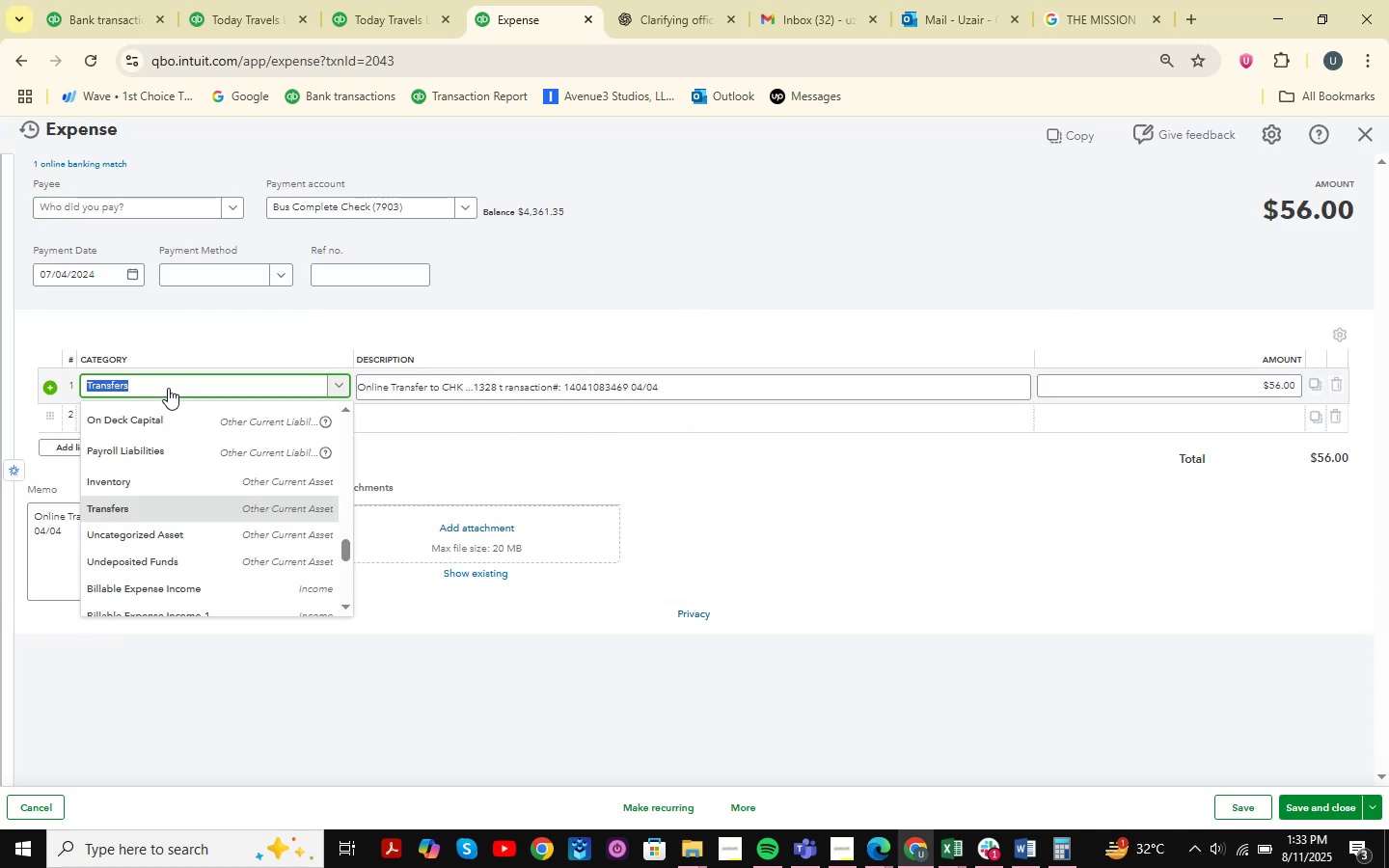 
type(ask)
 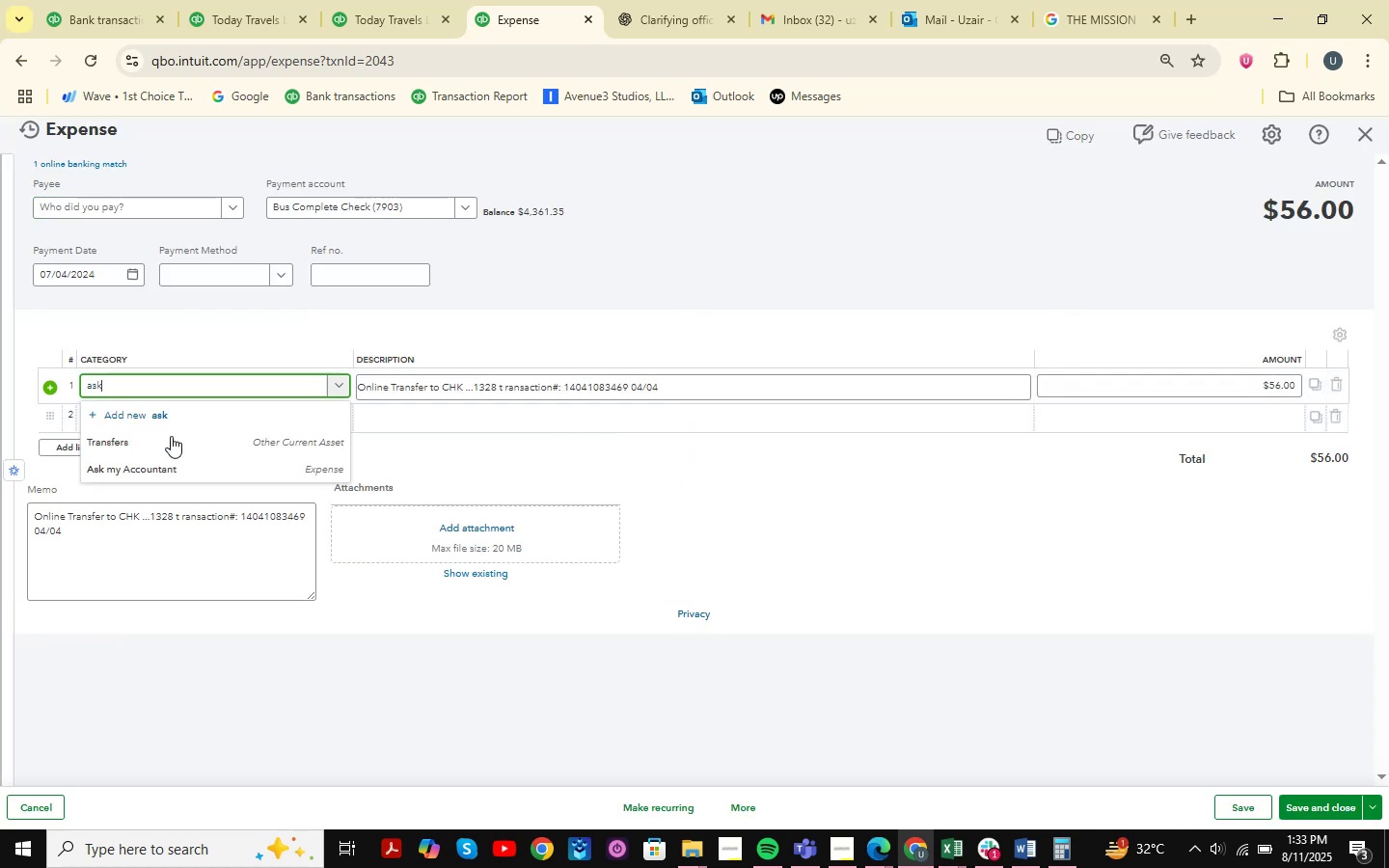 
left_click([172, 467])
 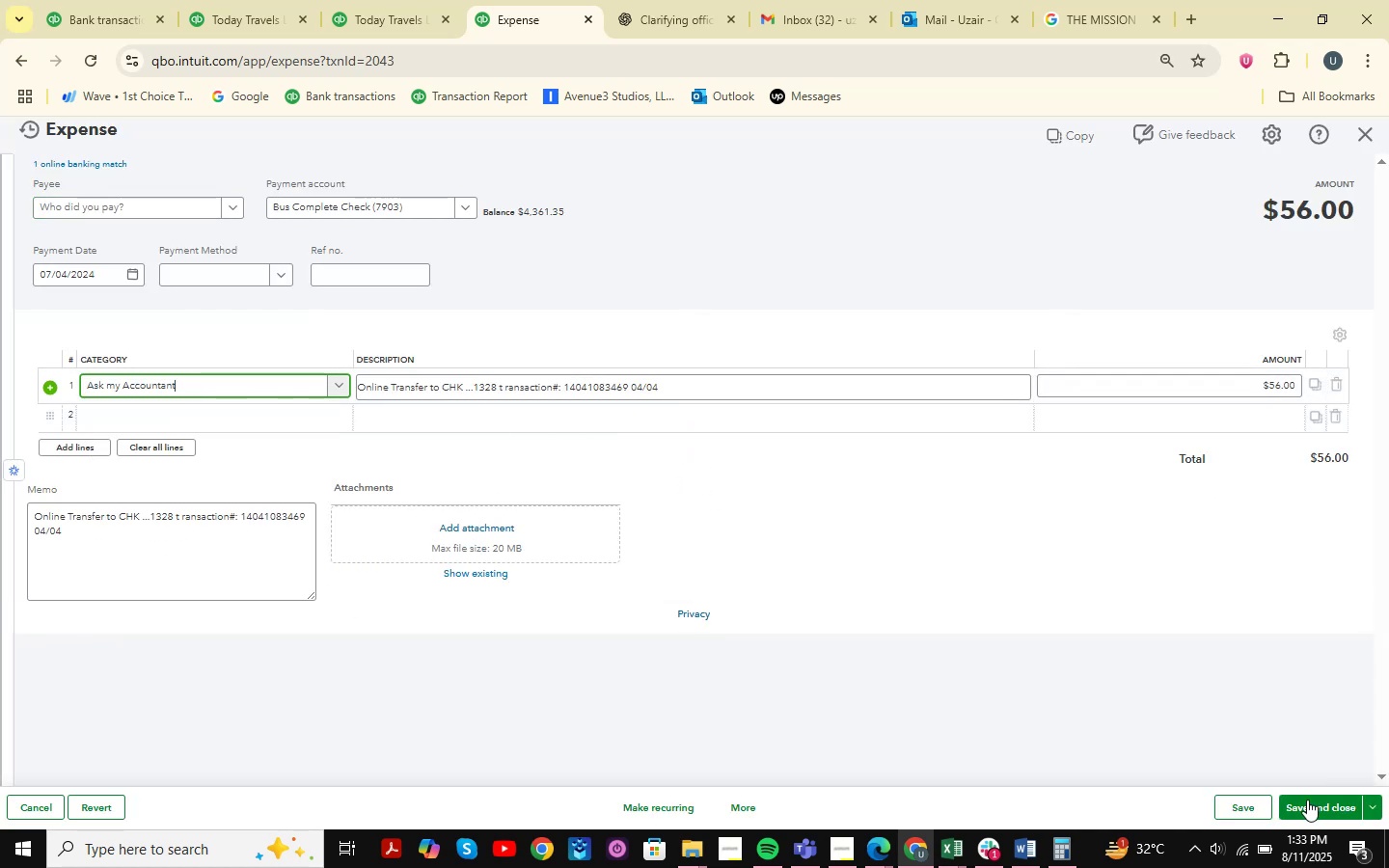 
left_click([1317, 811])
 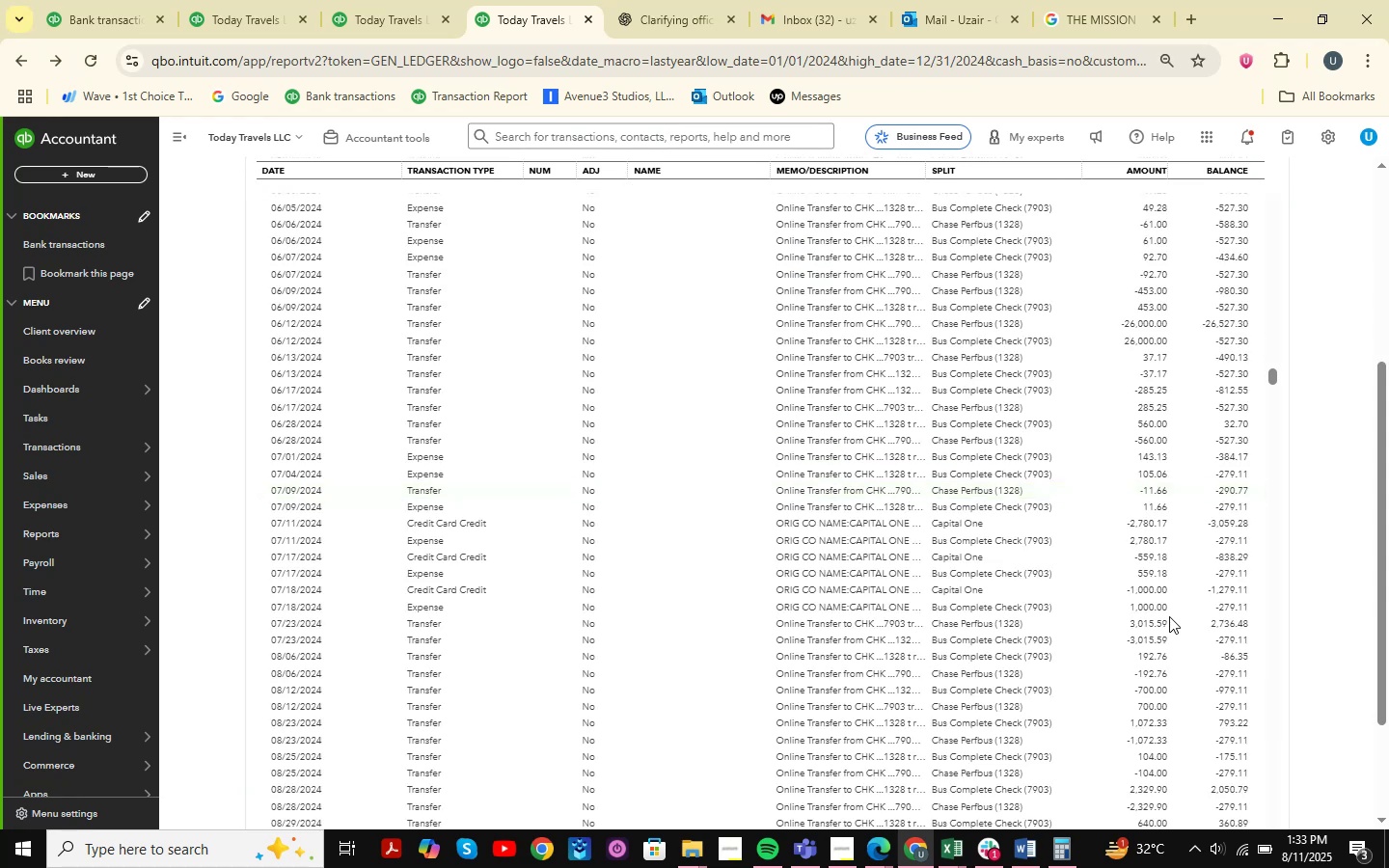 
wait(17.67)
 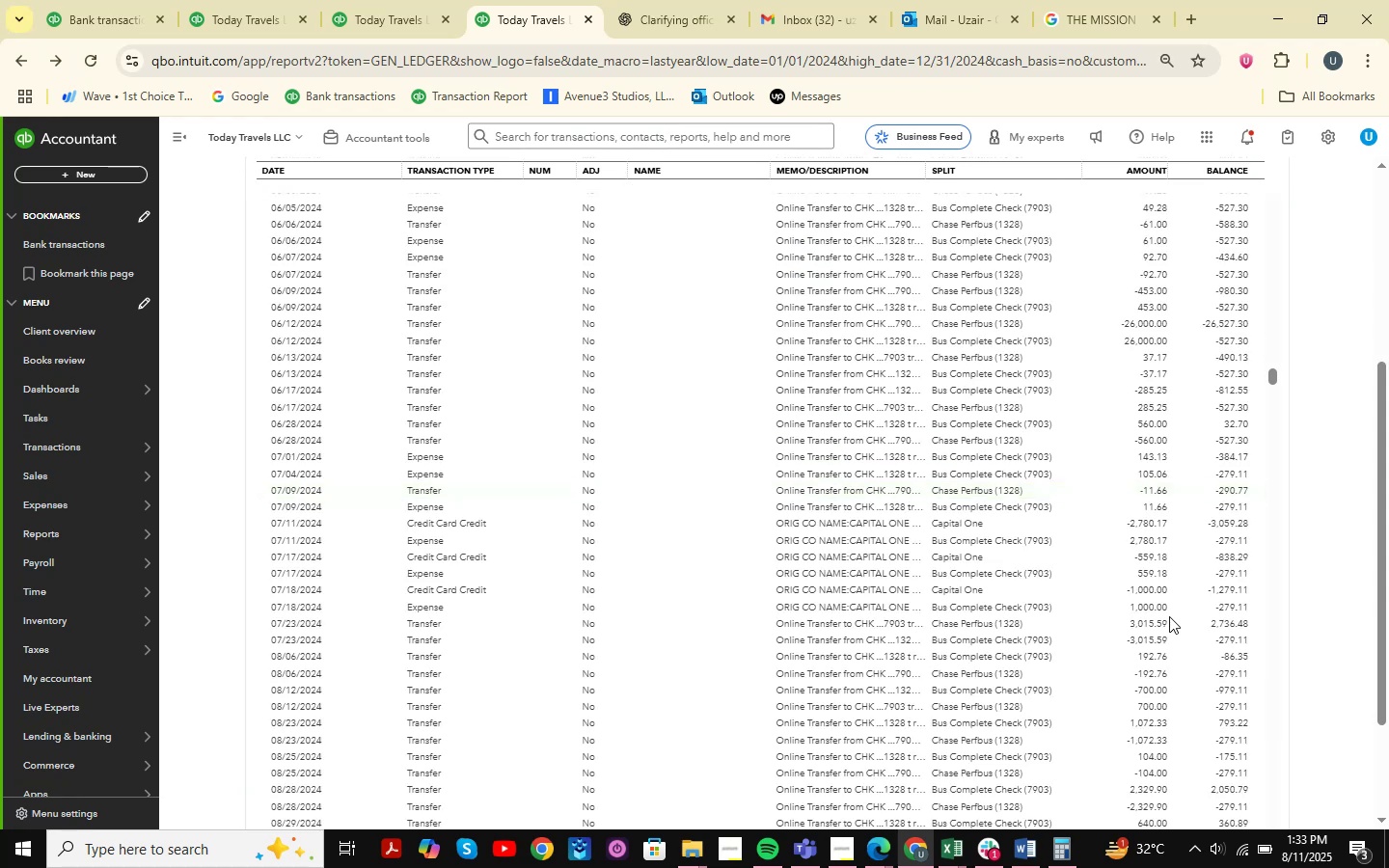 
scroll: coordinate [1163, 460], scroll_direction: up, amount: 2.0
 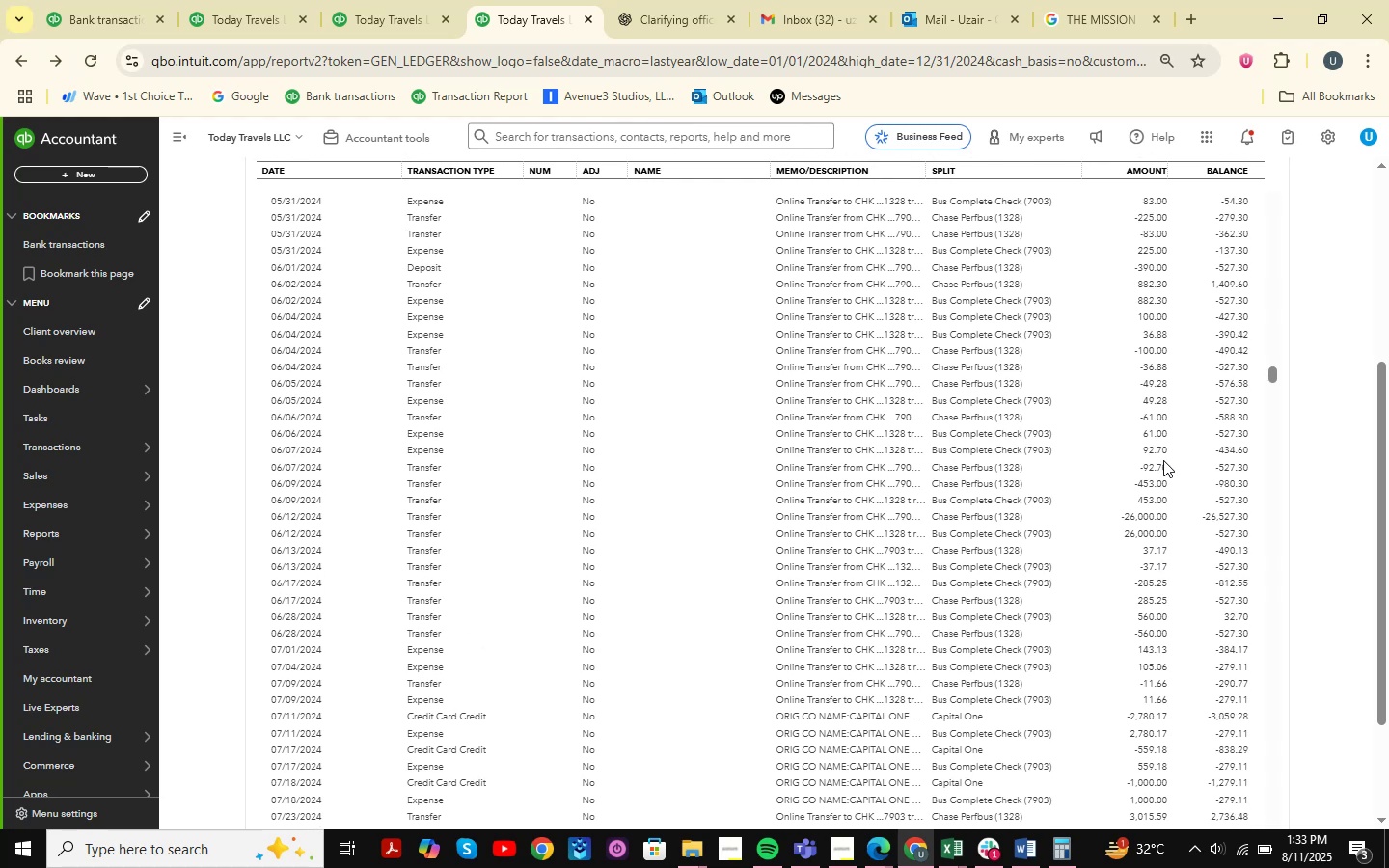 
scroll: coordinate [1173, 560], scroll_direction: down, amount: 2.0
 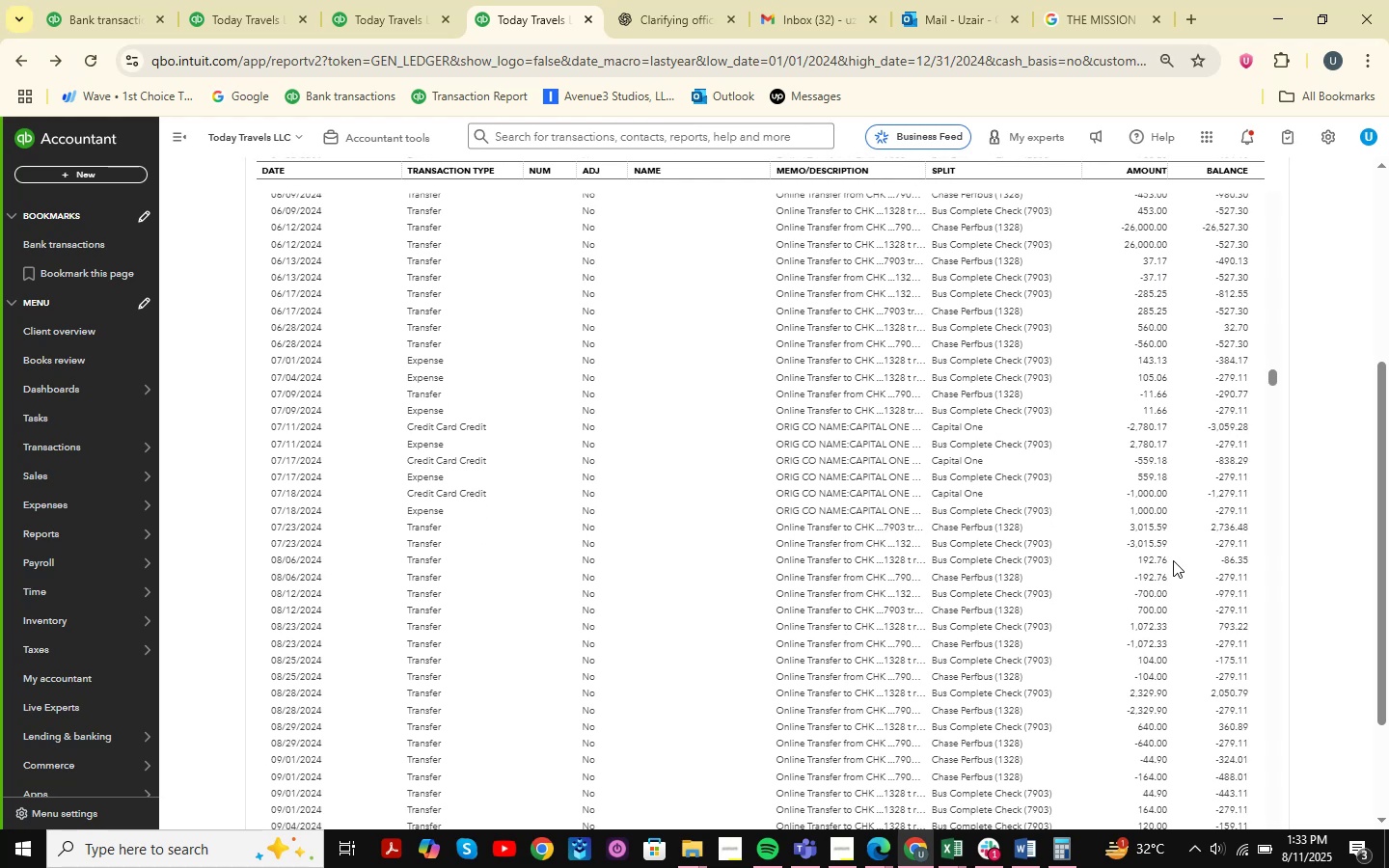 
scroll: coordinate [1173, 560], scroll_direction: up, amount: 8.0
 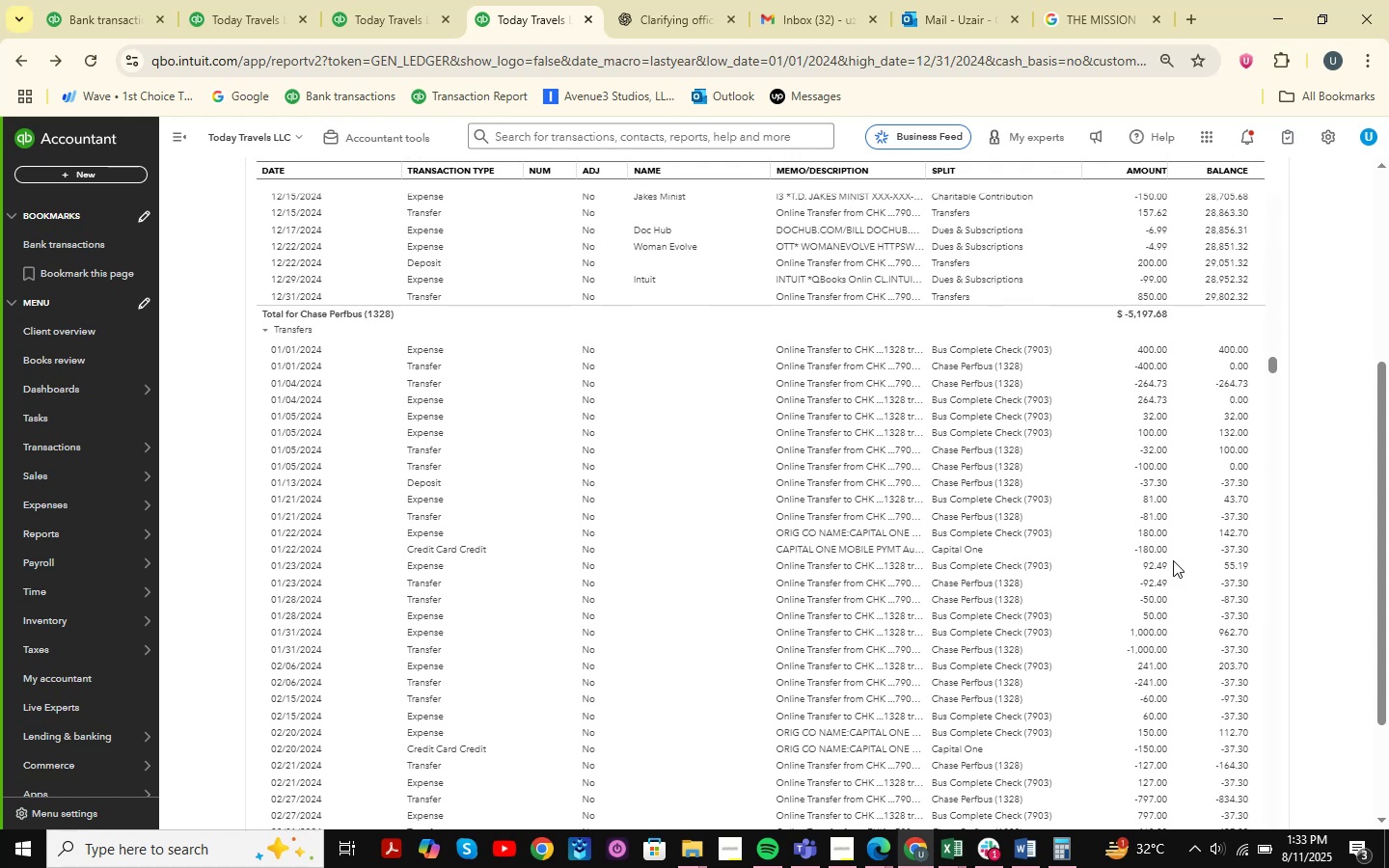 
scroll: coordinate [1173, 560], scroll_direction: down, amount: 6.0
 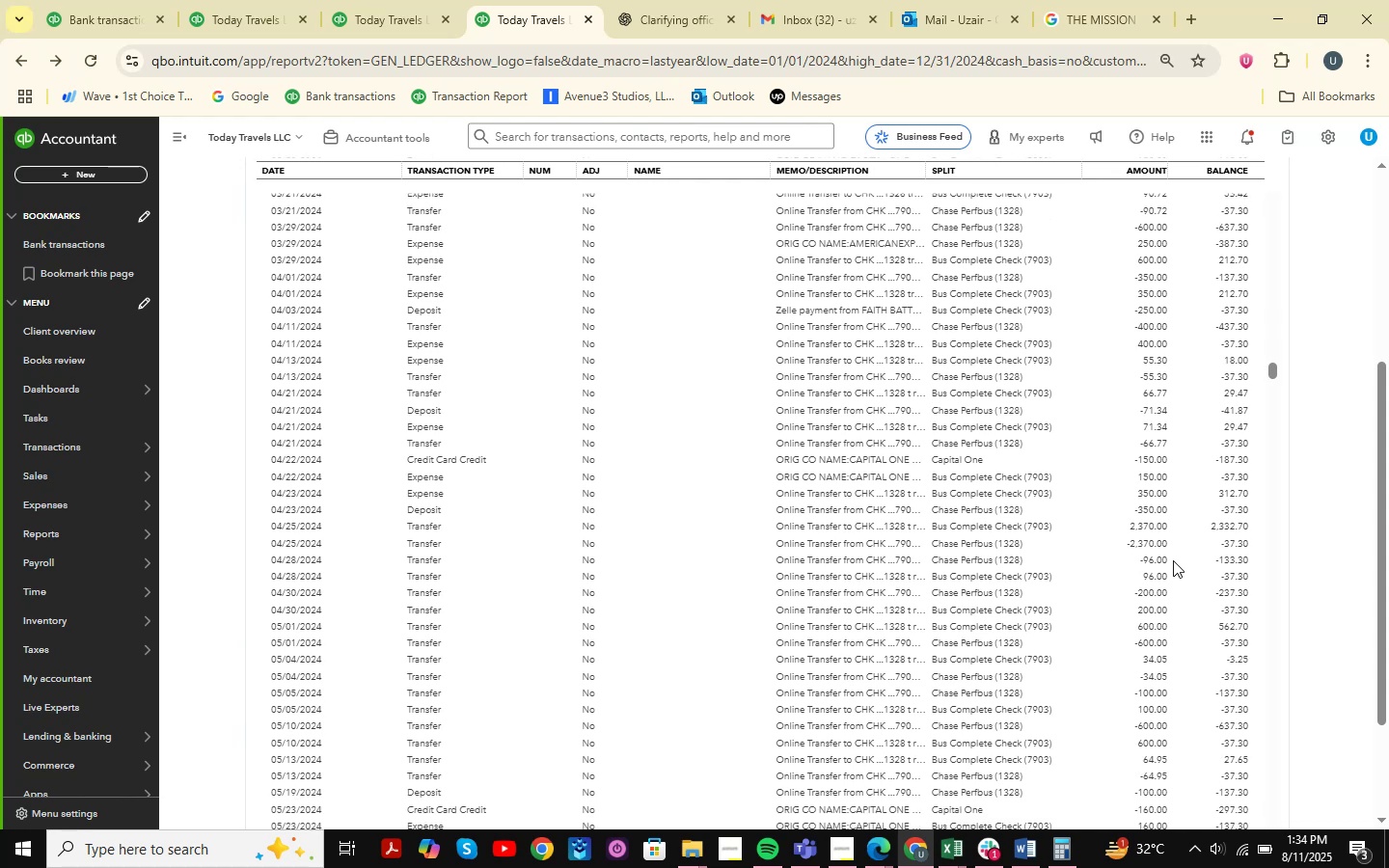 
scroll: coordinate [1173, 560], scroll_direction: down, amount: 2.0
 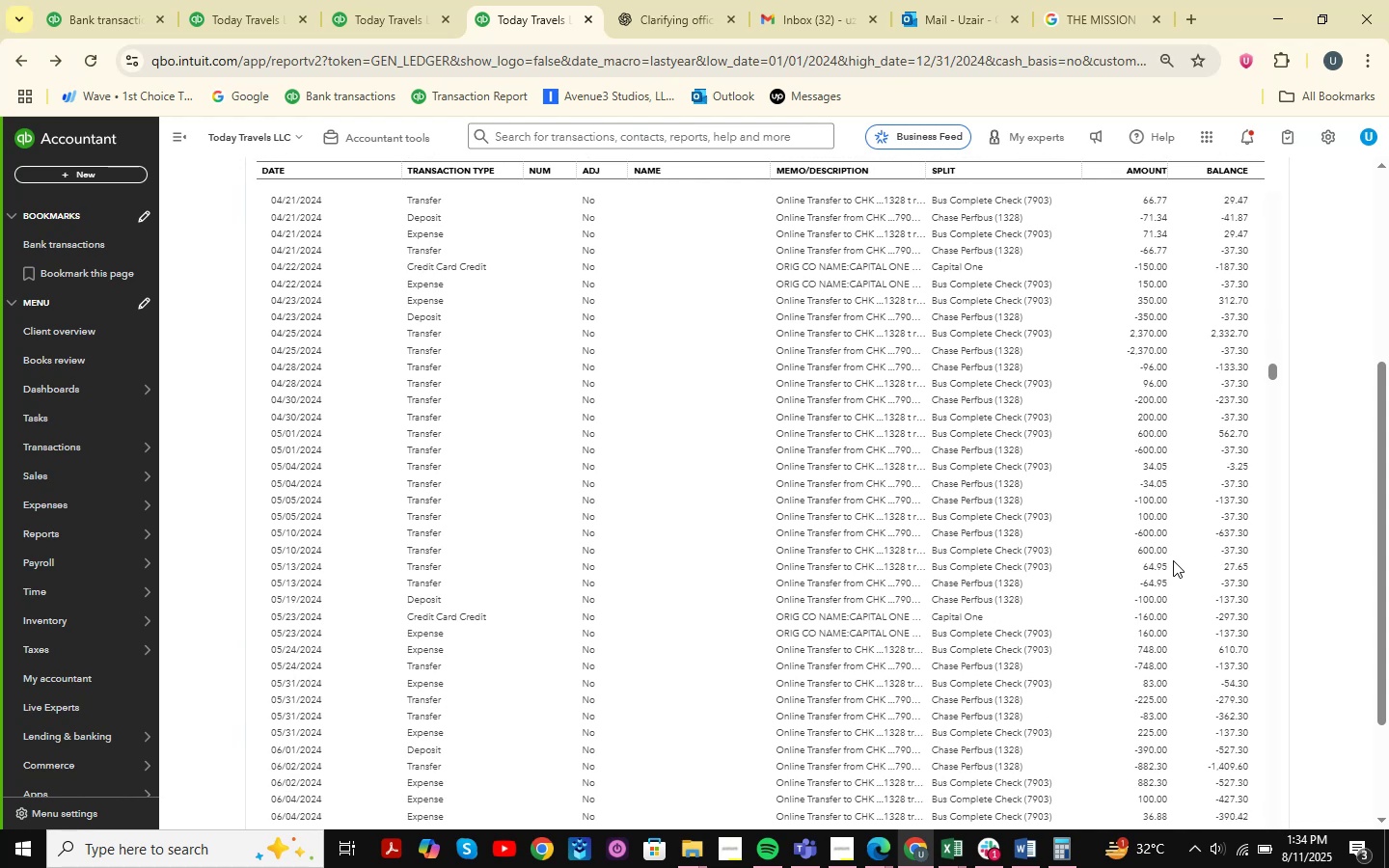 
key(Control+ControlLeft)
 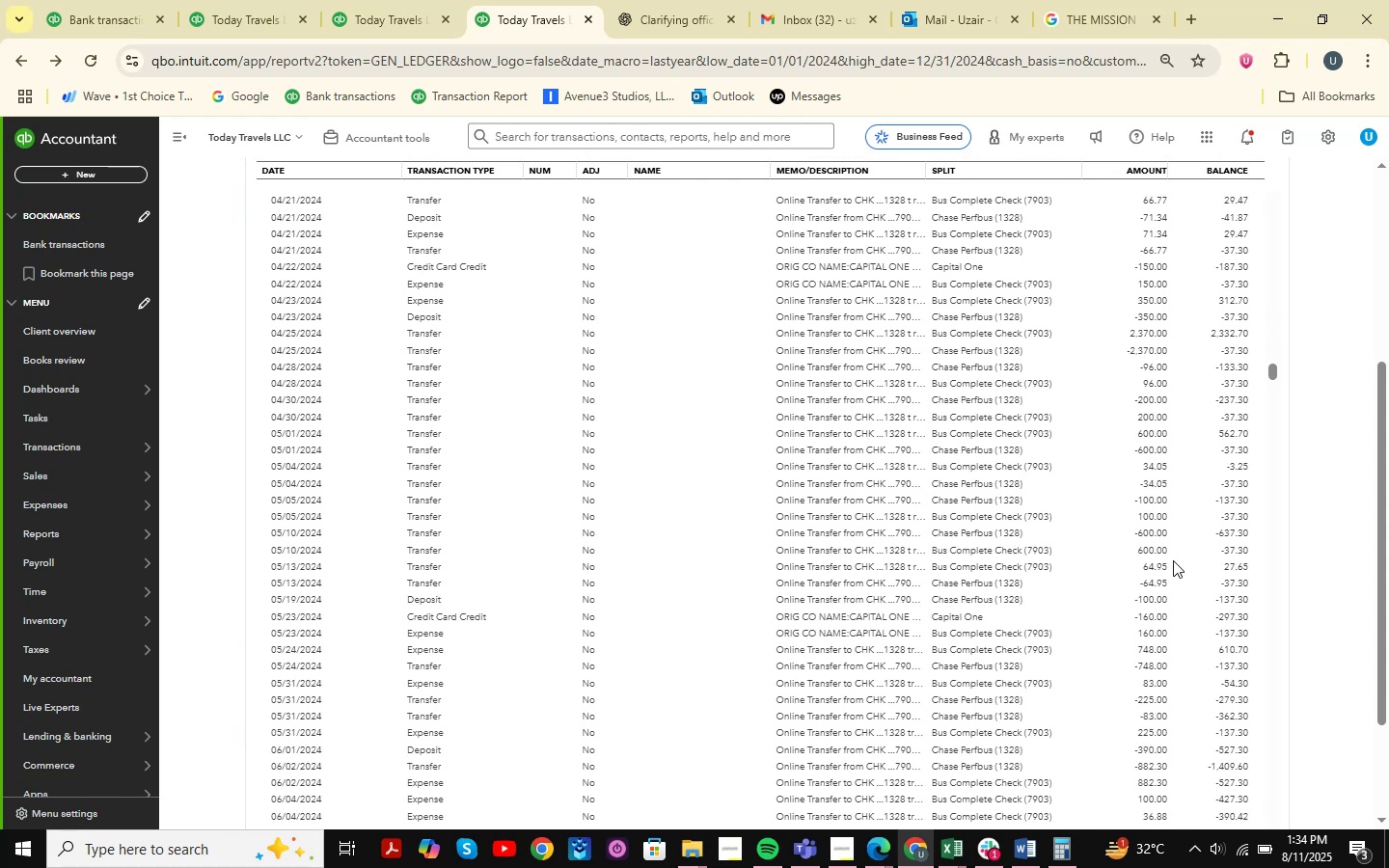 
key(Control+F)
 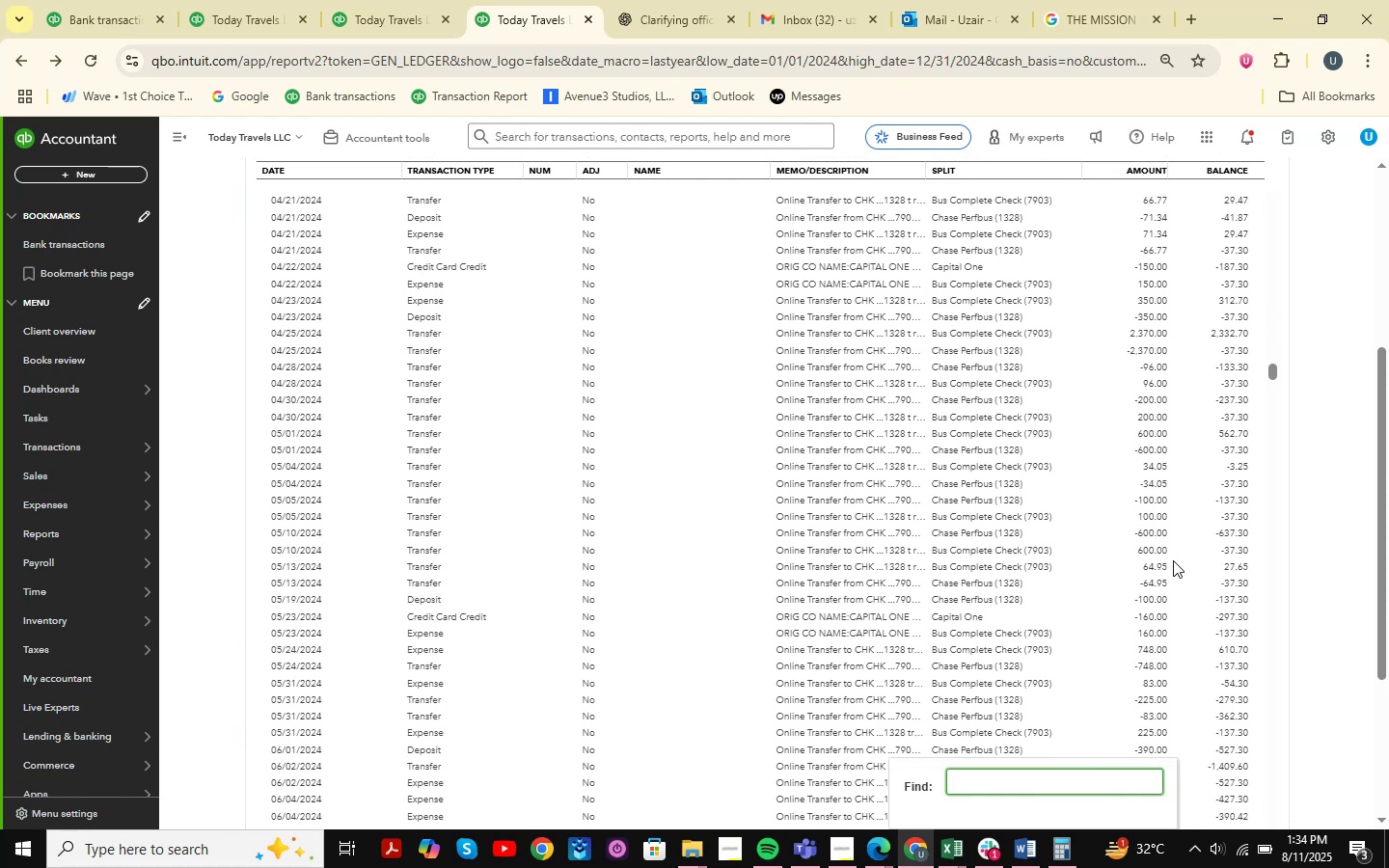 
key(Numpad1)
 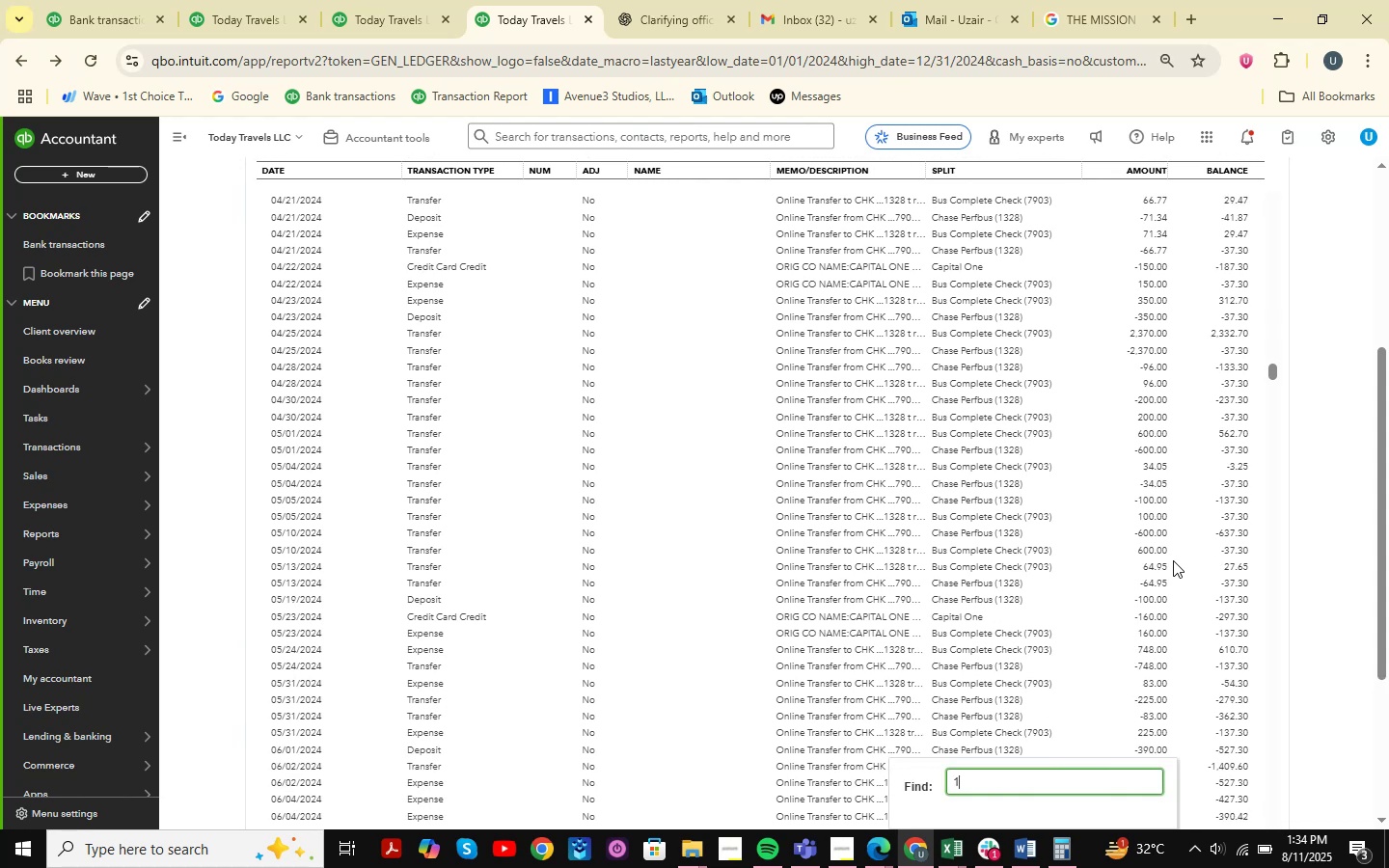 
key(Numpad0)
 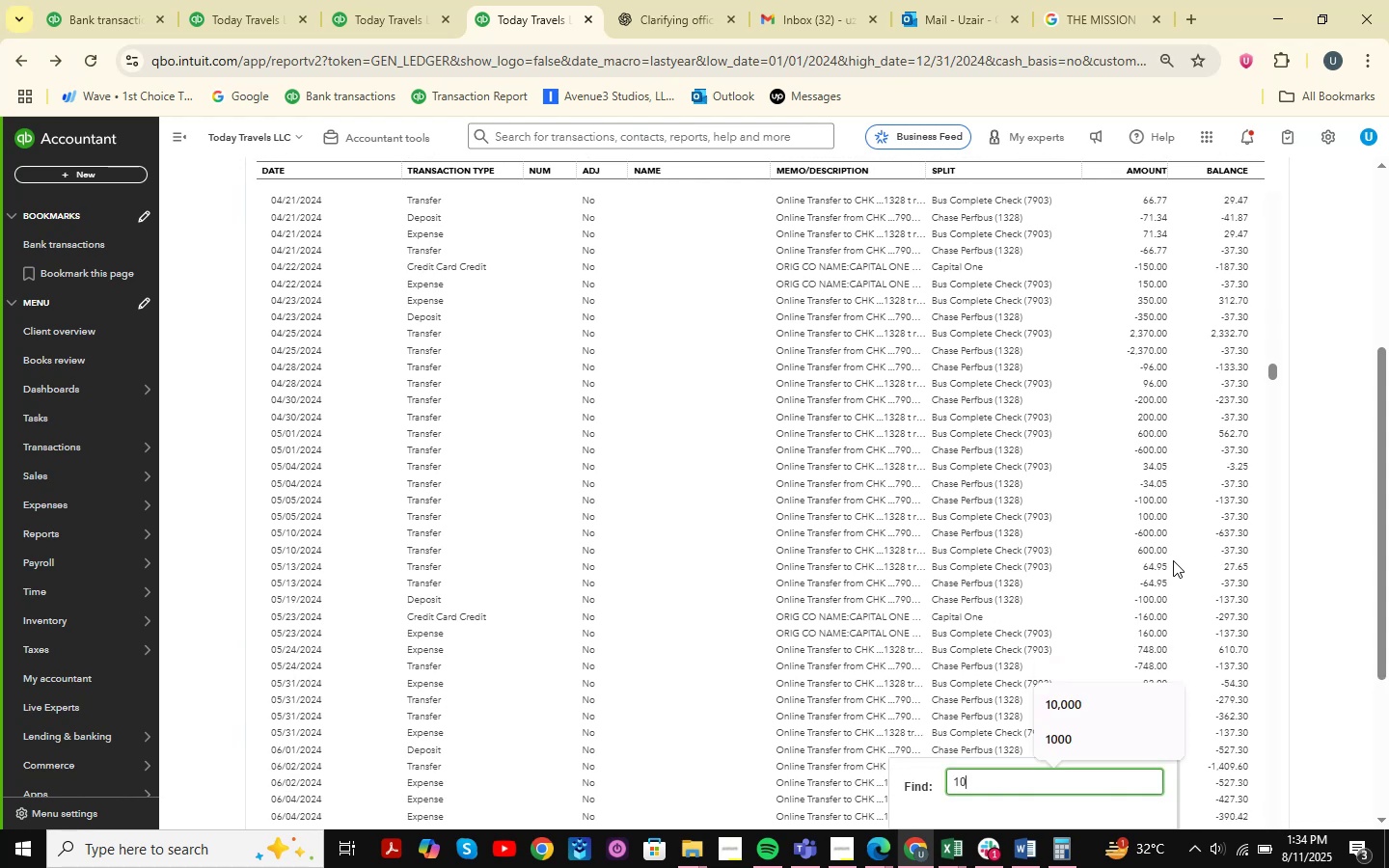 
key(Numpad5)
 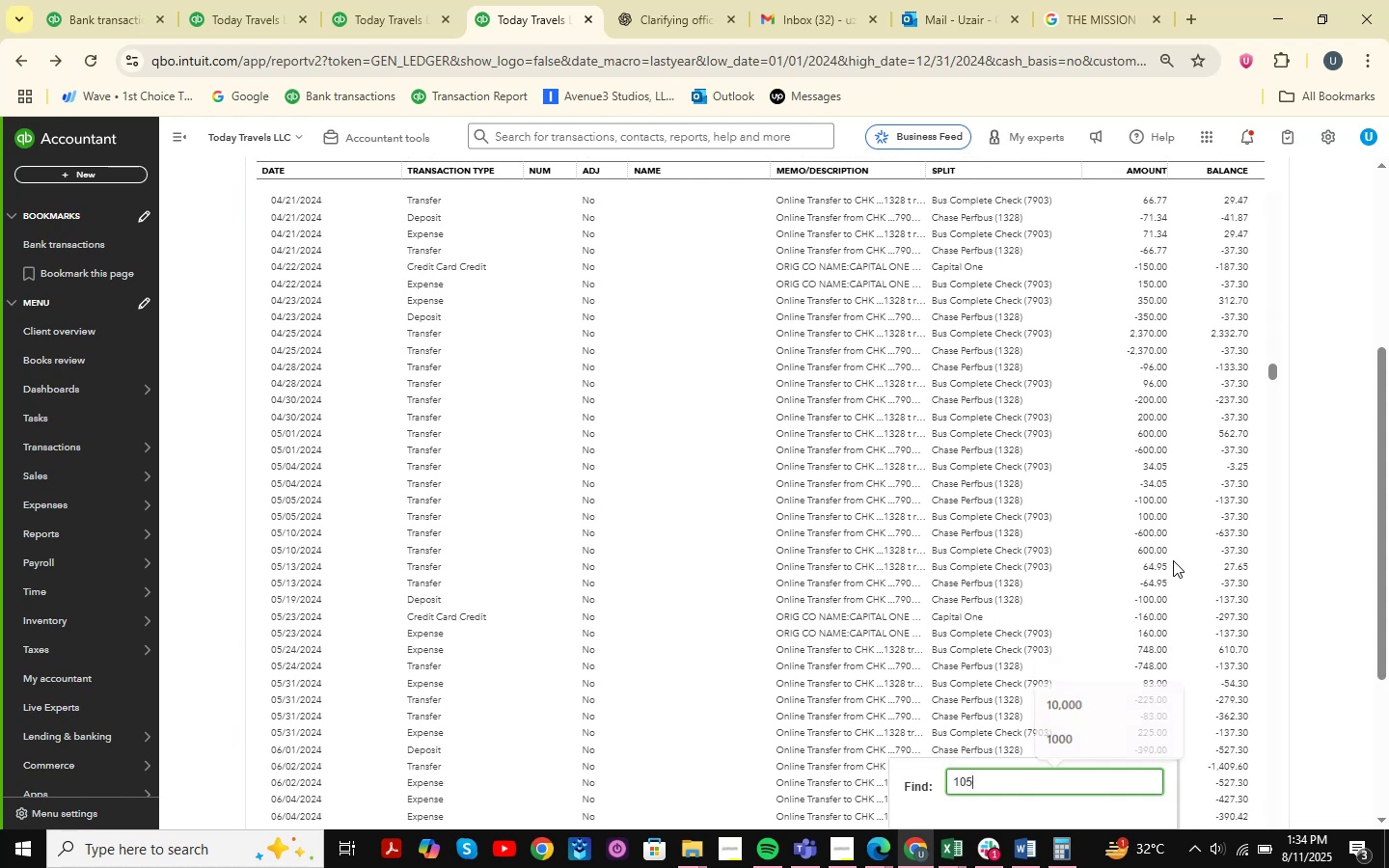 
key(NumpadEnter)
 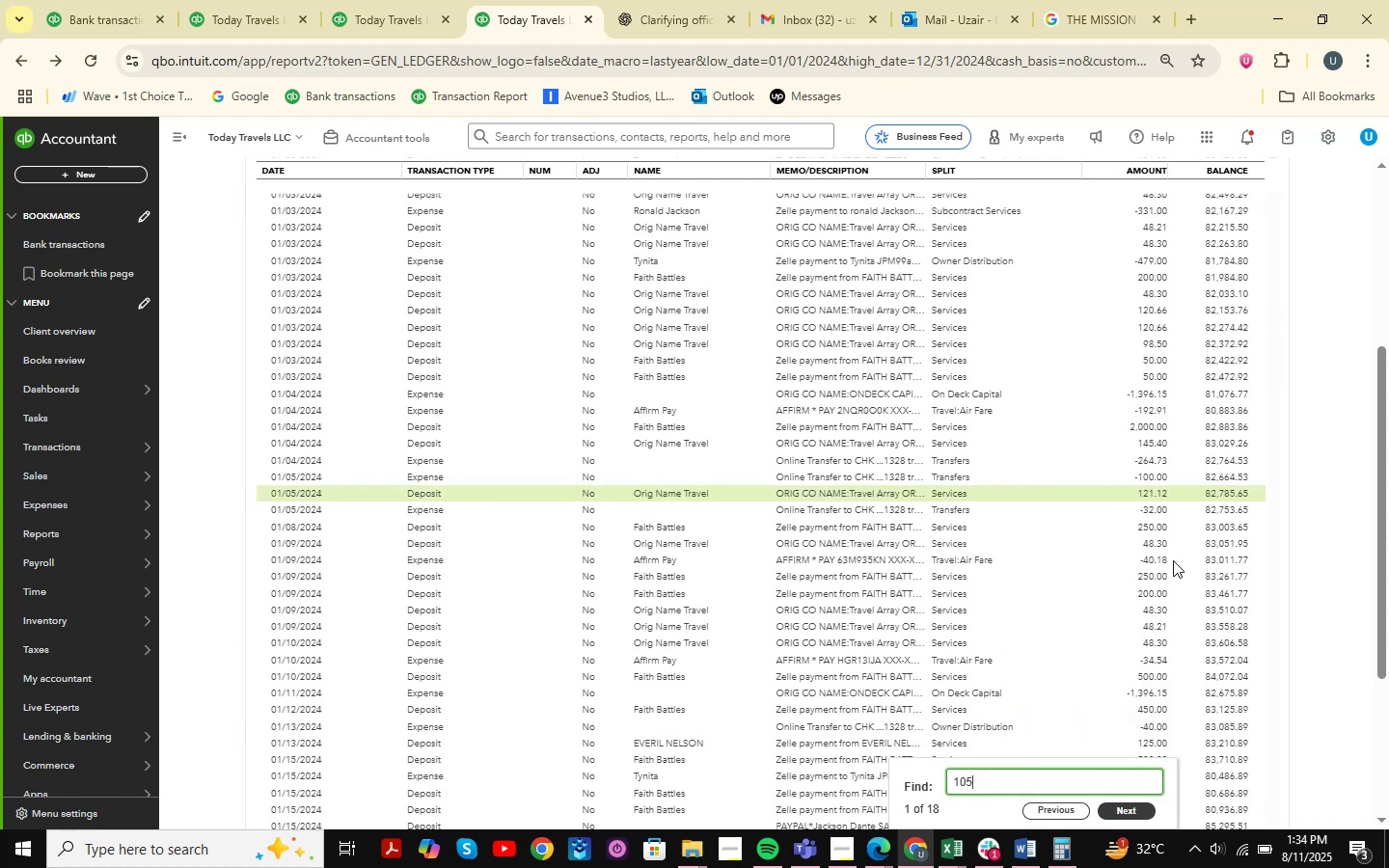 
key(NumpadEnter)
 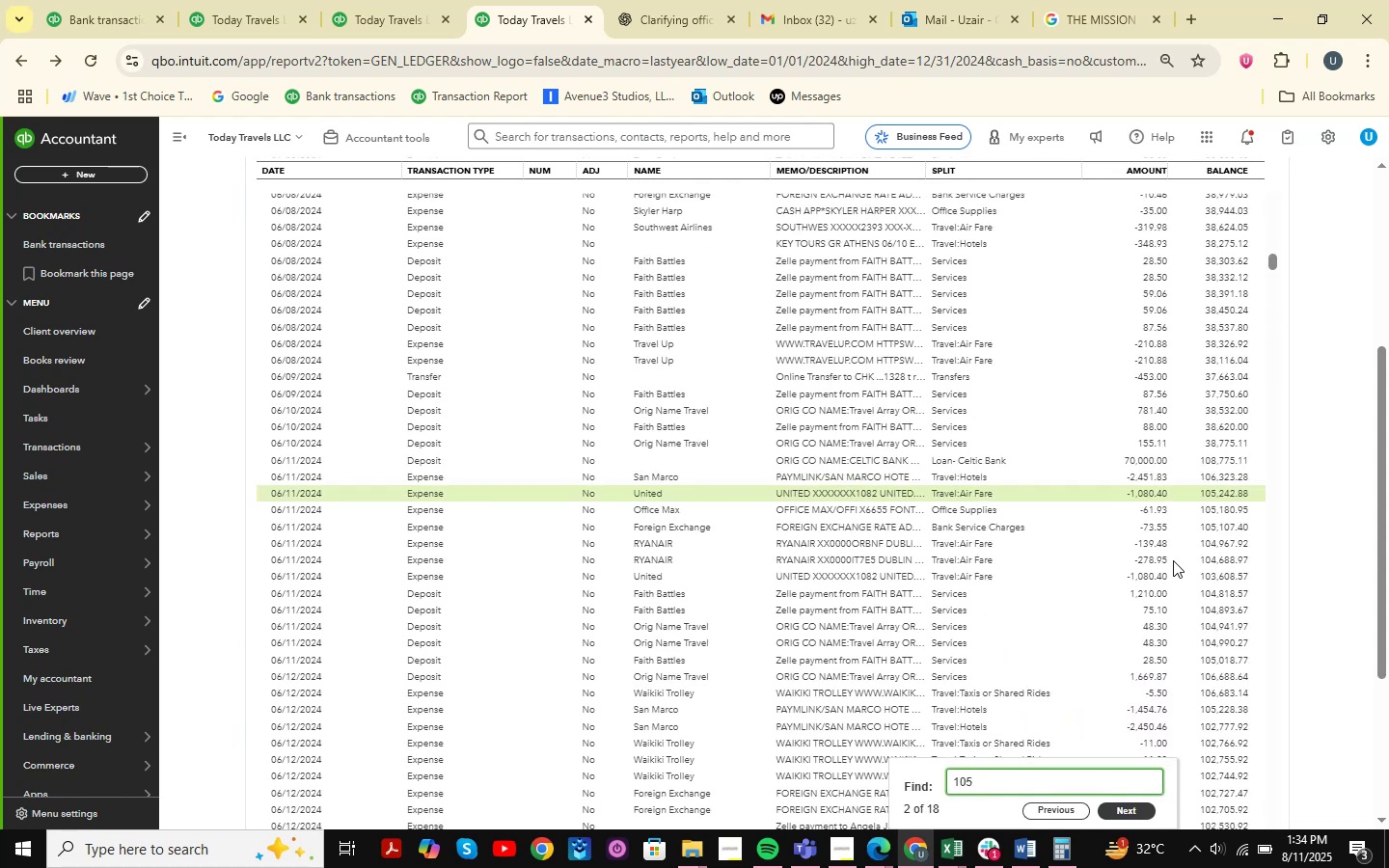 
key(NumpadEnter)
 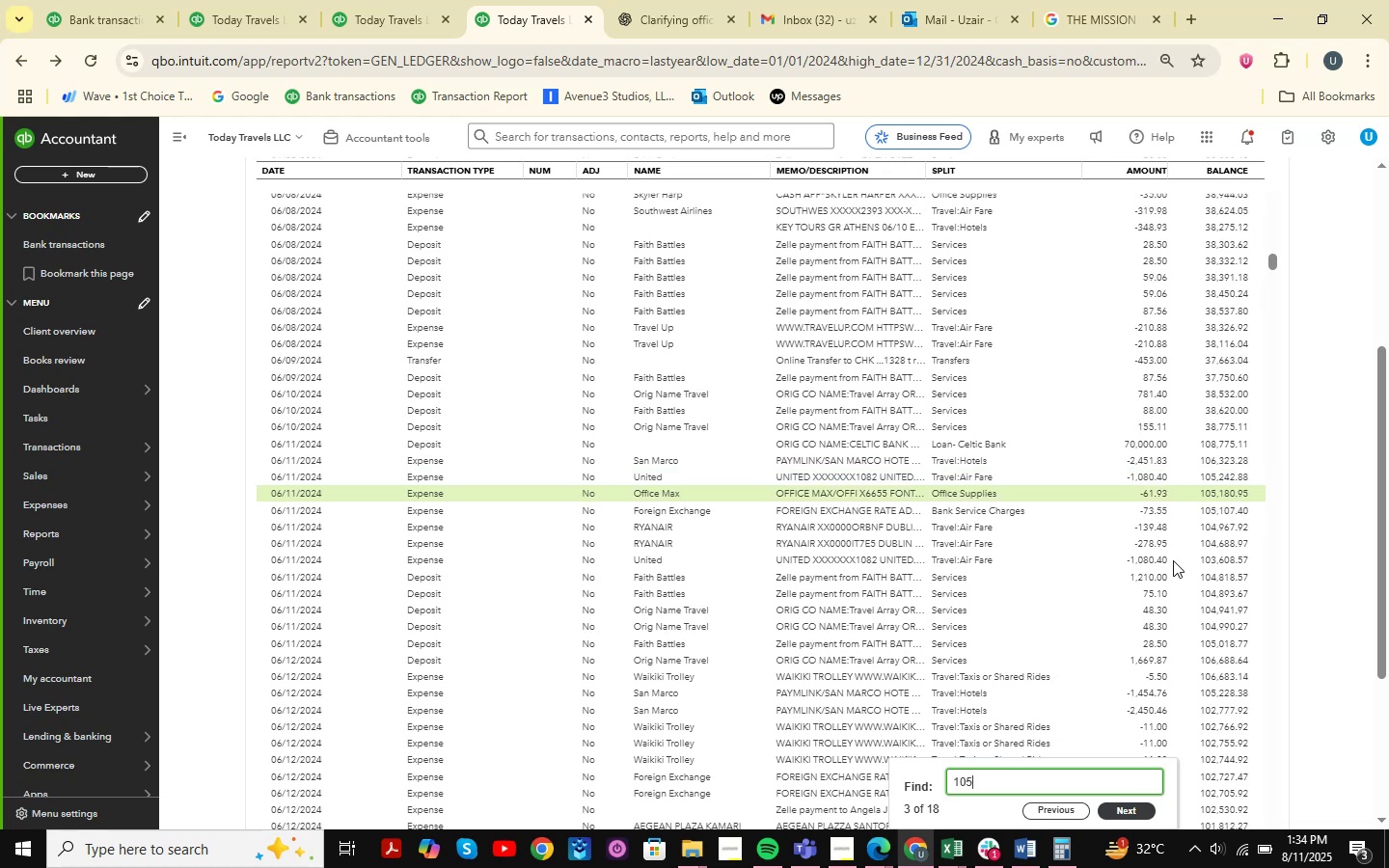 
key(NumpadEnter)
 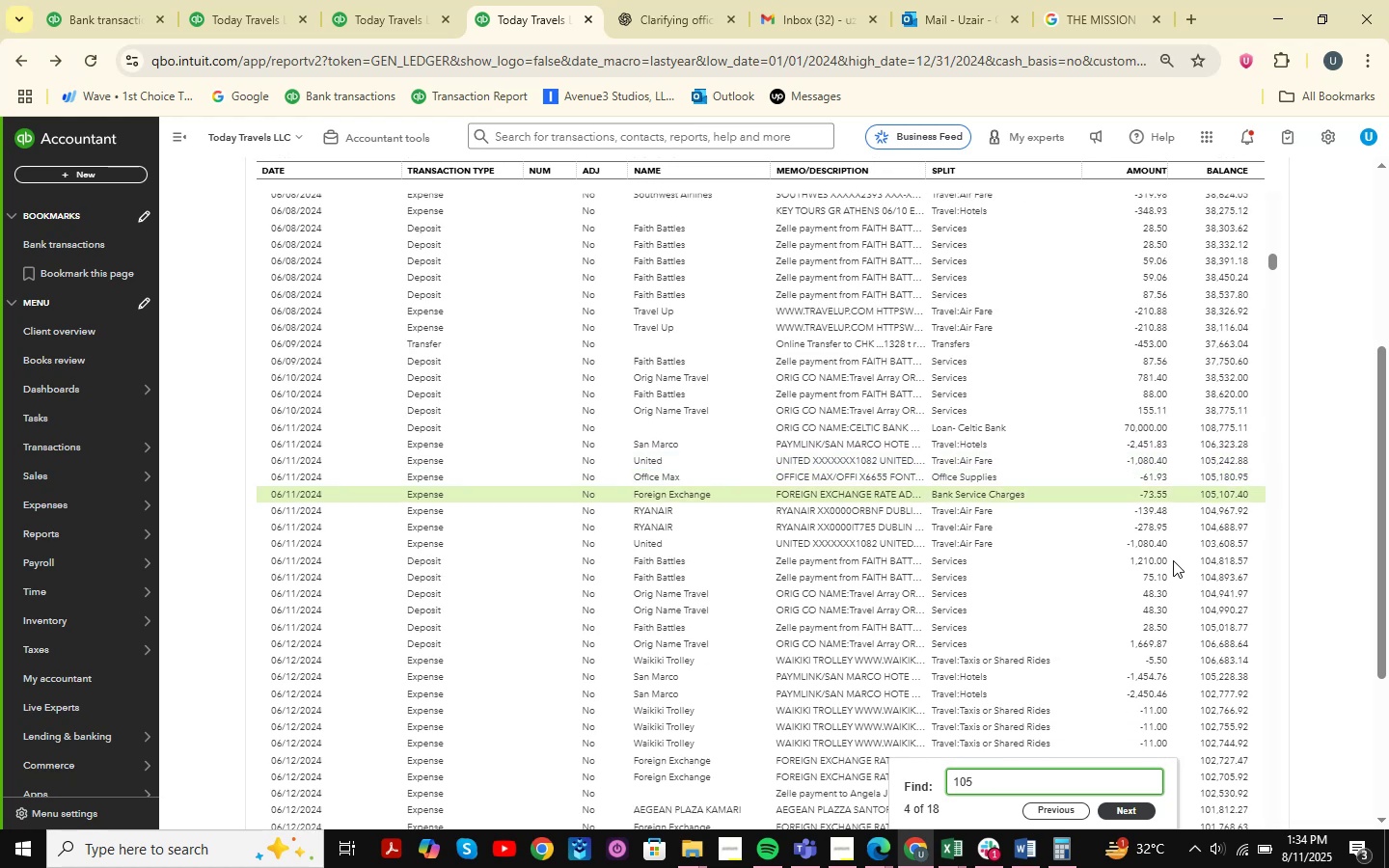 
key(NumpadEnter)
 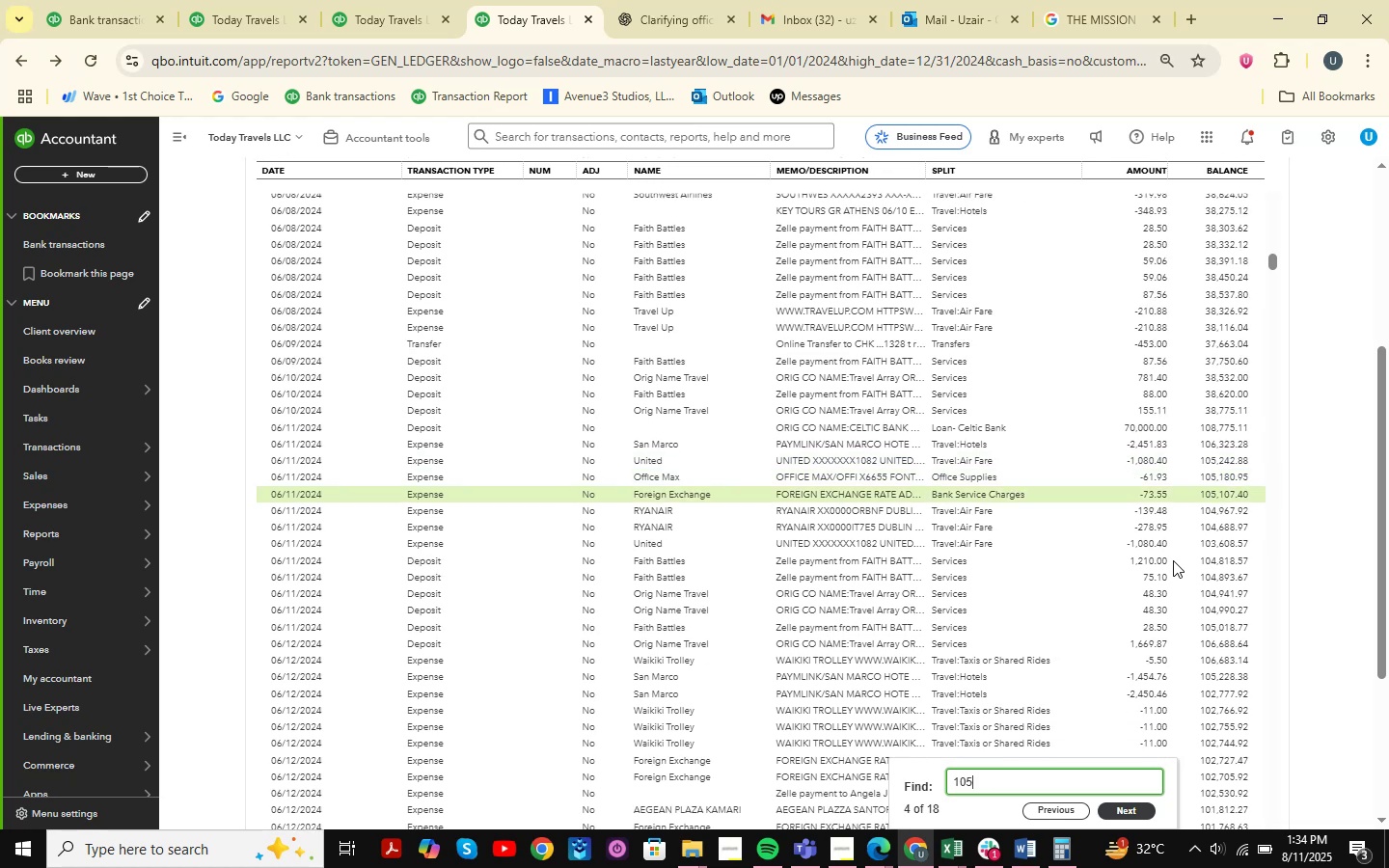 
key(NumpadEnter)
 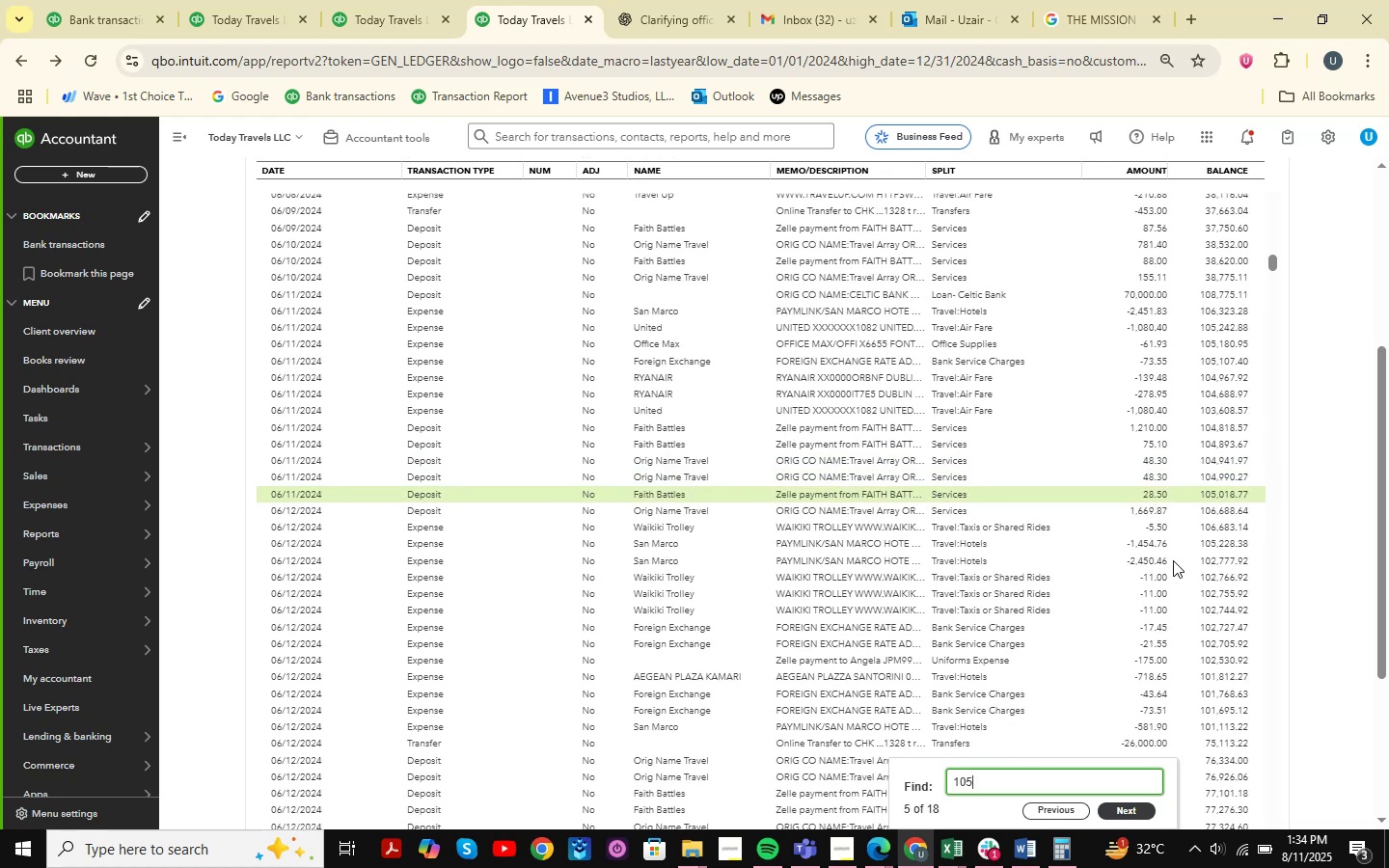 
key(NumpadEnter)
 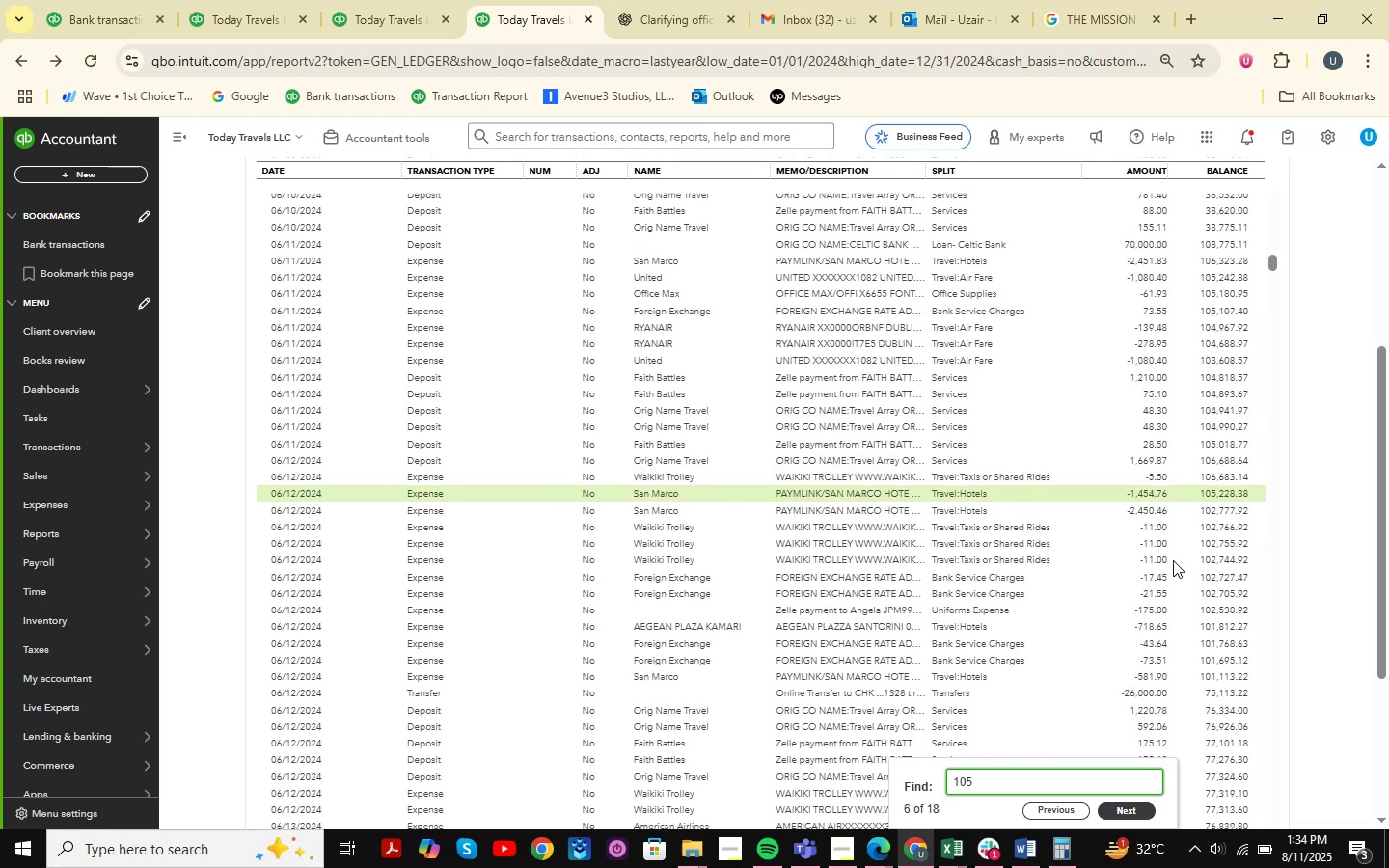 
key(NumpadEnter)
 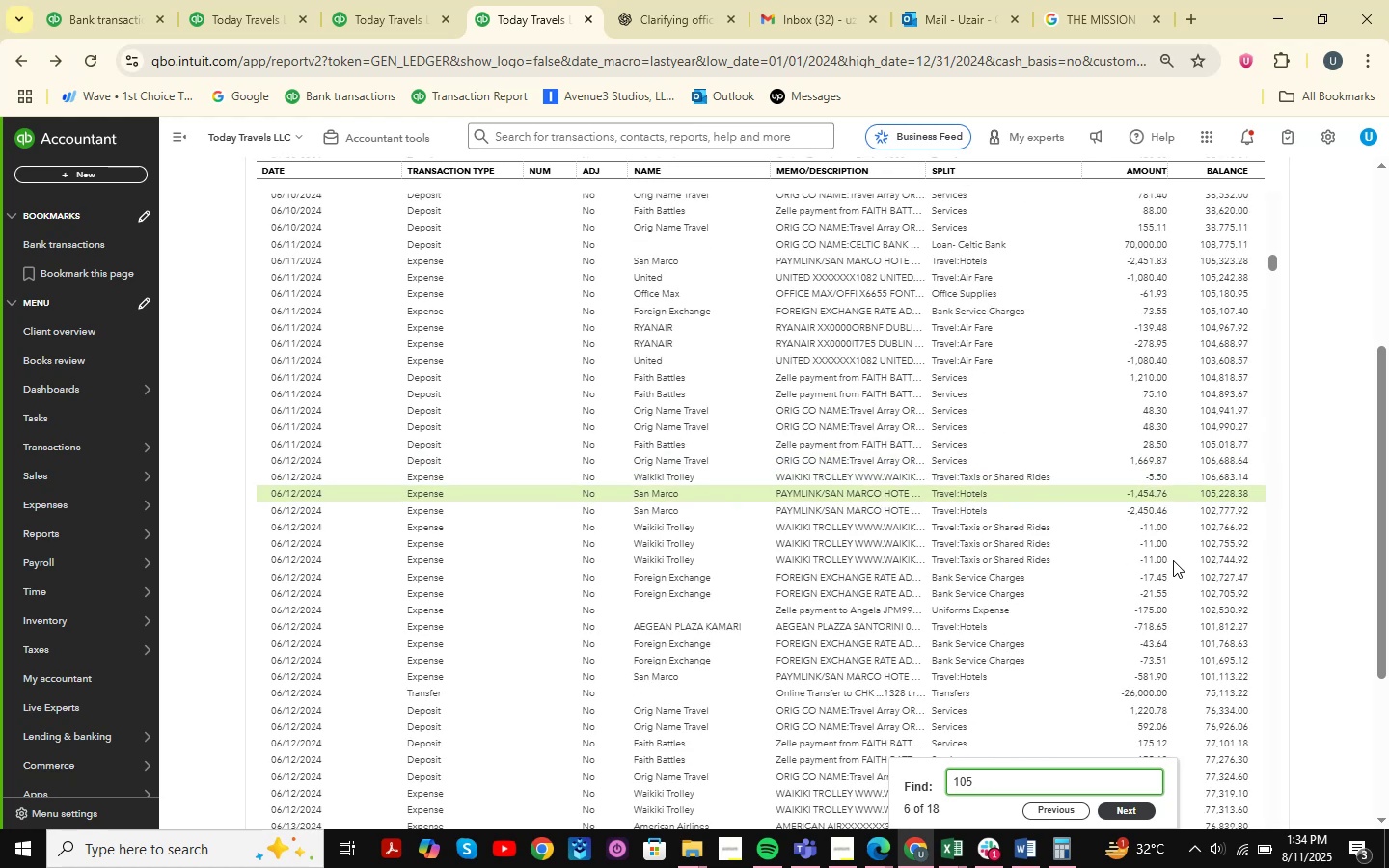 
key(NumpadEnter)
 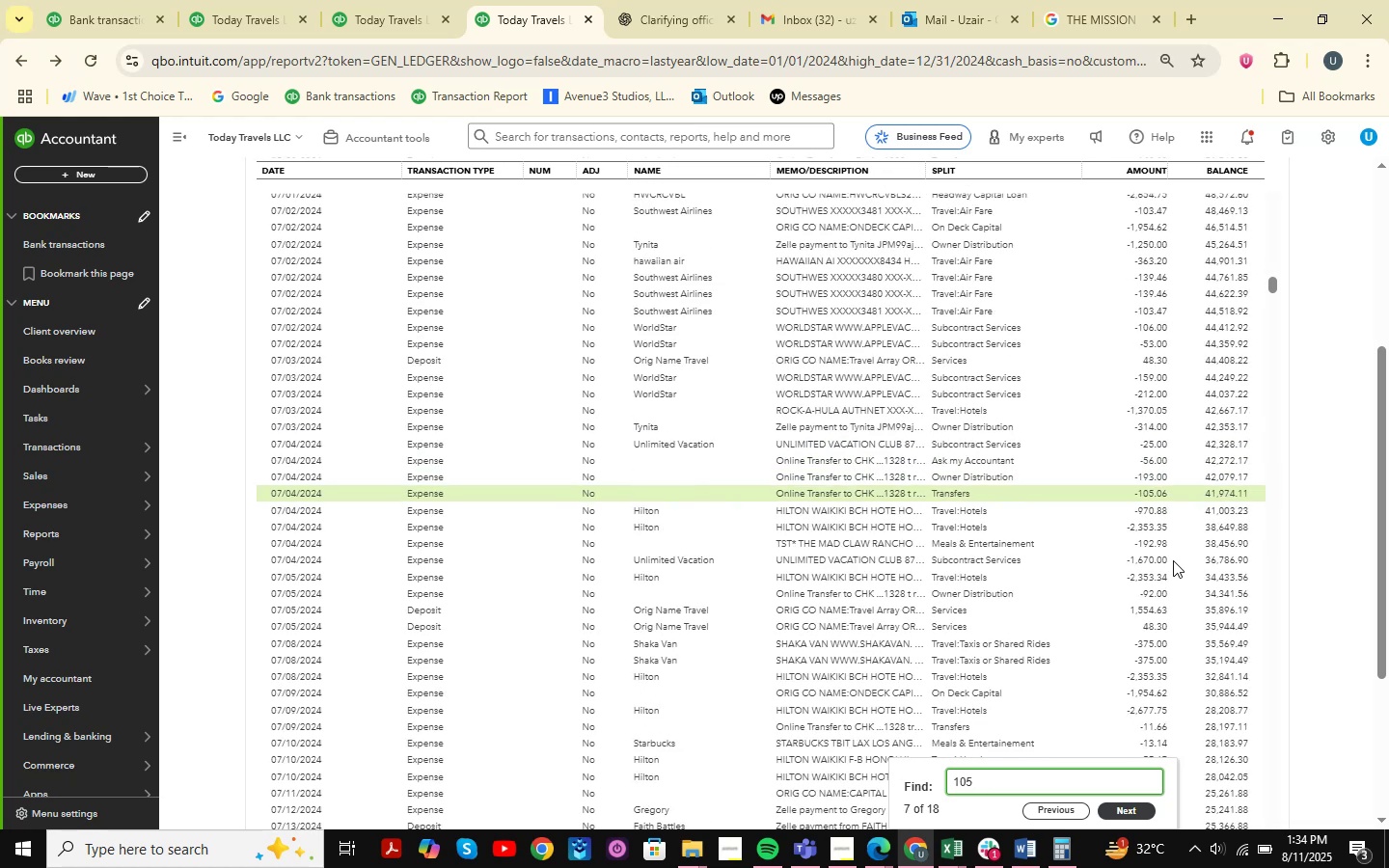 
key(NumpadEnter)
 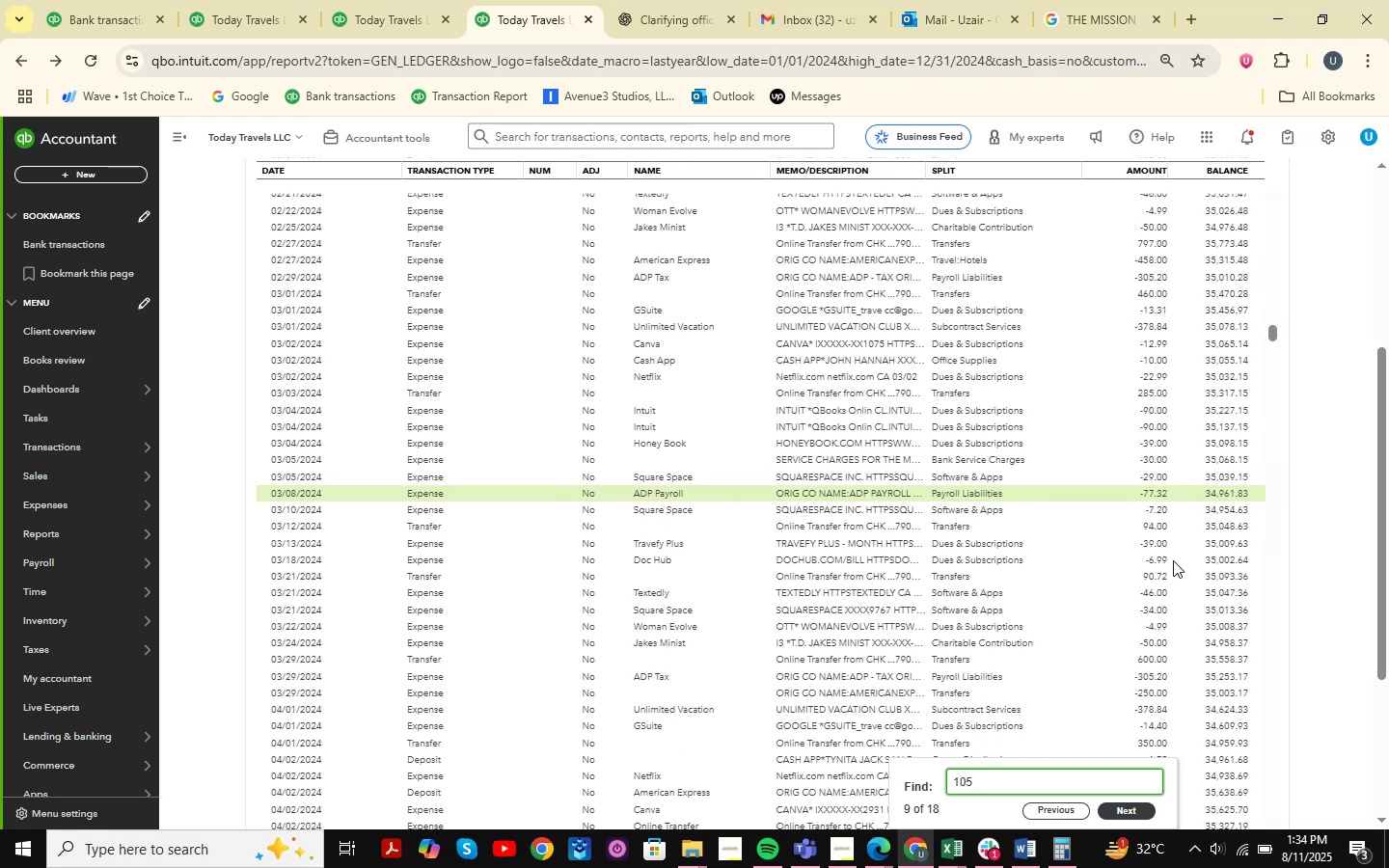 
key(NumpadEnter)
 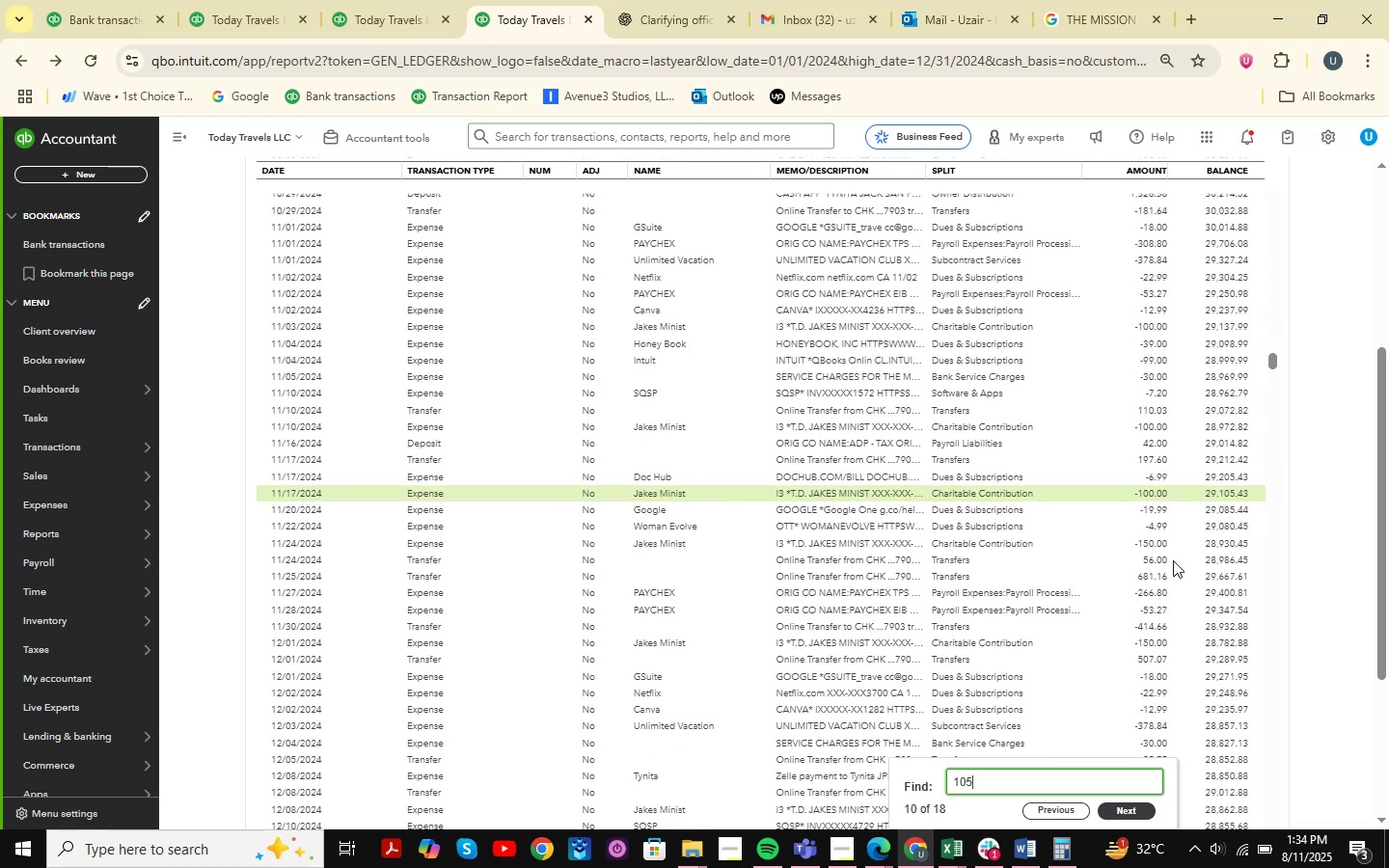 
key(NumpadEnter)
 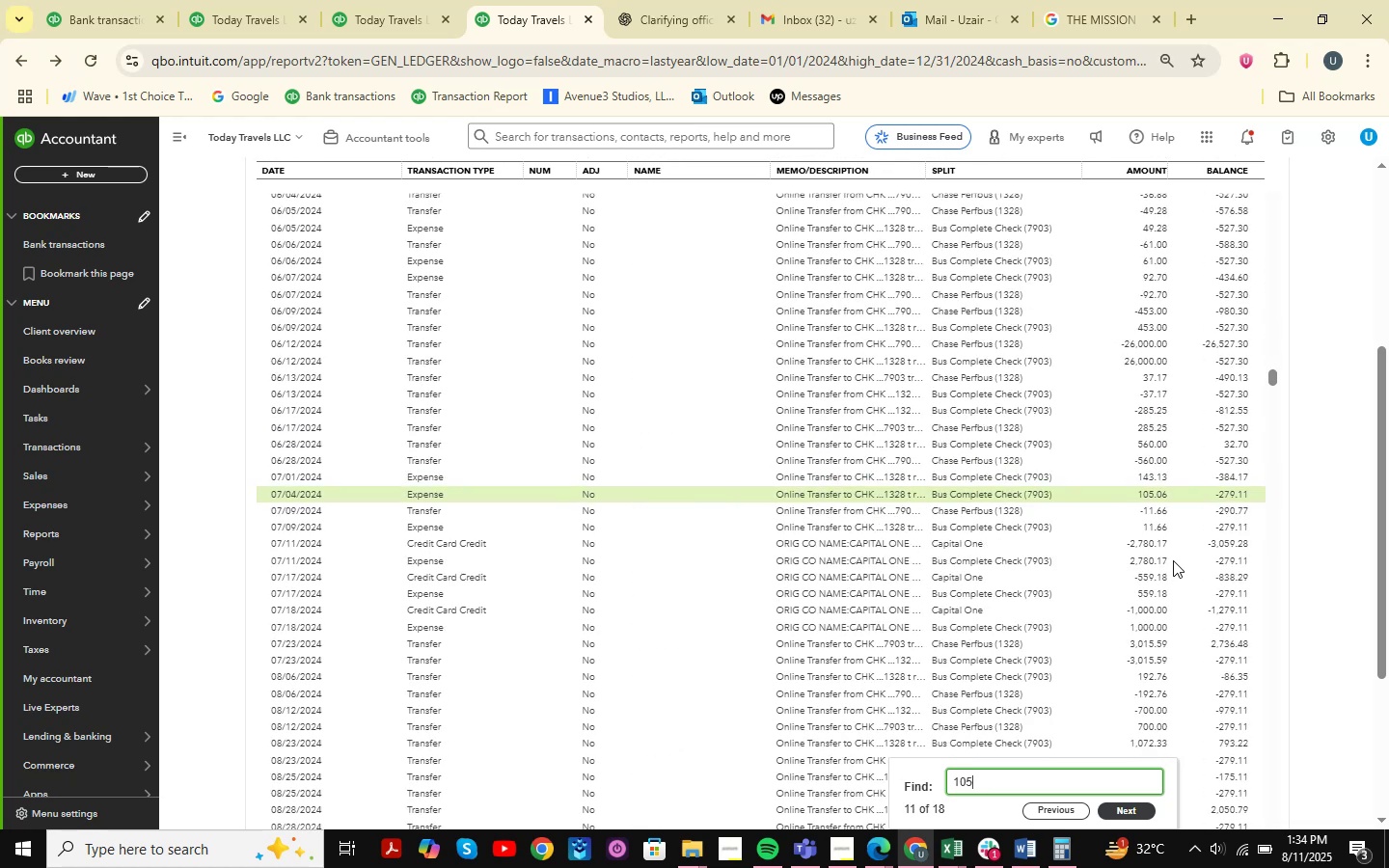 
key(NumpadEnter)
 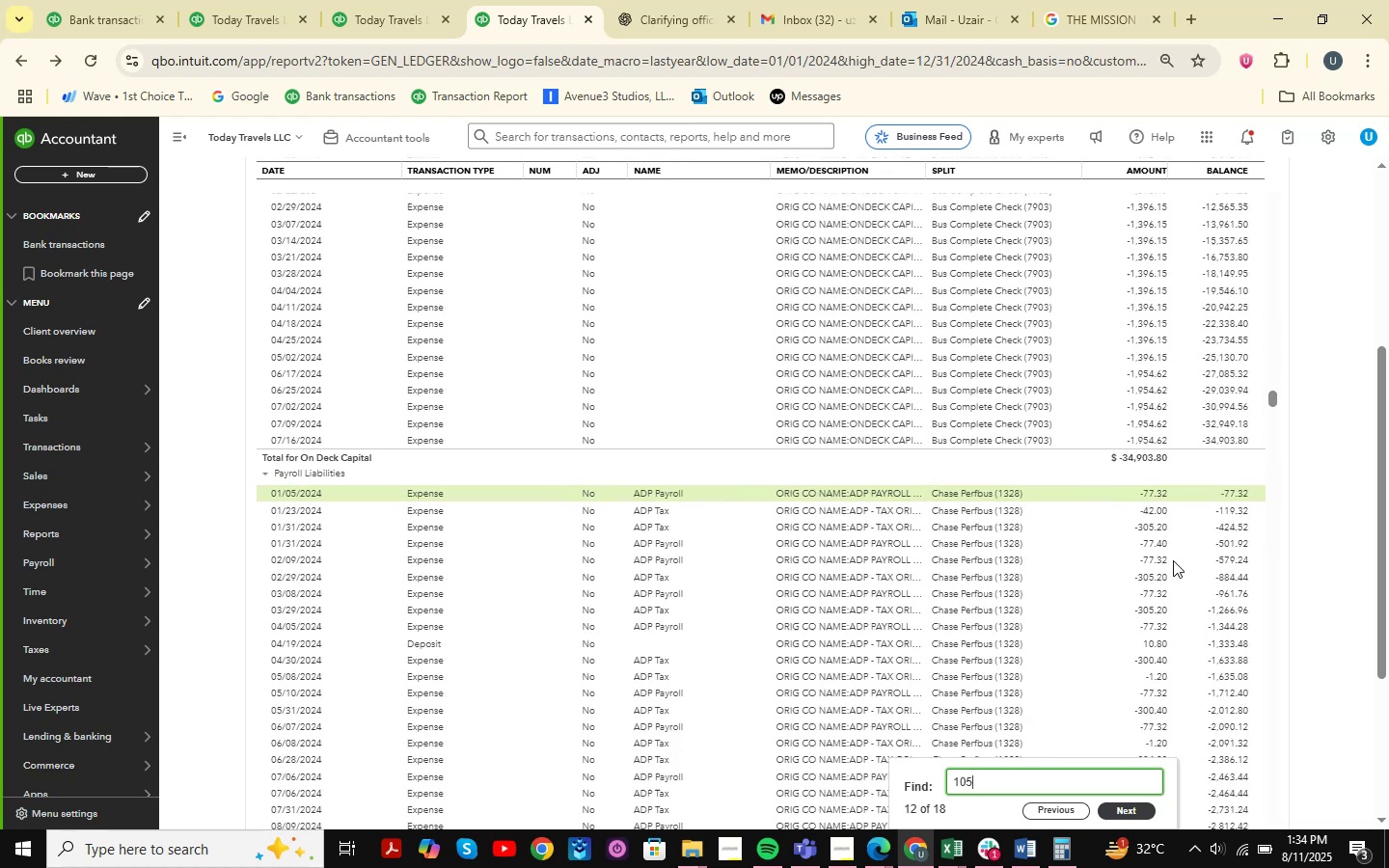 
key(NumpadEnter)
 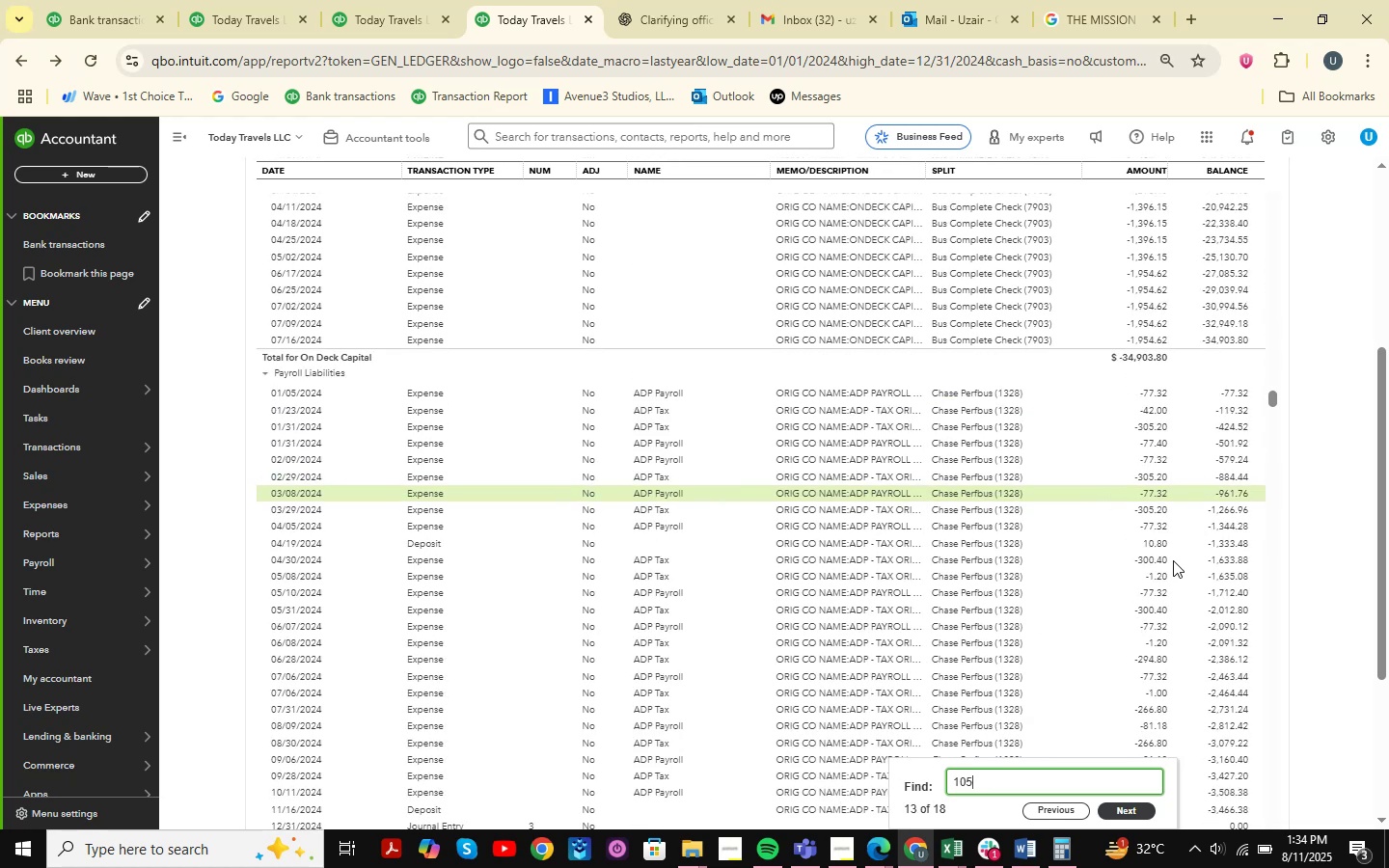 
key(NumpadEnter)
 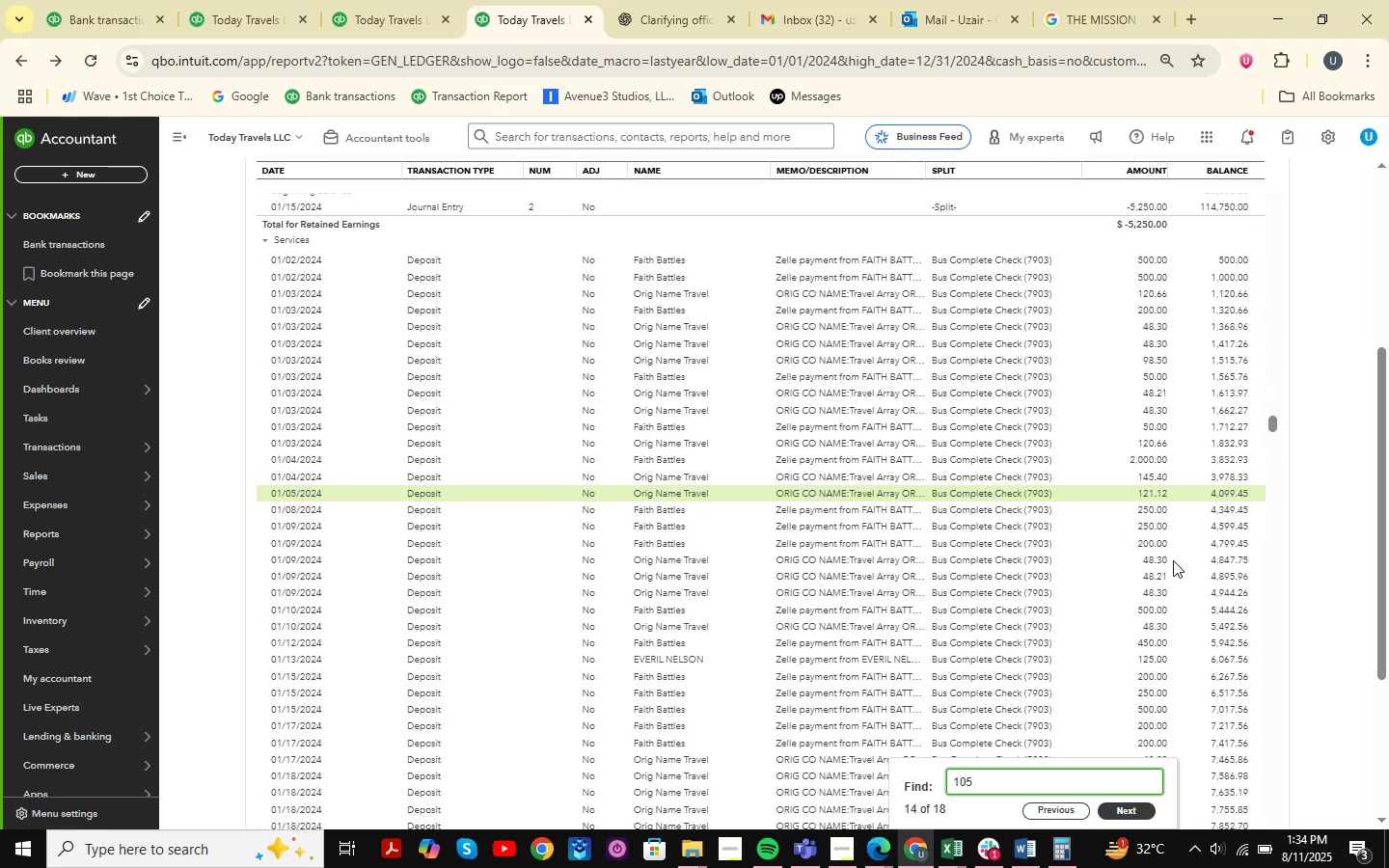 
key(NumpadEnter)
 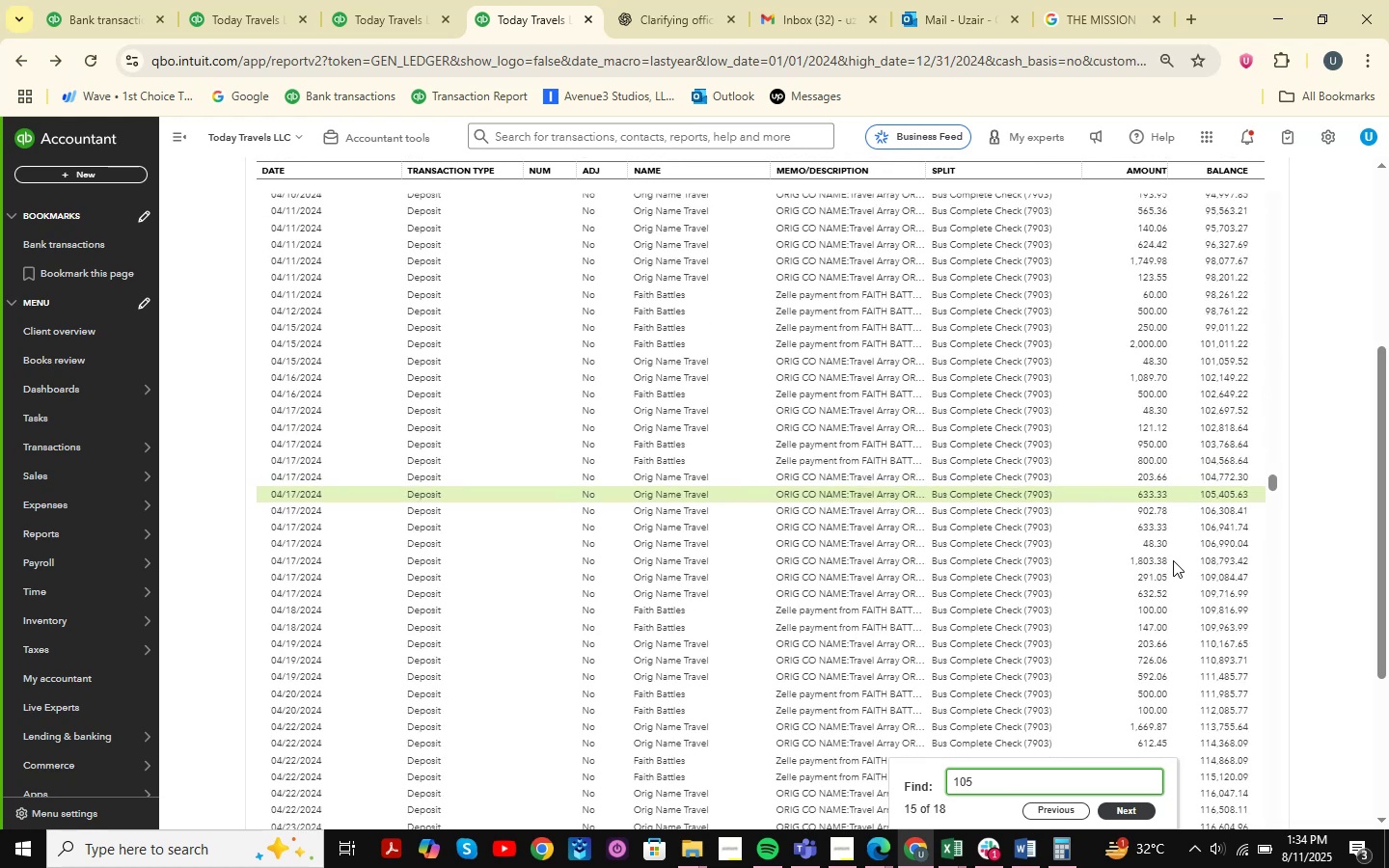 
key(NumpadEnter)
 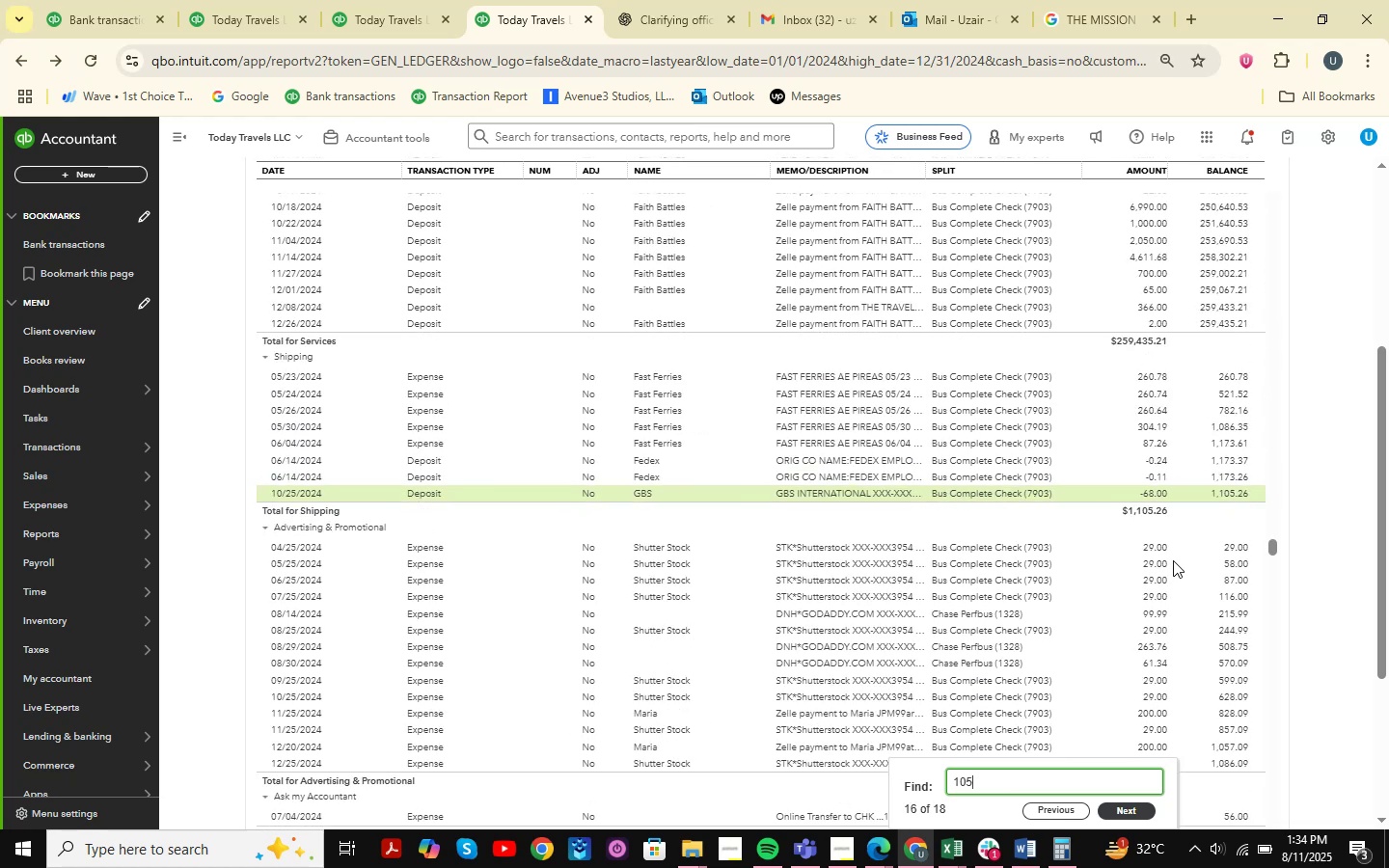 
key(NumpadEnter)
 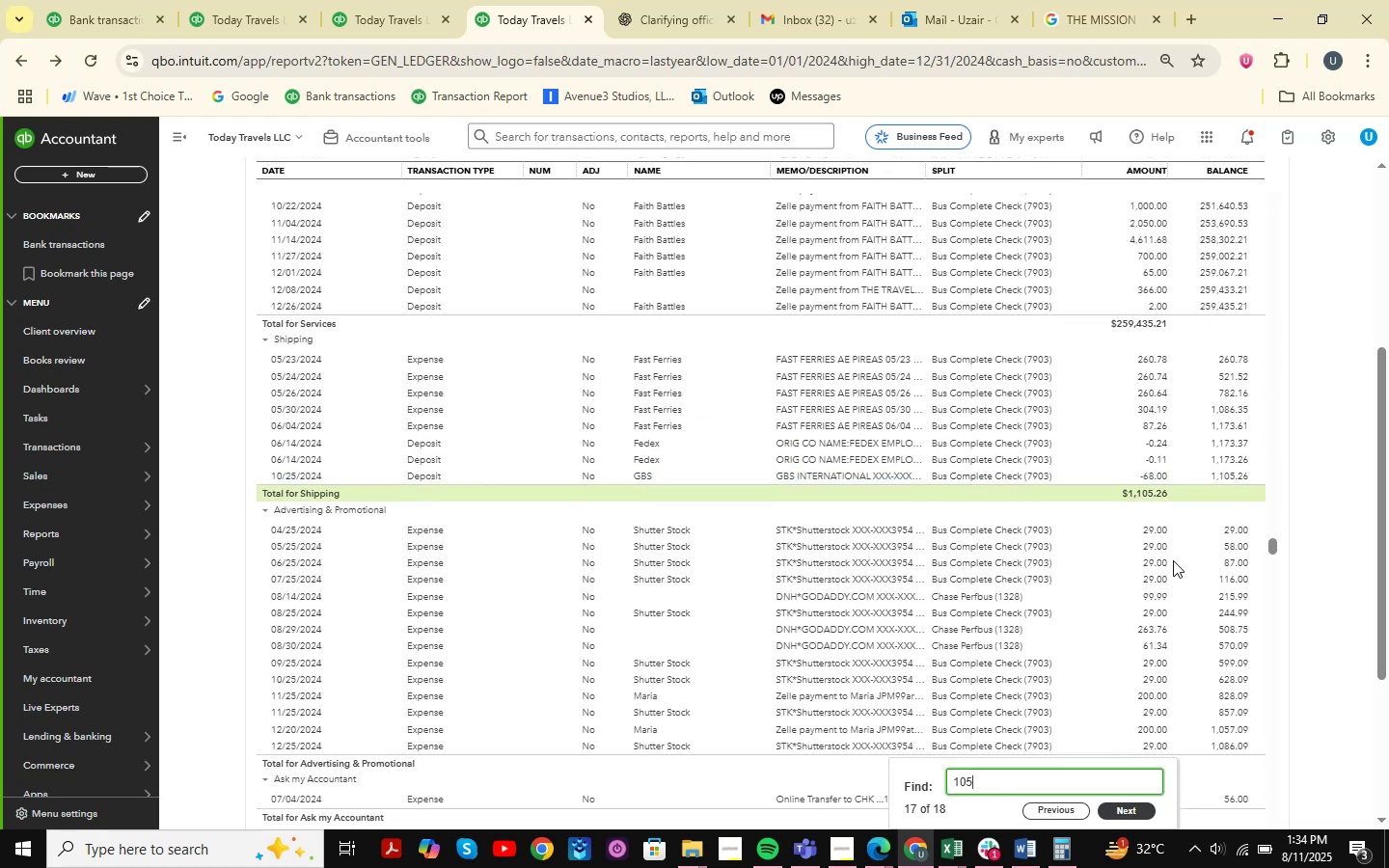 
key(NumpadEnter)
 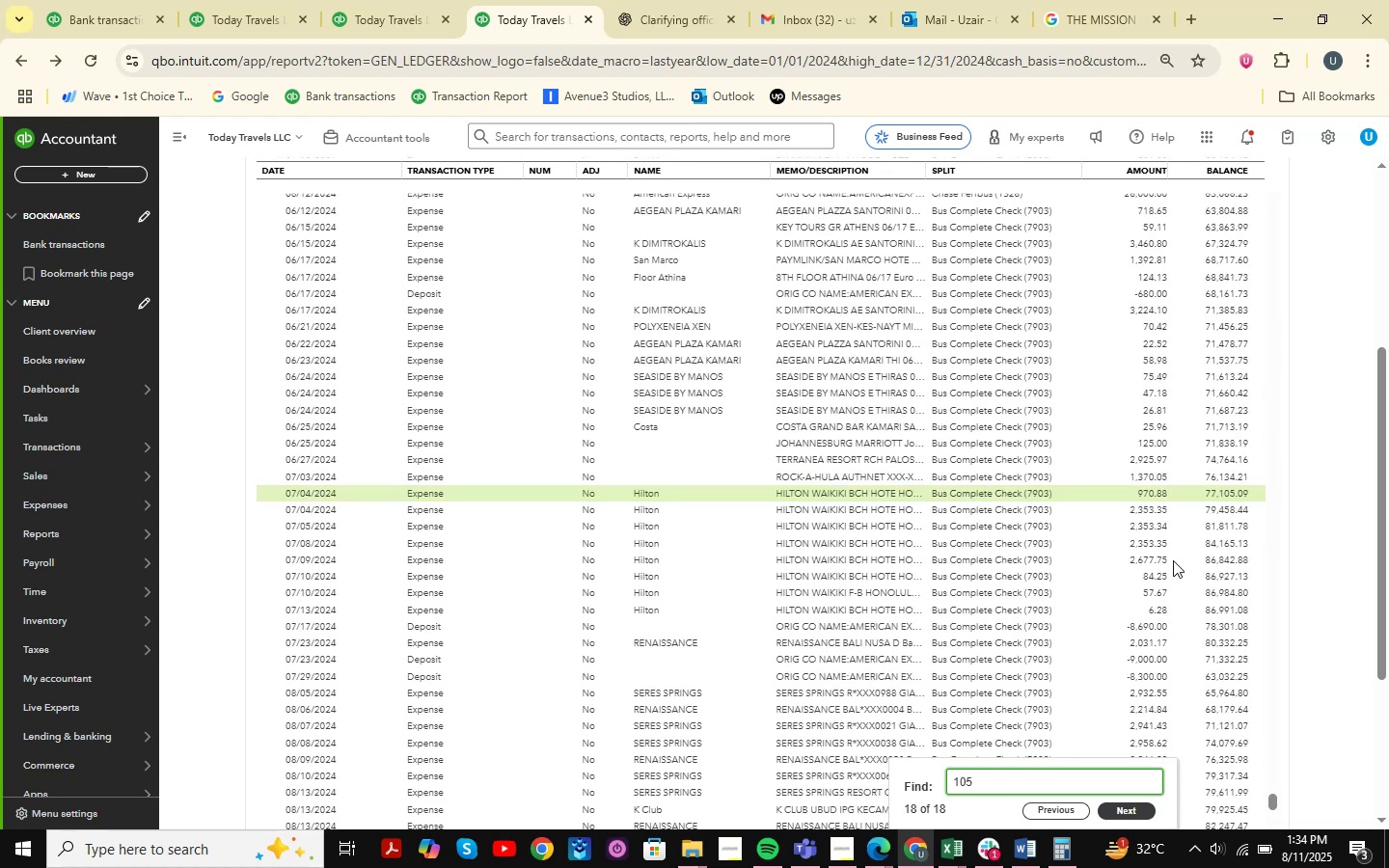 
key(NumpadEnter)
 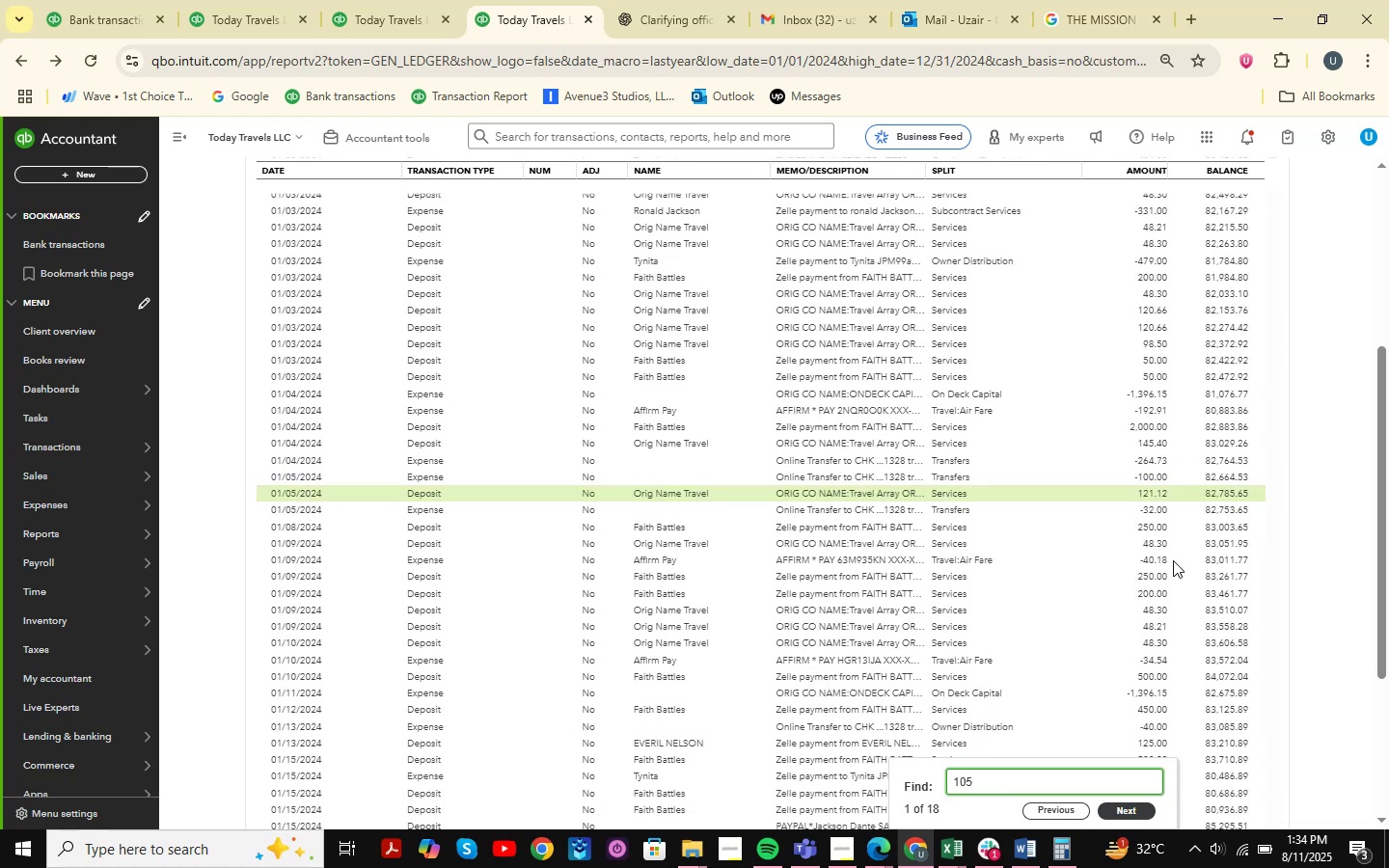 
key(NumpadEnter)
 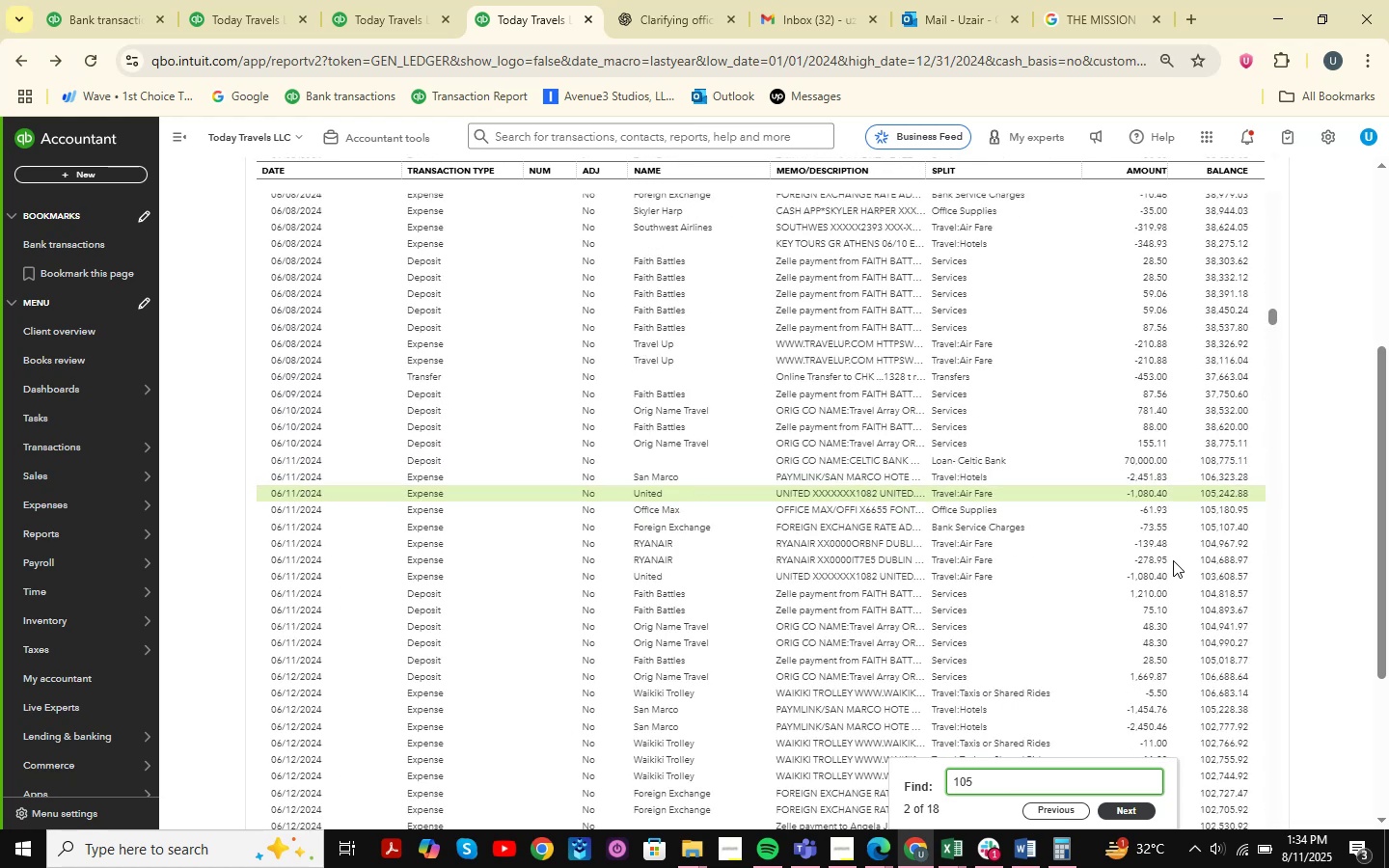 
key(NumpadEnter)
 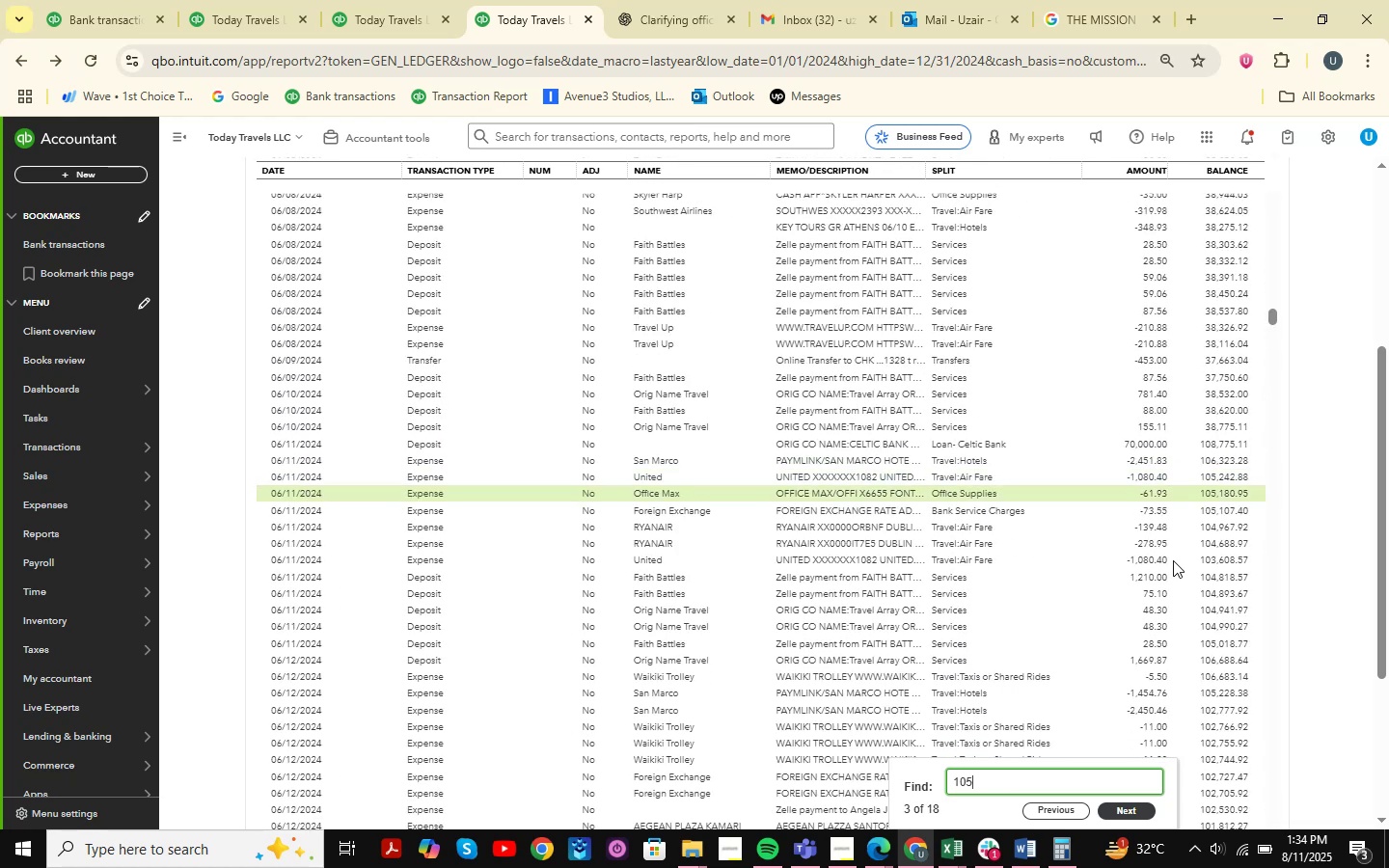 
key(NumpadEnter)
 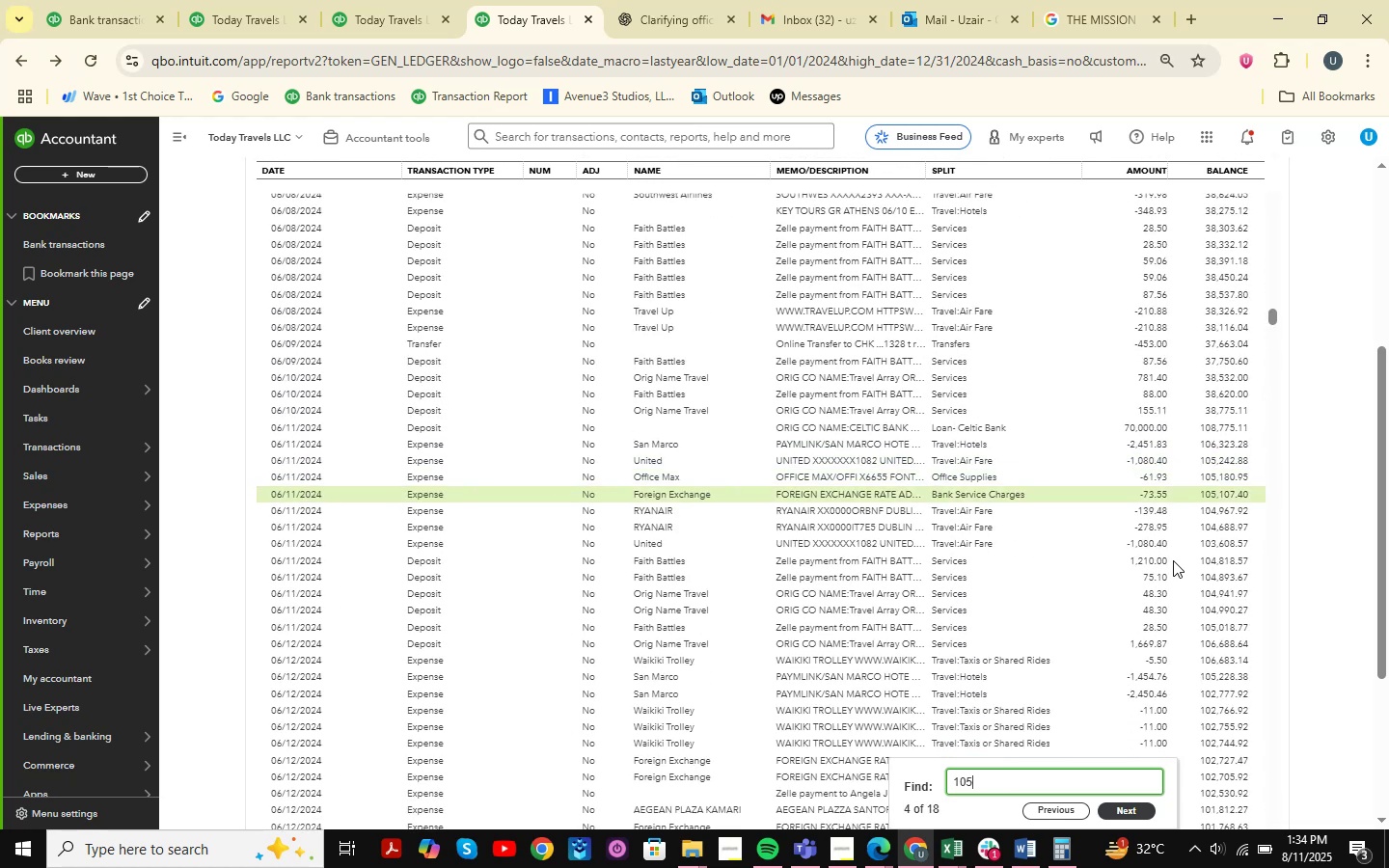 
key(NumpadEnter)
 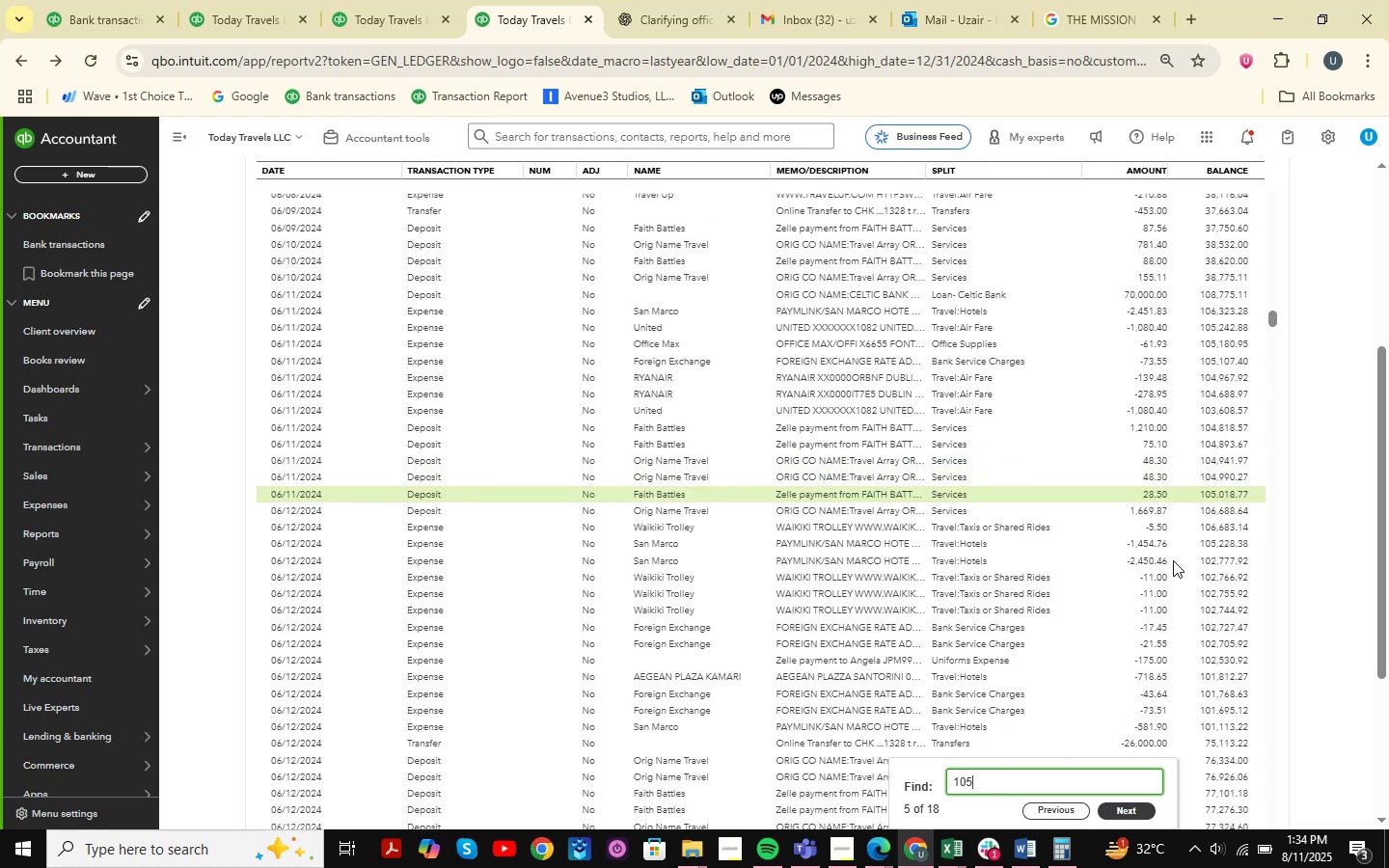 
key(NumpadEnter)
 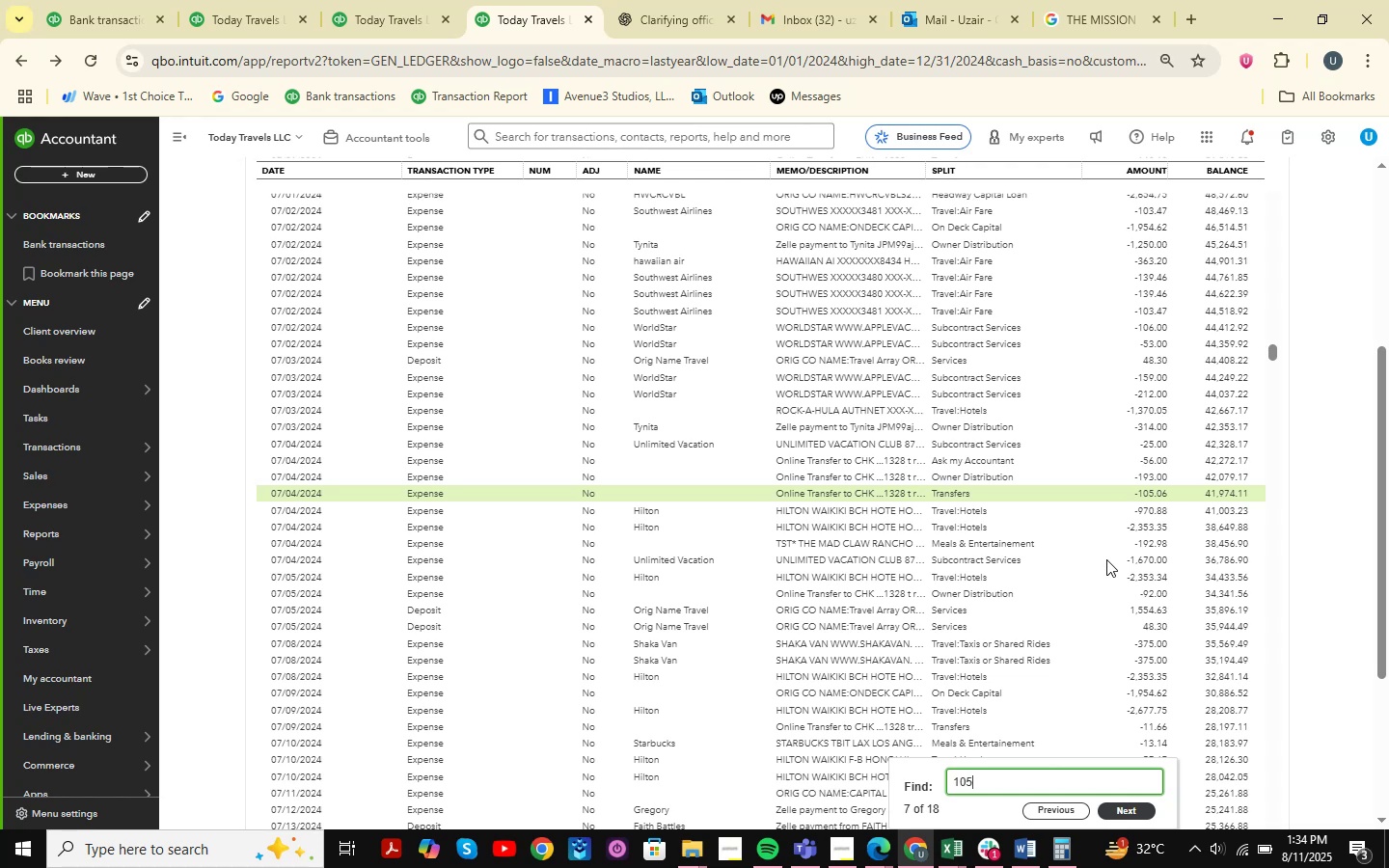 
wait(33.08)
 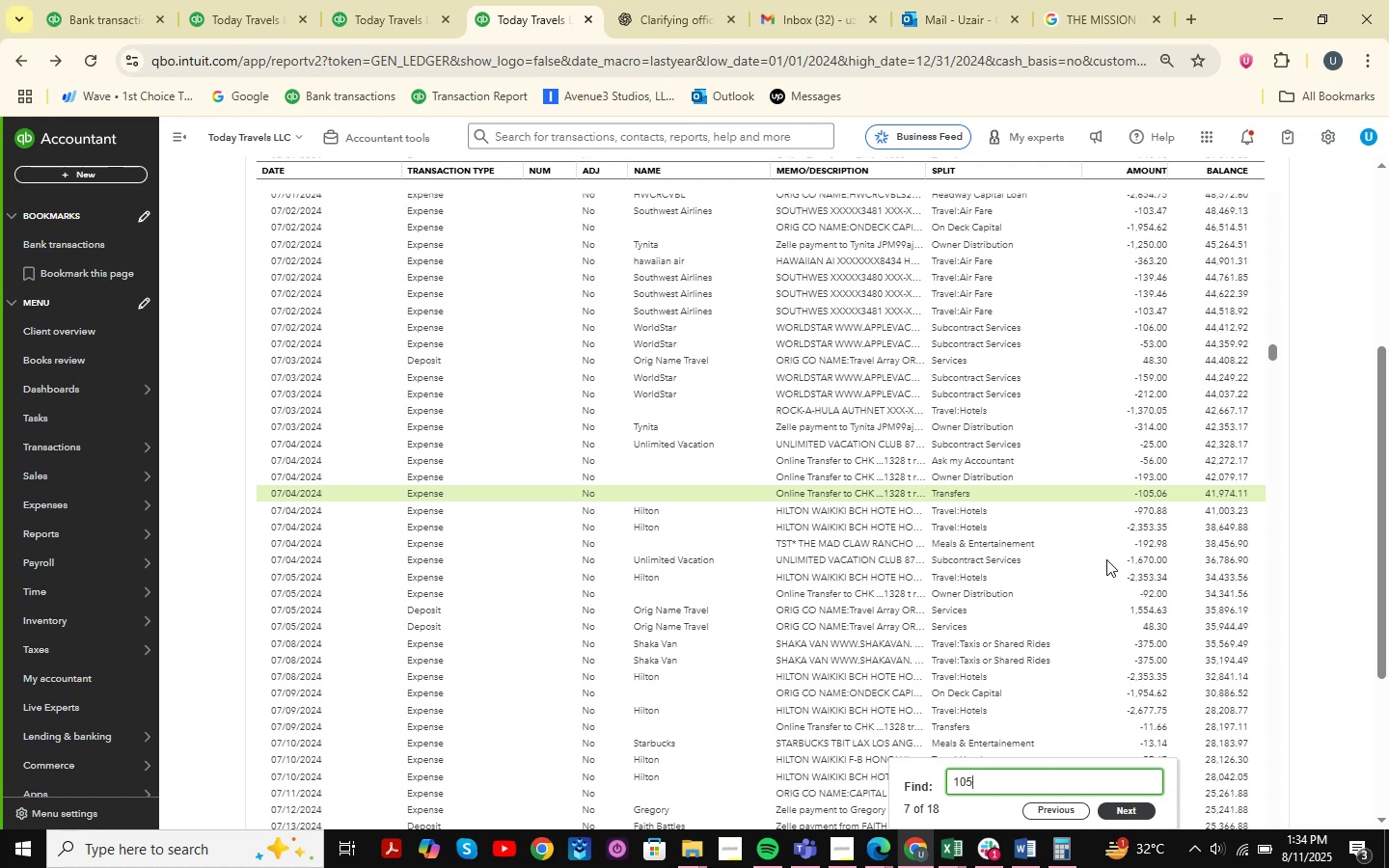 
scroll: coordinate [1074, 600], scroll_direction: up, amount: 2.0
 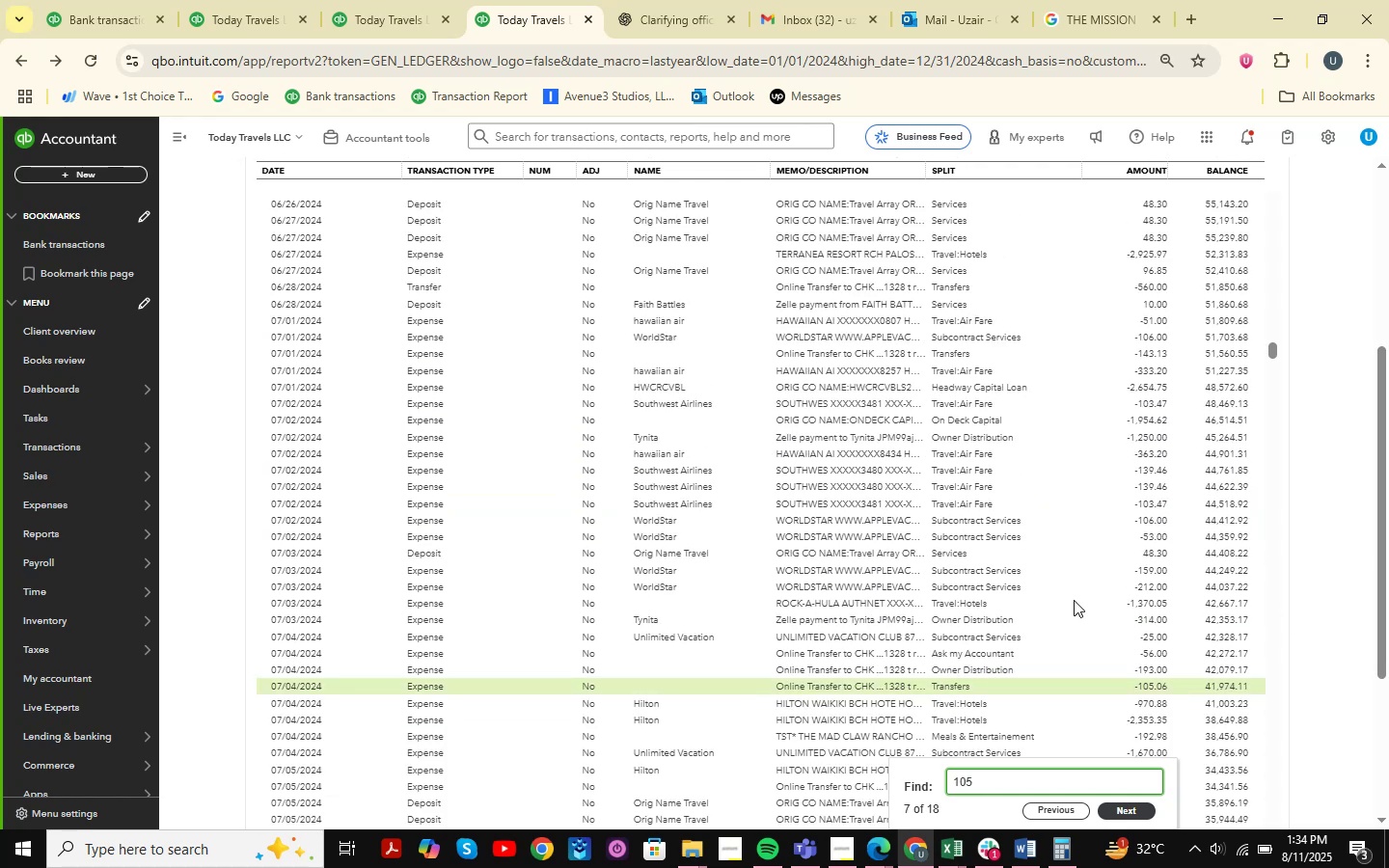 
scroll: coordinate [1074, 600], scroll_direction: down, amount: 1.0
 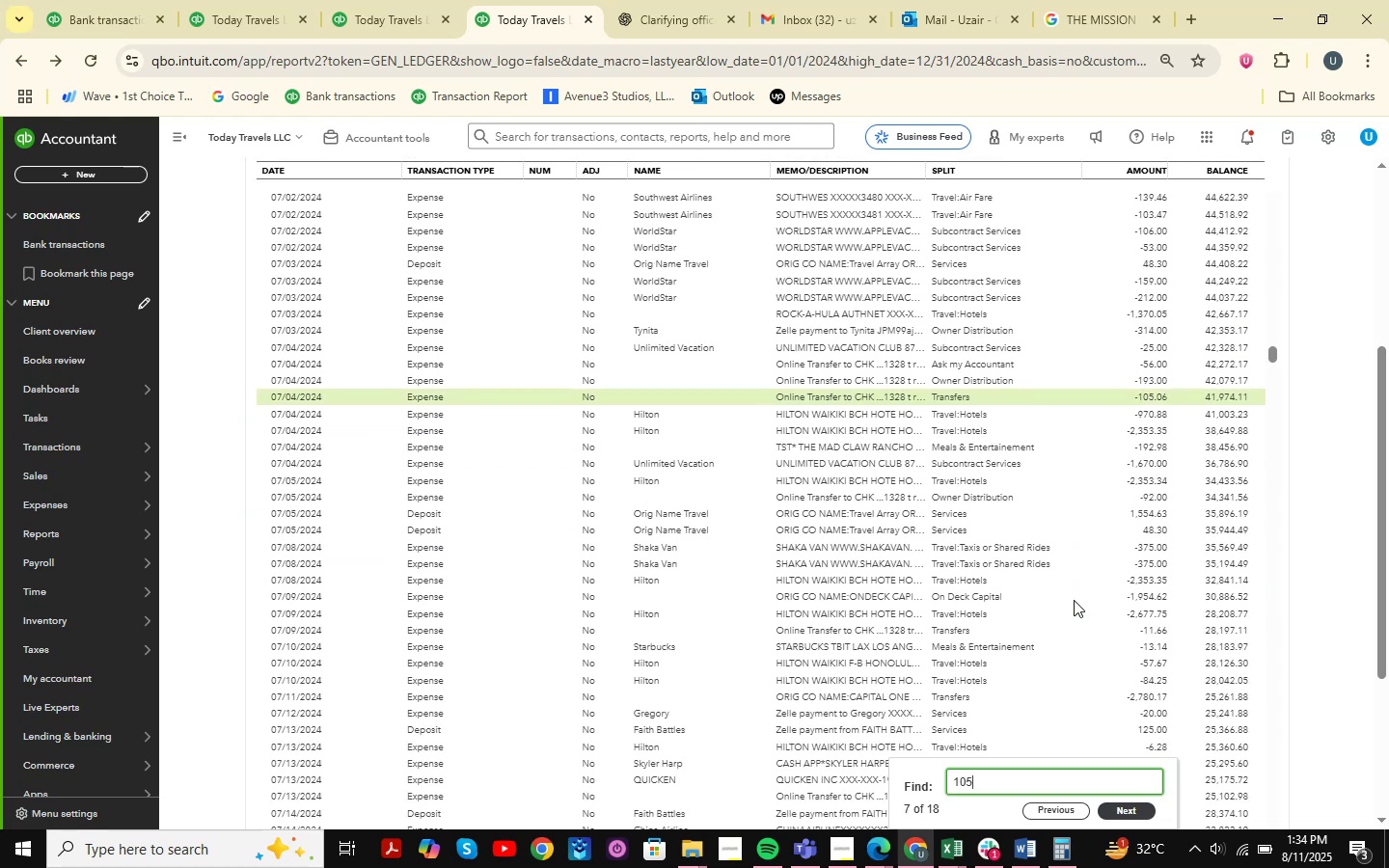 
scroll: coordinate [1074, 600], scroll_direction: up, amount: 4.0
 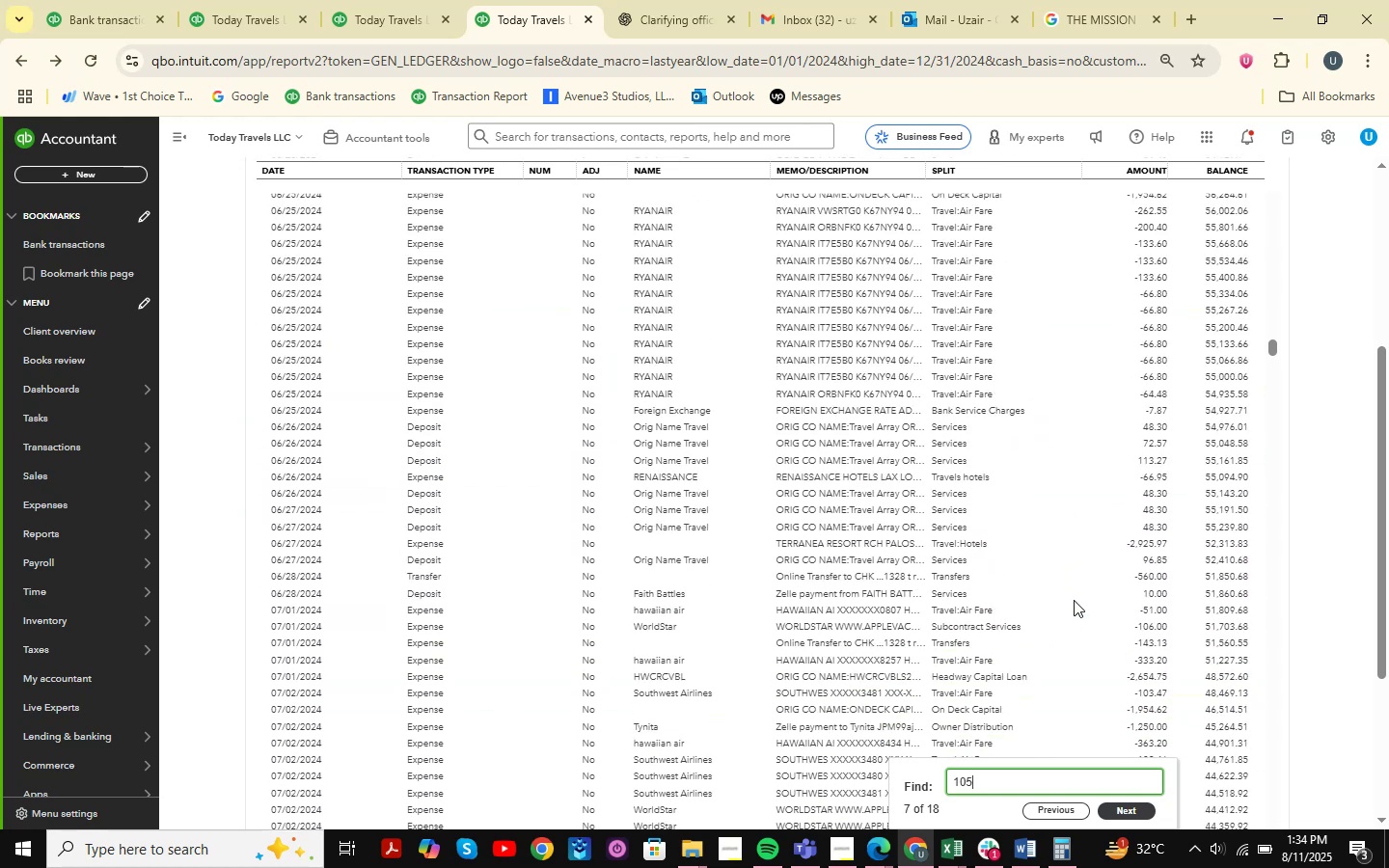 
scroll: coordinate [1074, 600], scroll_direction: down, amount: 8.0
 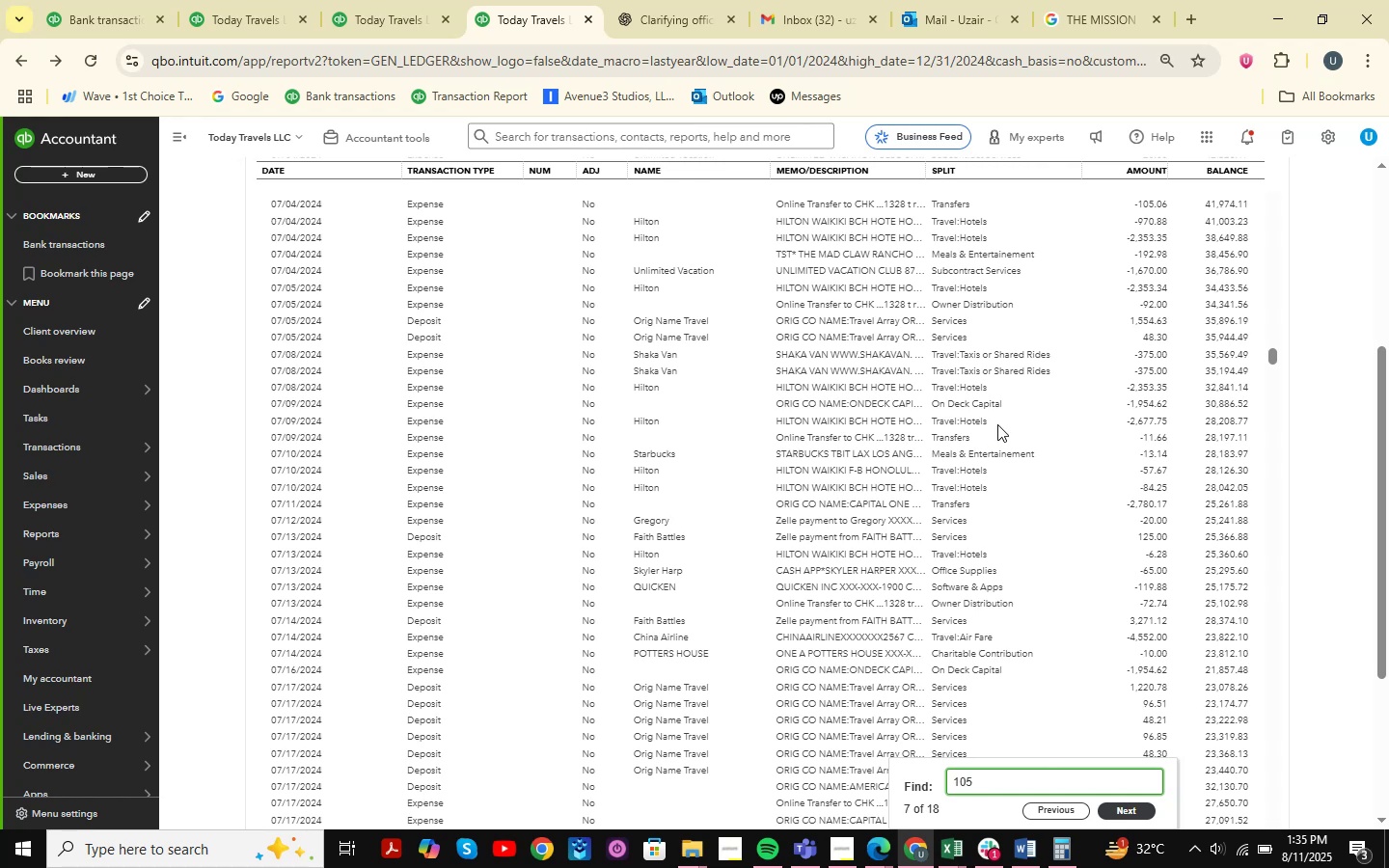 
wait(31.51)
 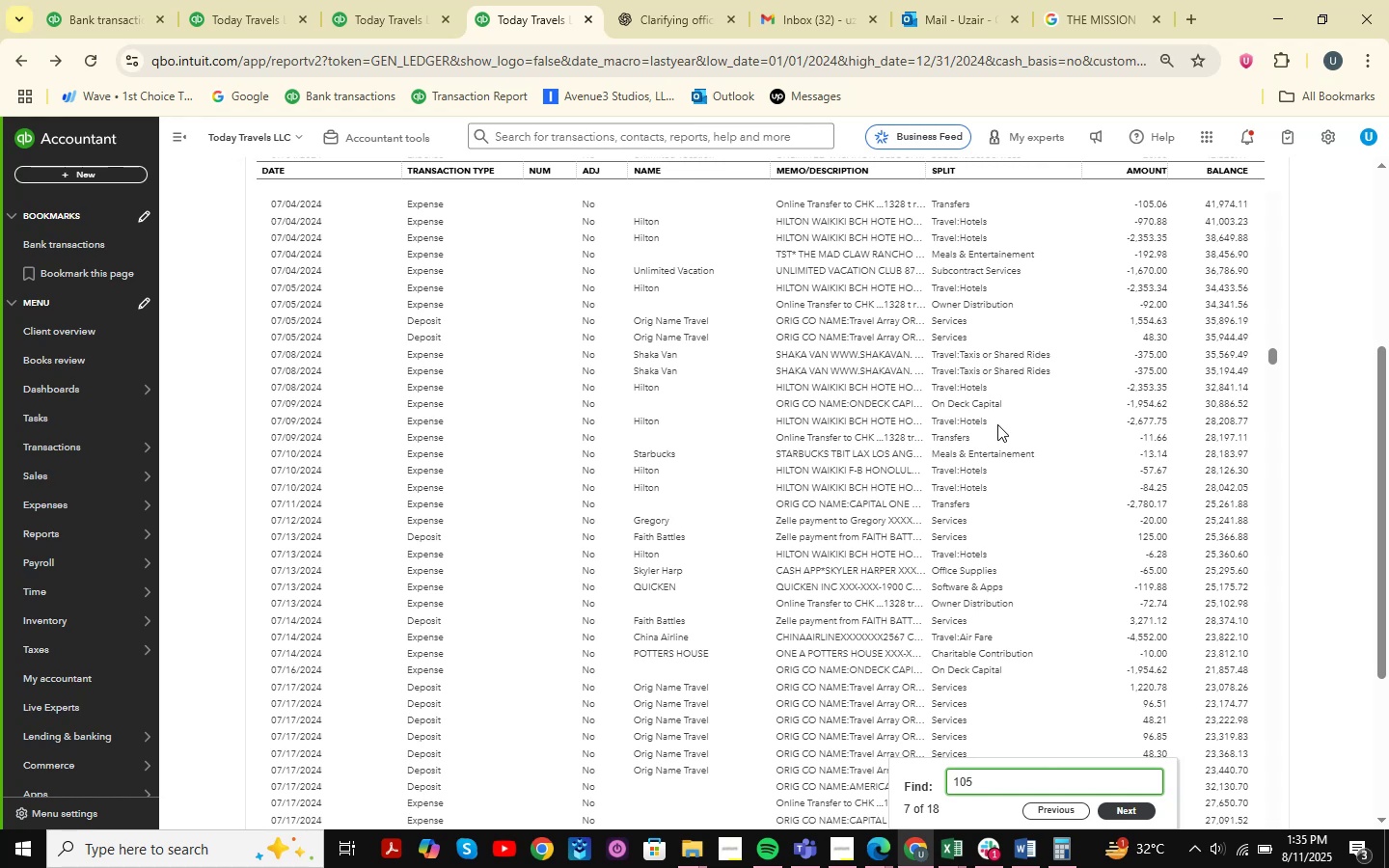 
scroll: coordinate [972, 595], scroll_direction: down, amount: 8.0
 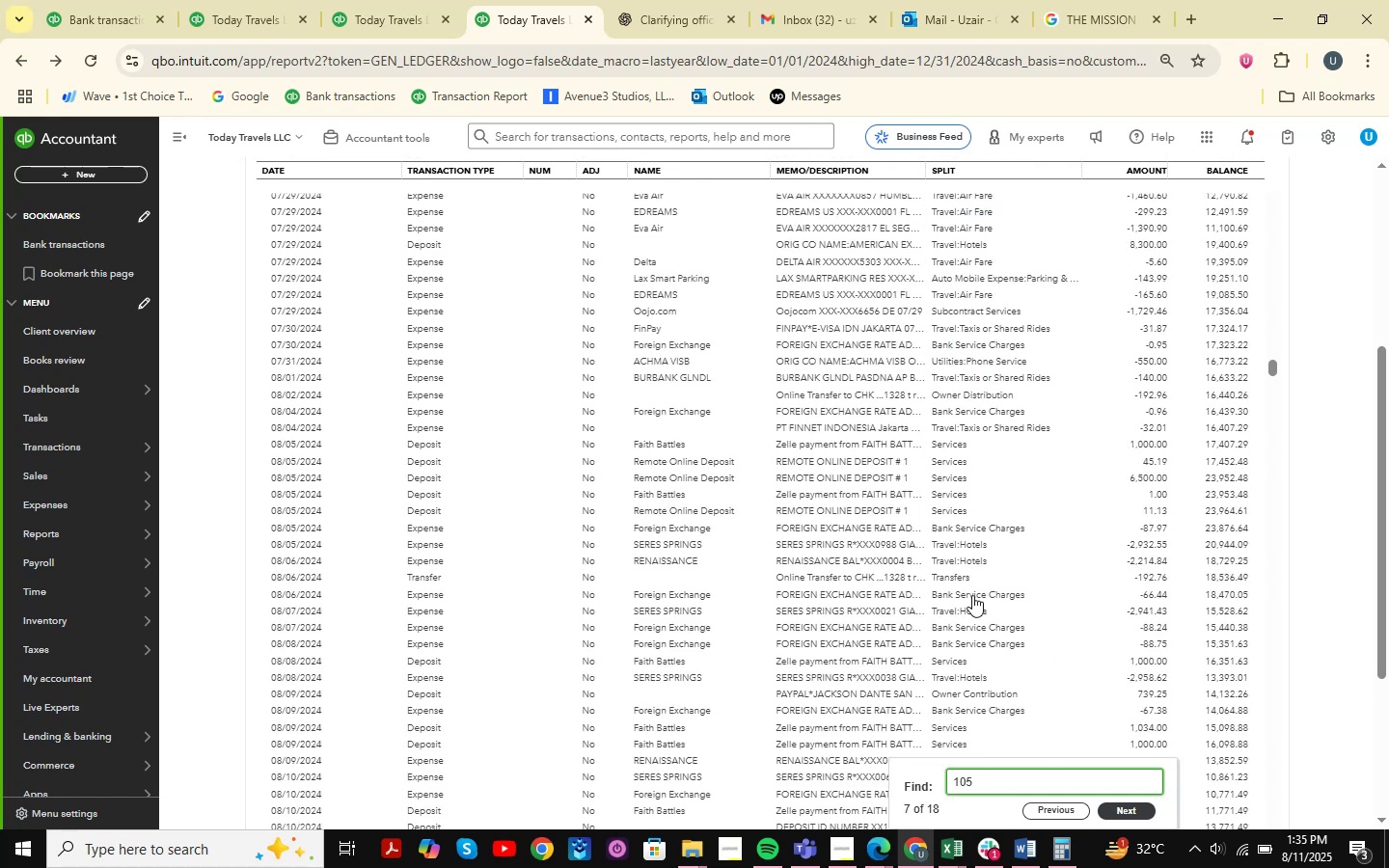 
scroll: coordinate [944, 570], scroll_direction: up, amount: 1.0
 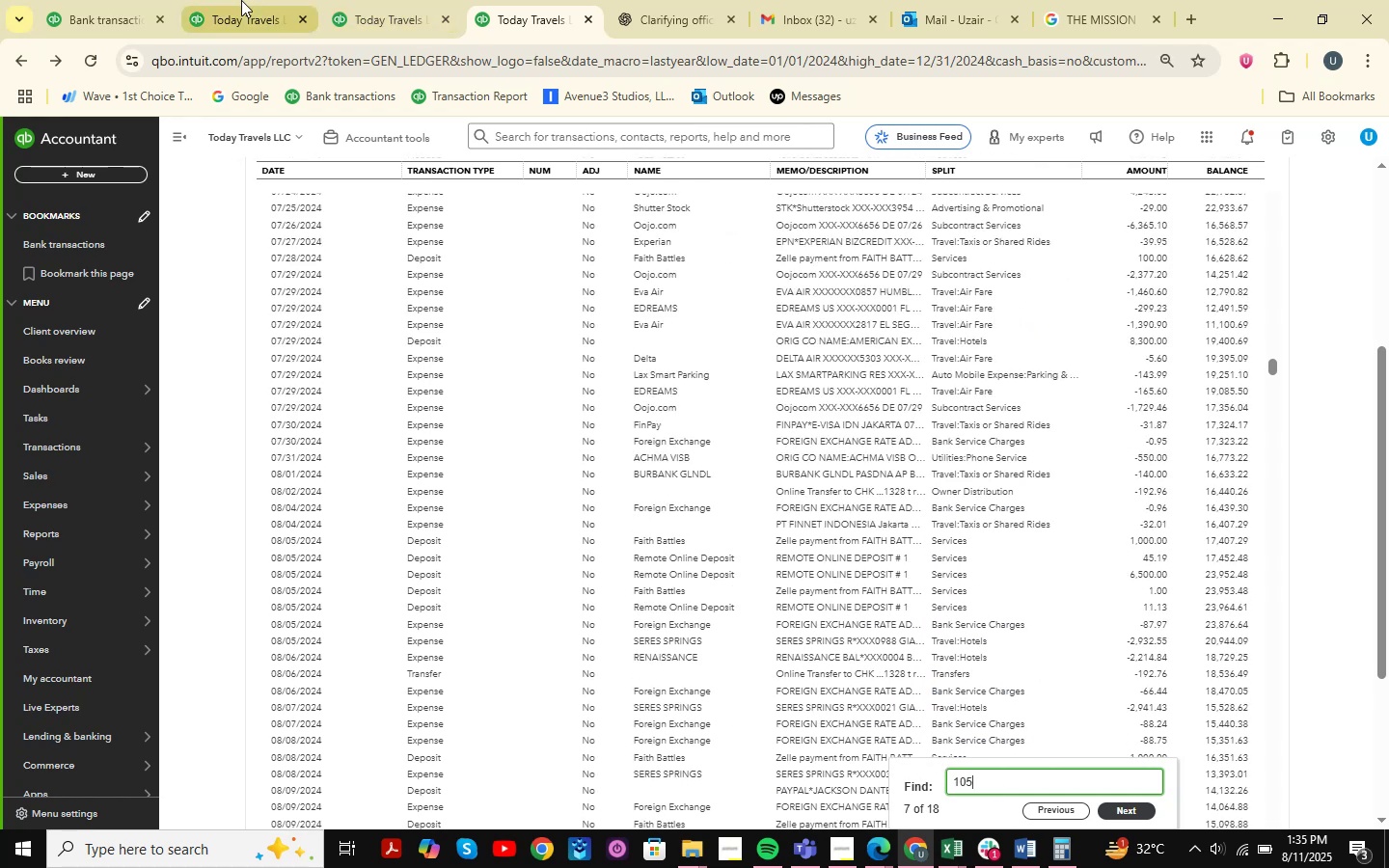 
double_click([71, 0])
 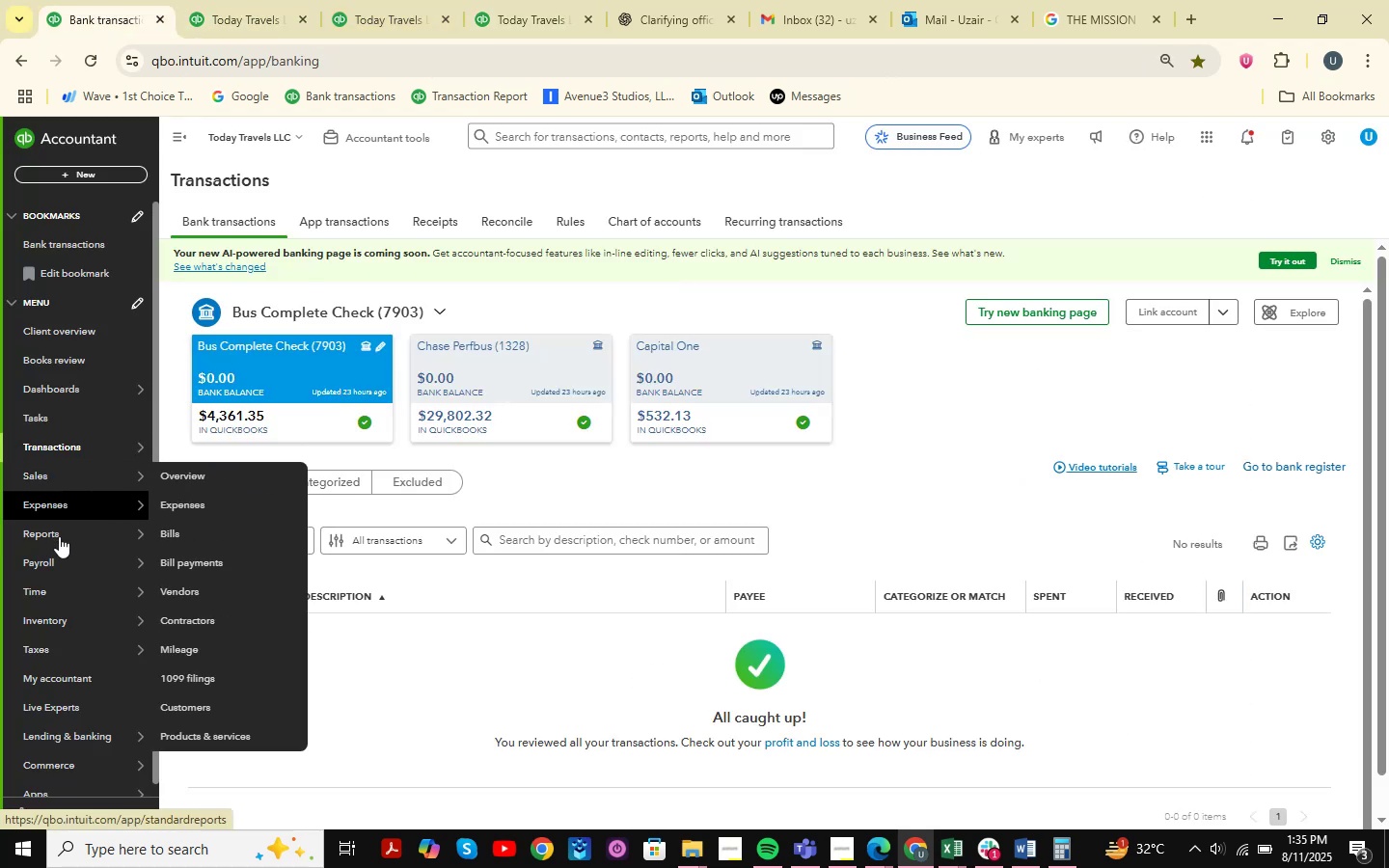 
left_click([194, 530])
 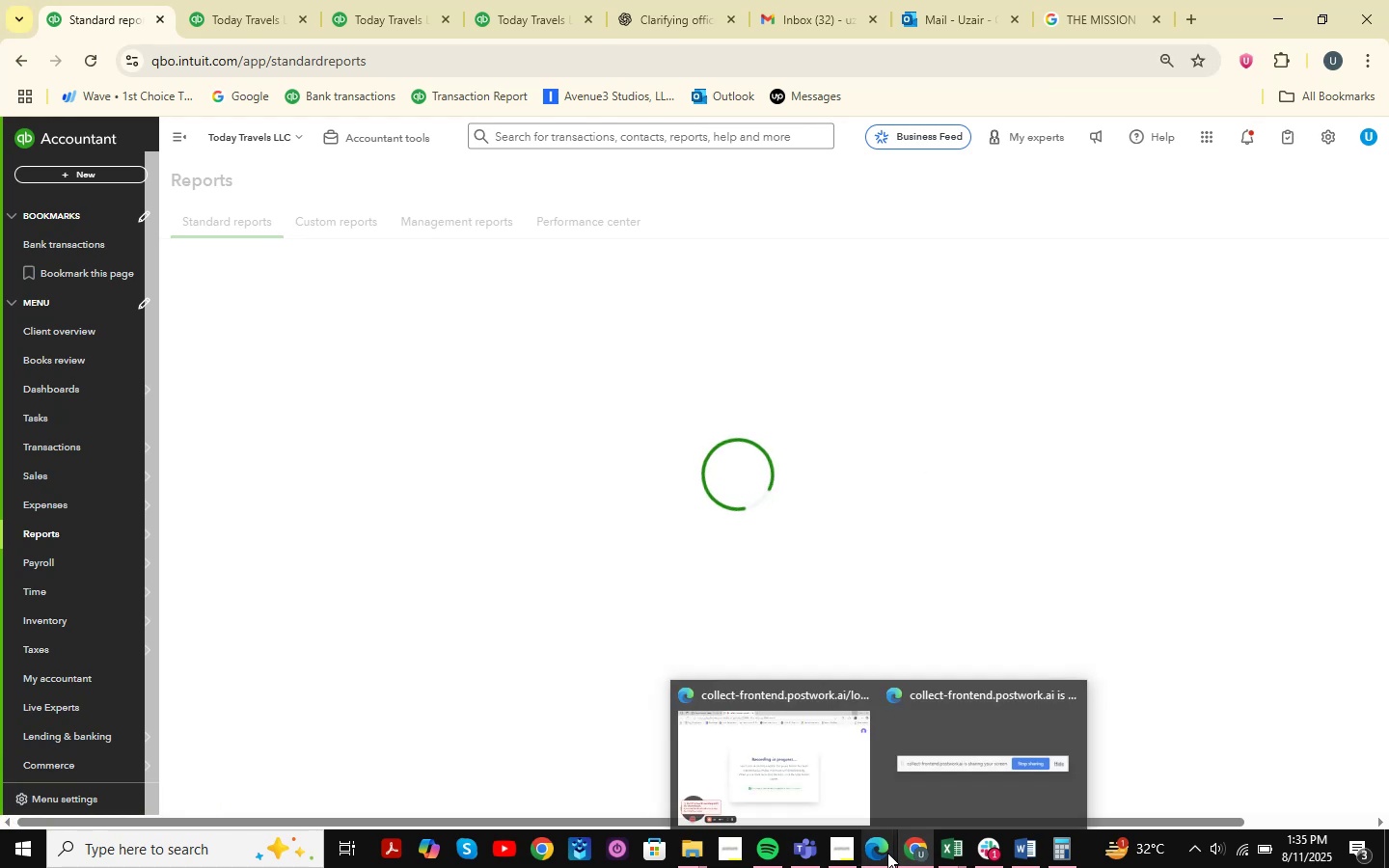 
left_click([804, 774])
 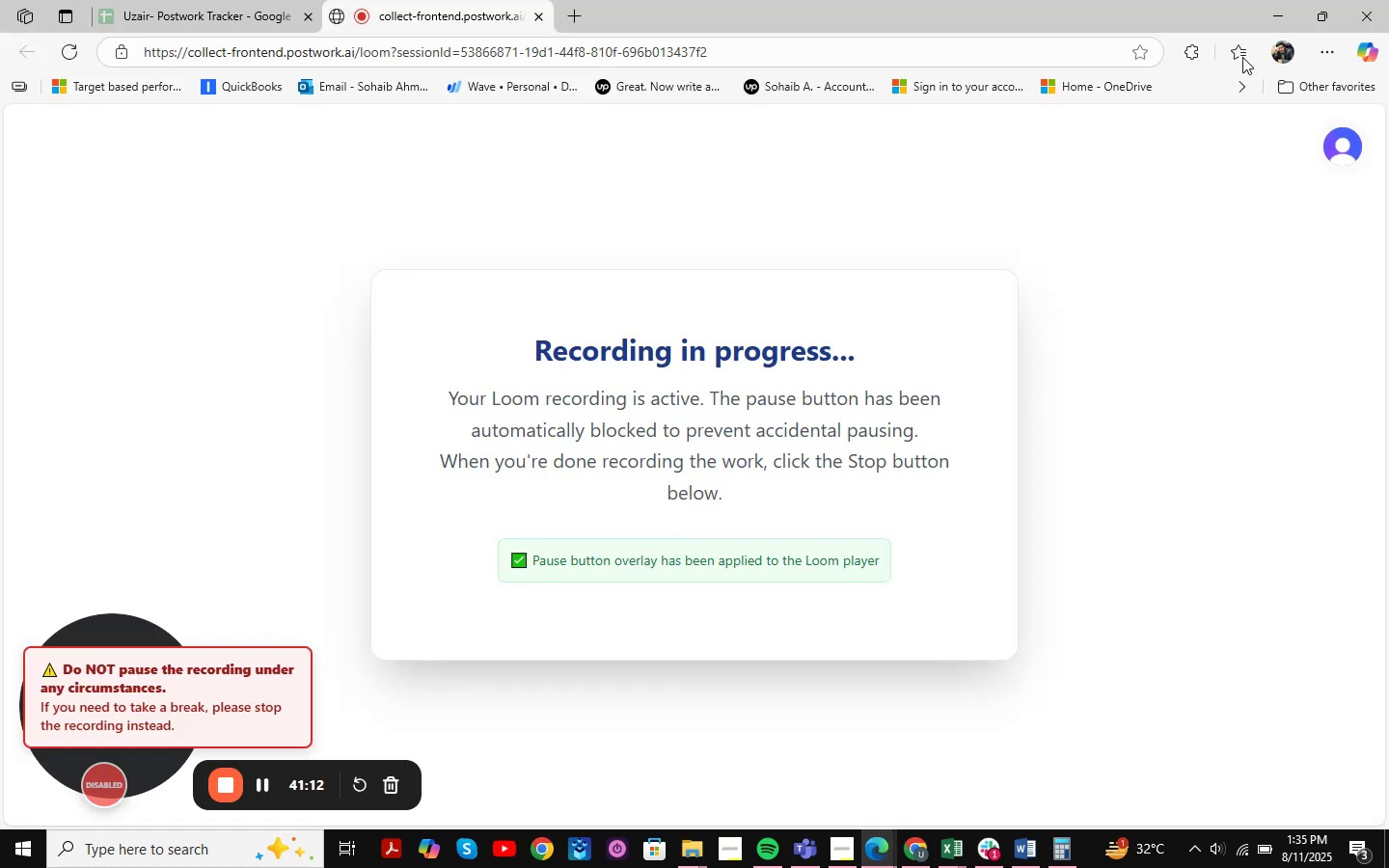 
left_click([1266, 12])
 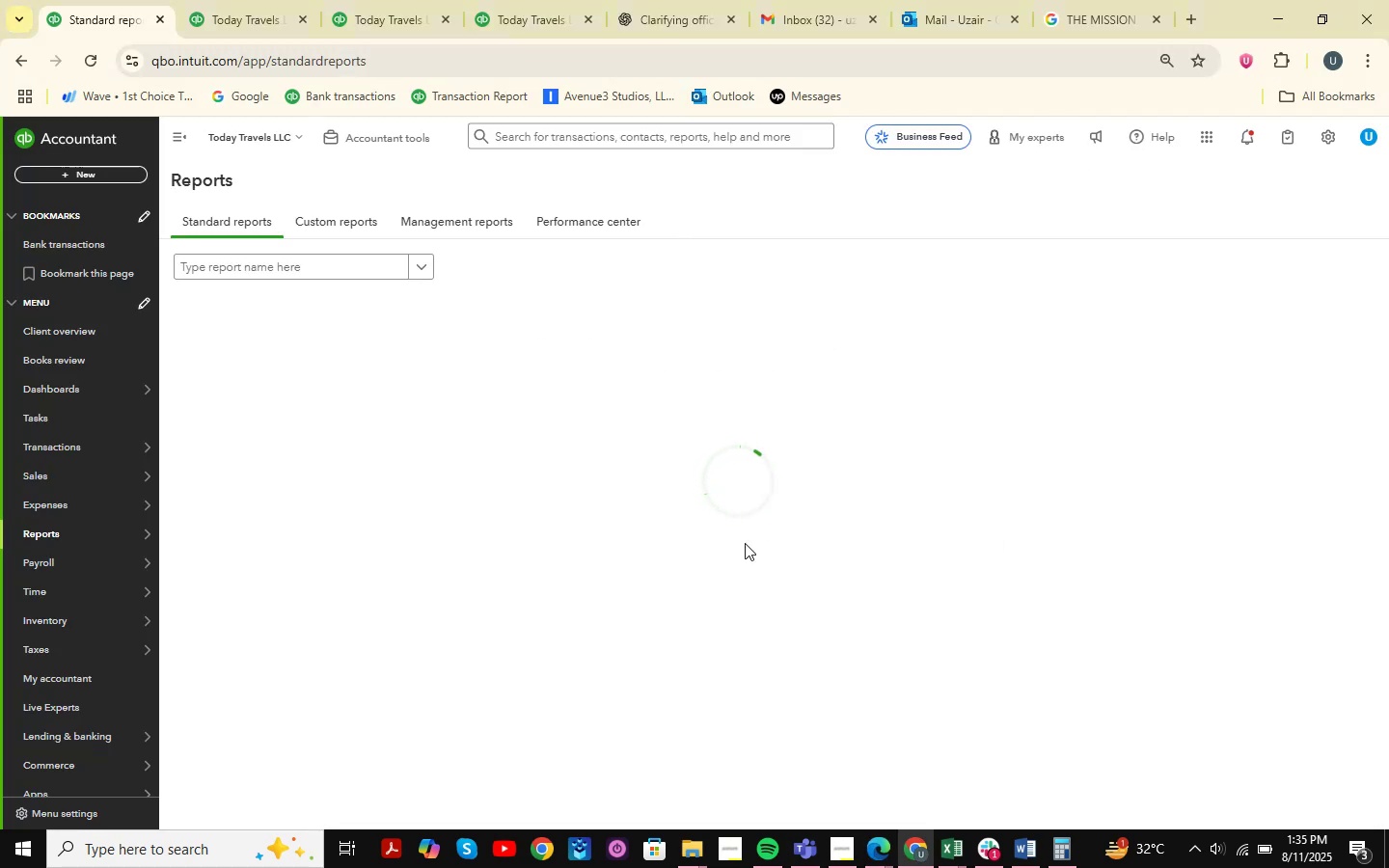 
mouse_move([716, 484])
 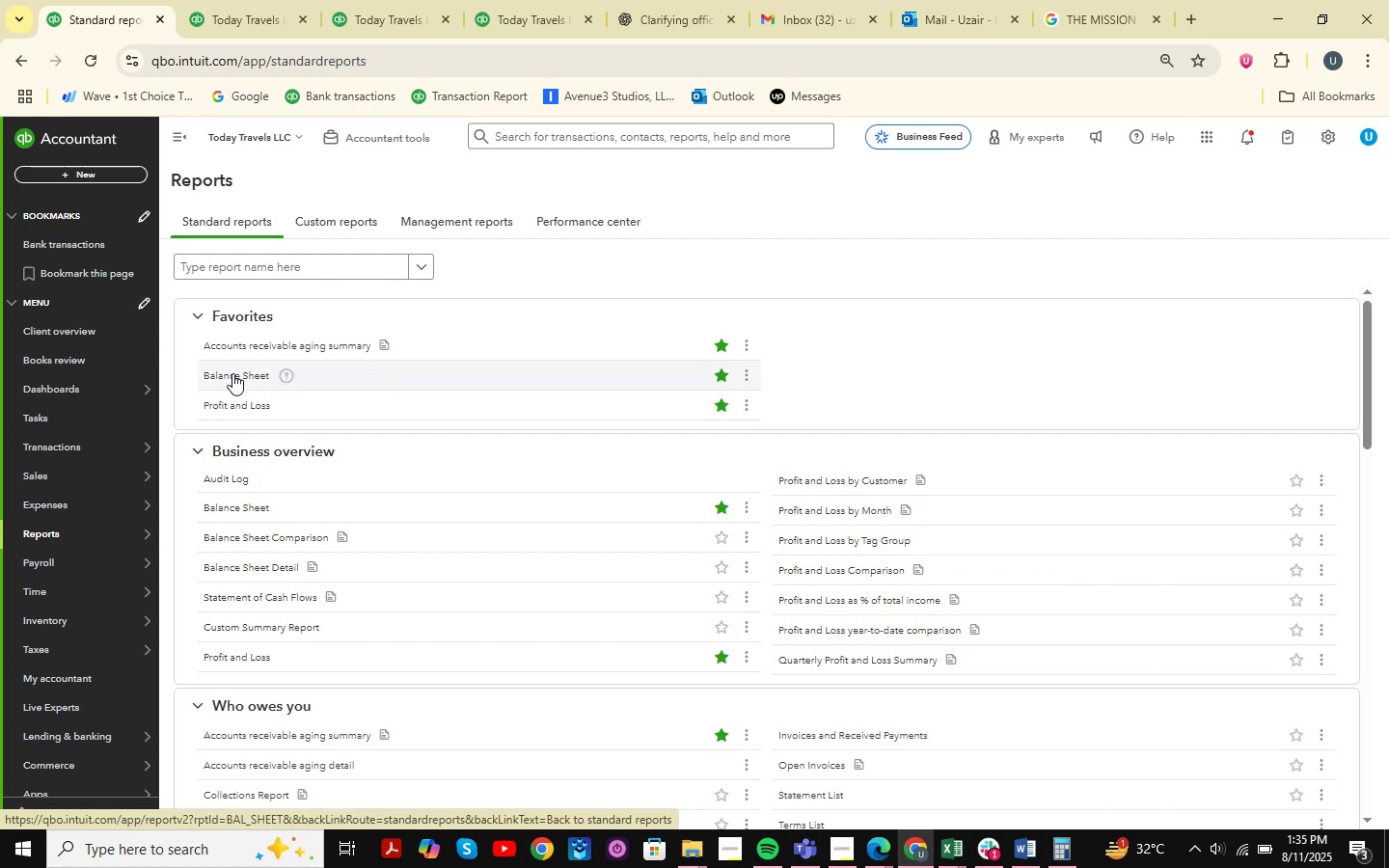 
wait(9.67)
 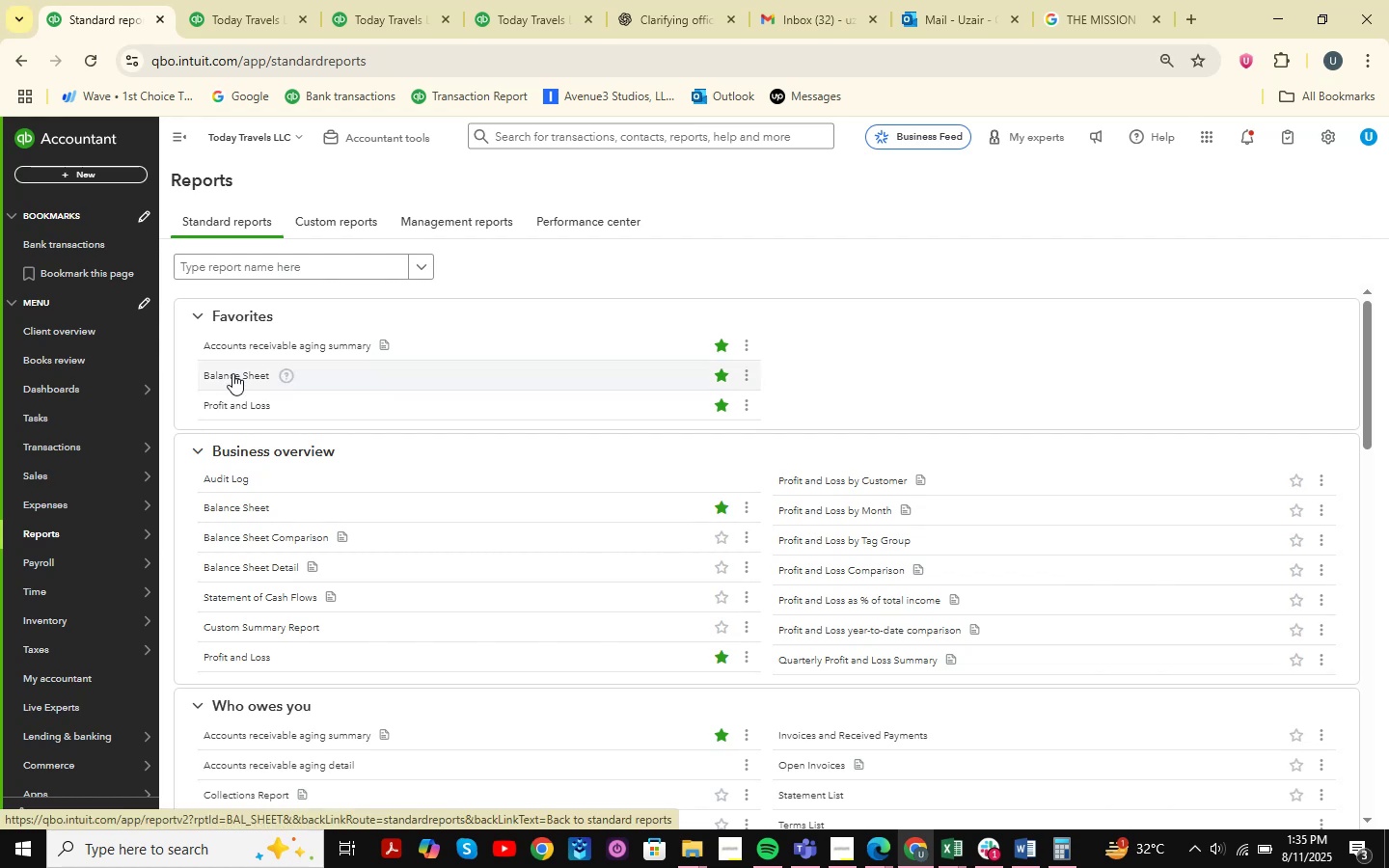 
left_click([233, 372])
 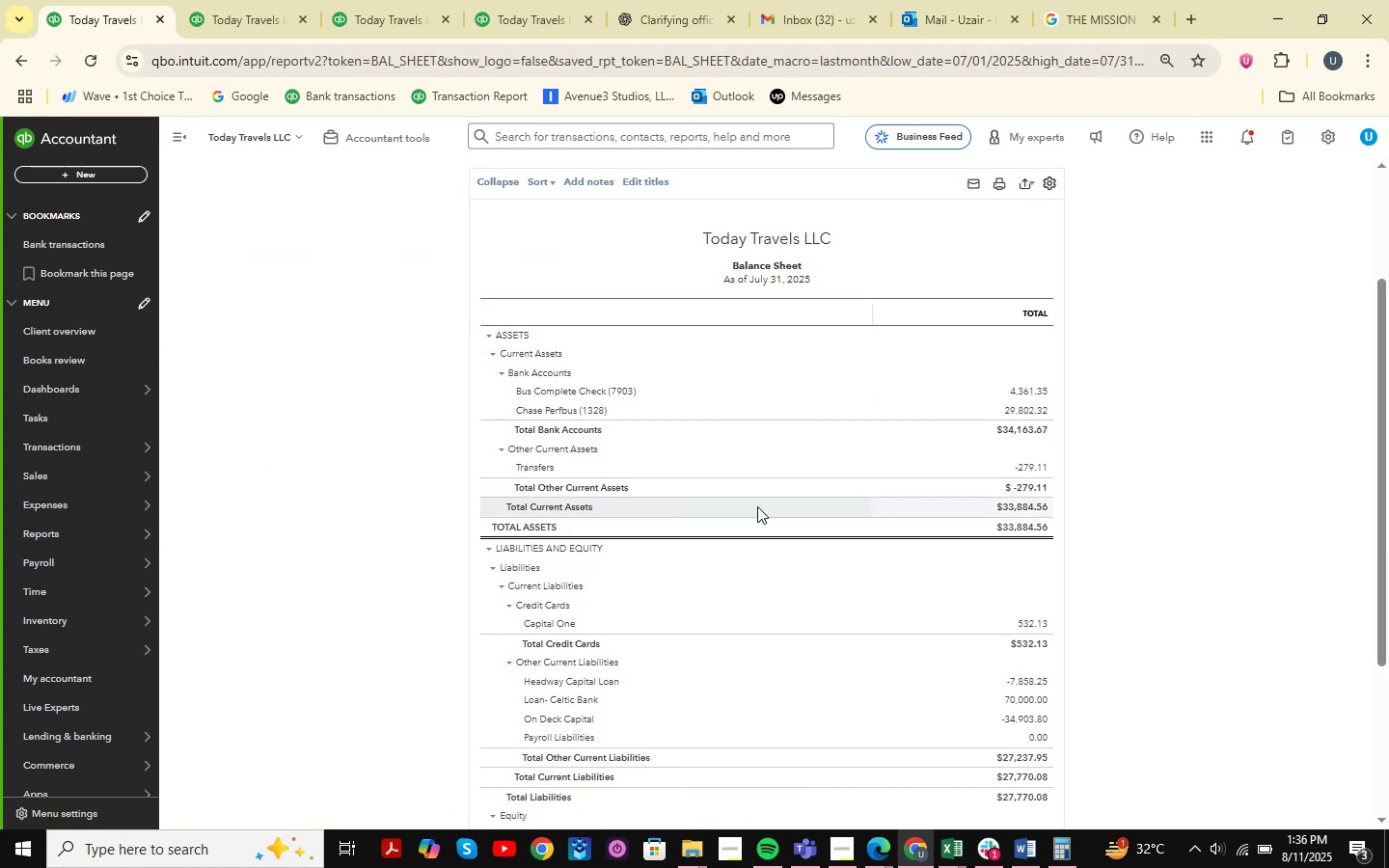 
scroll: coordinate [491, 313], scroll_direction: up, amount: 8.0
 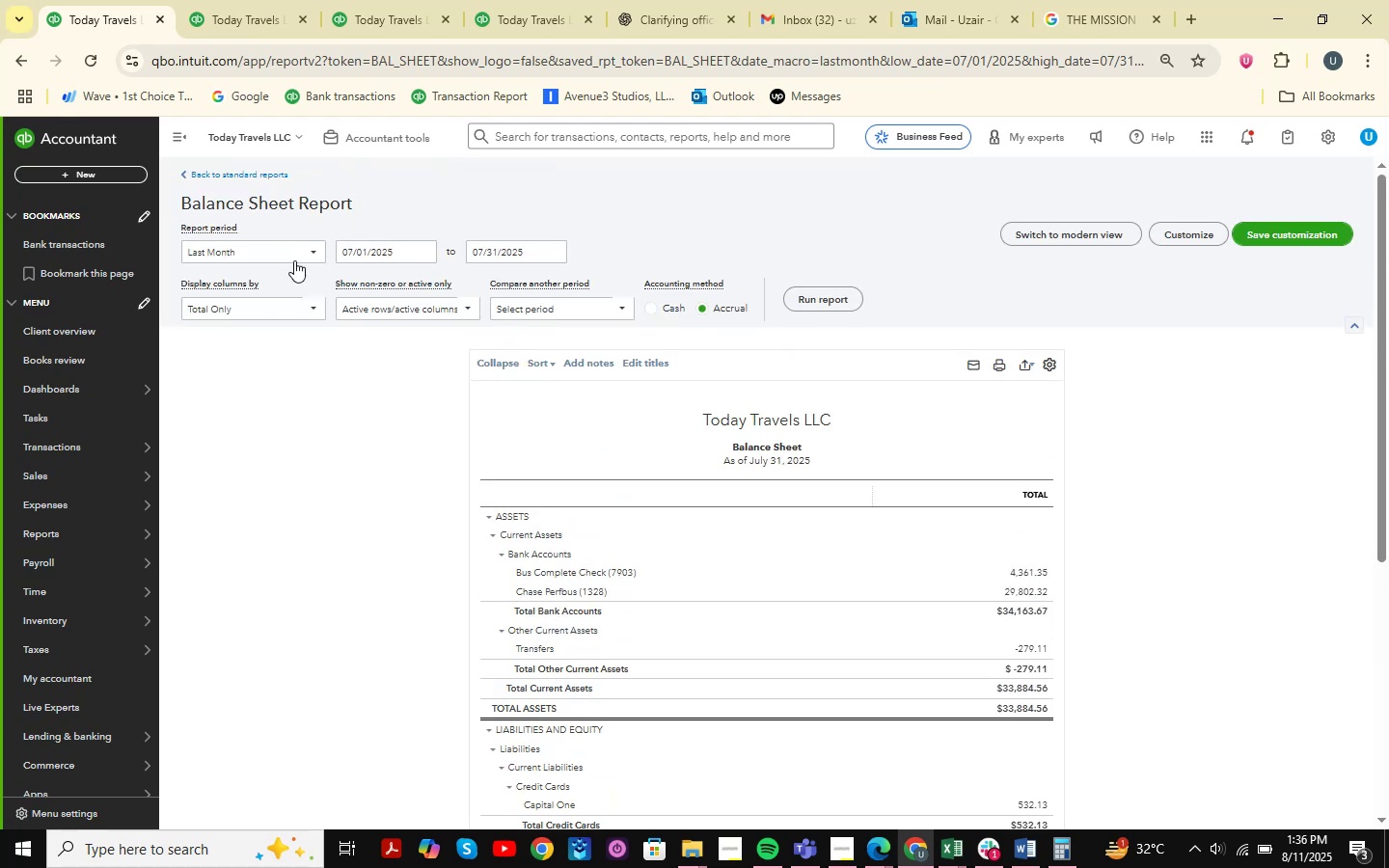 
left_click([266, 245])
 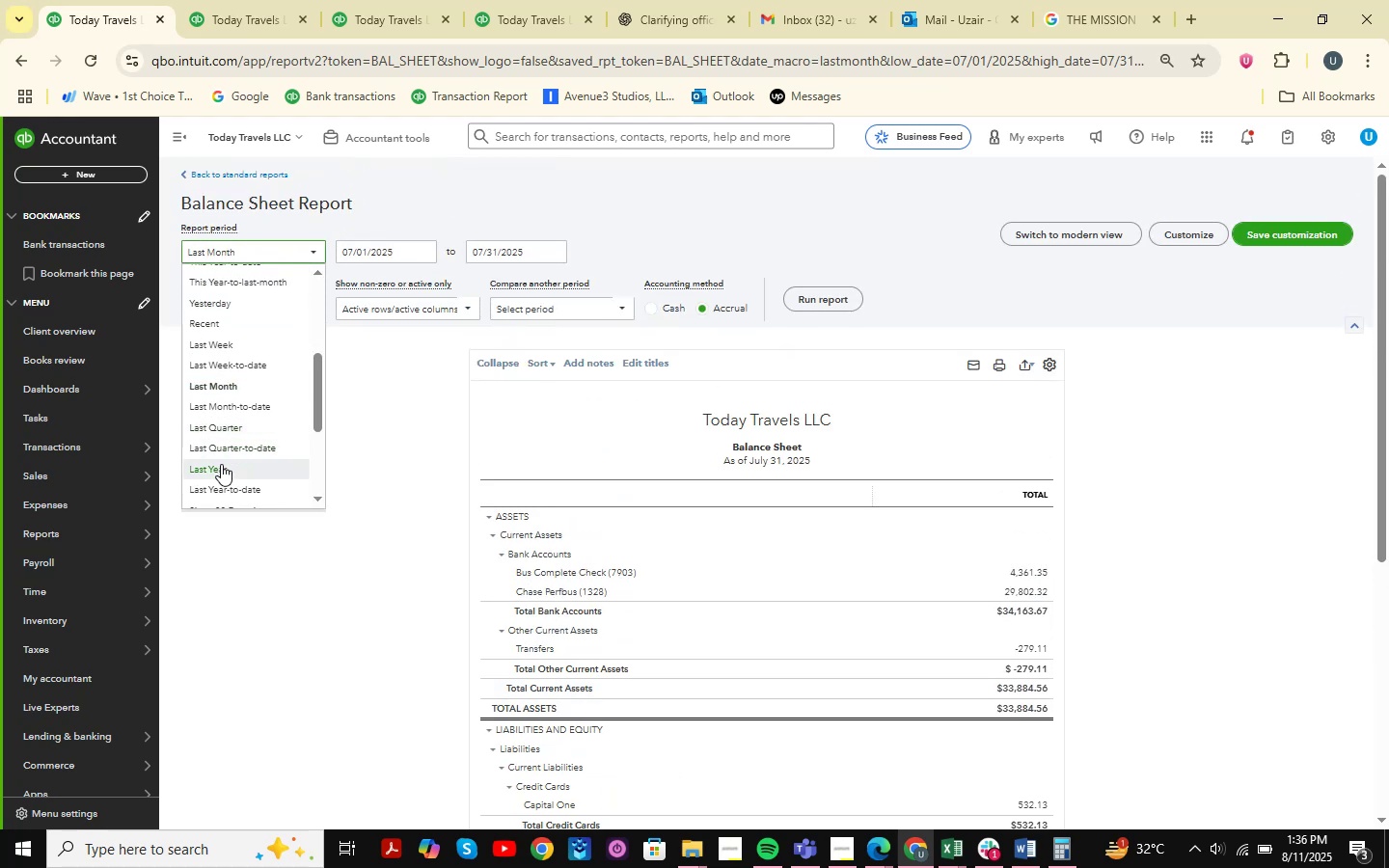 
left_click([221, 466])
 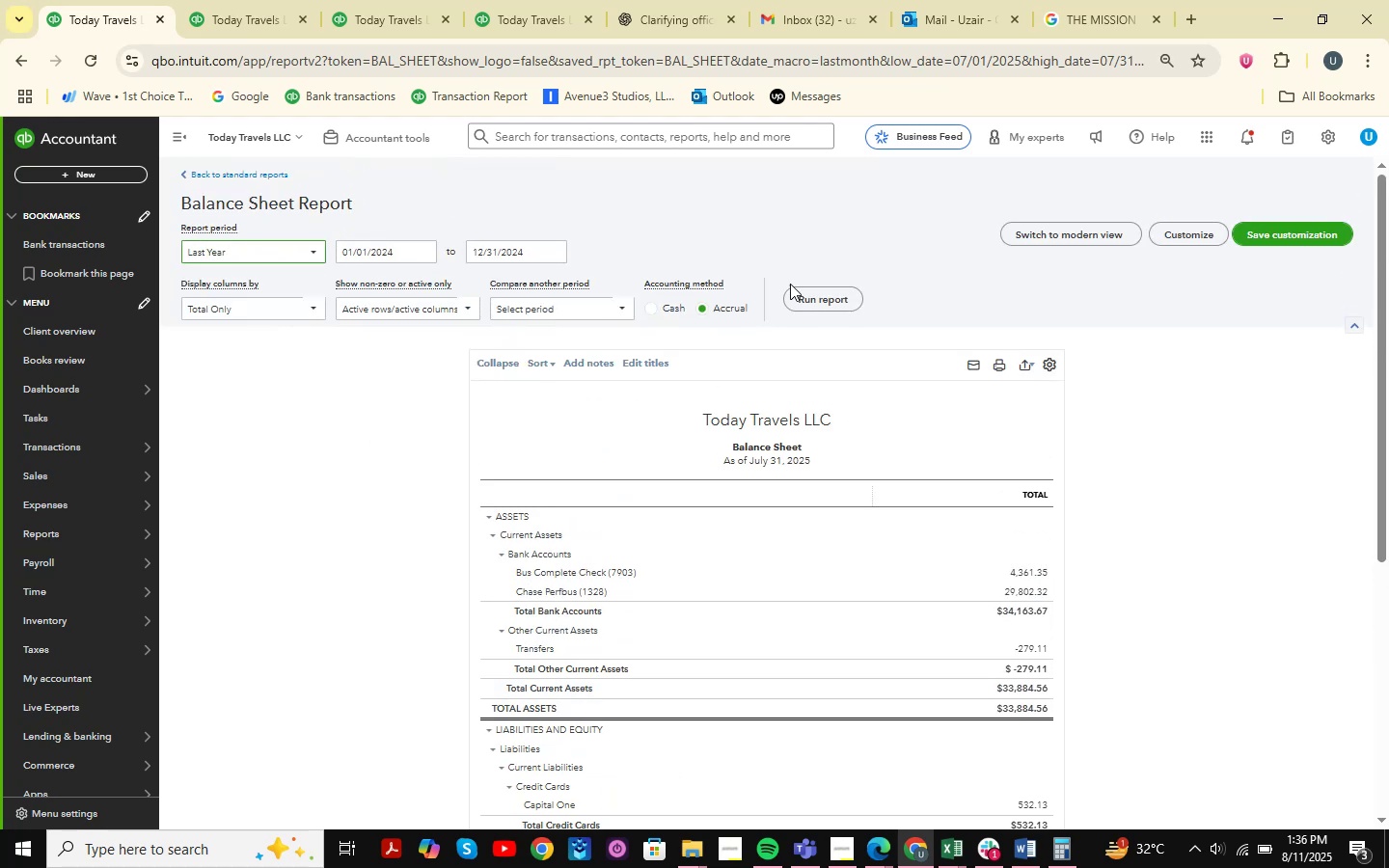 
left_click([841, 296])
 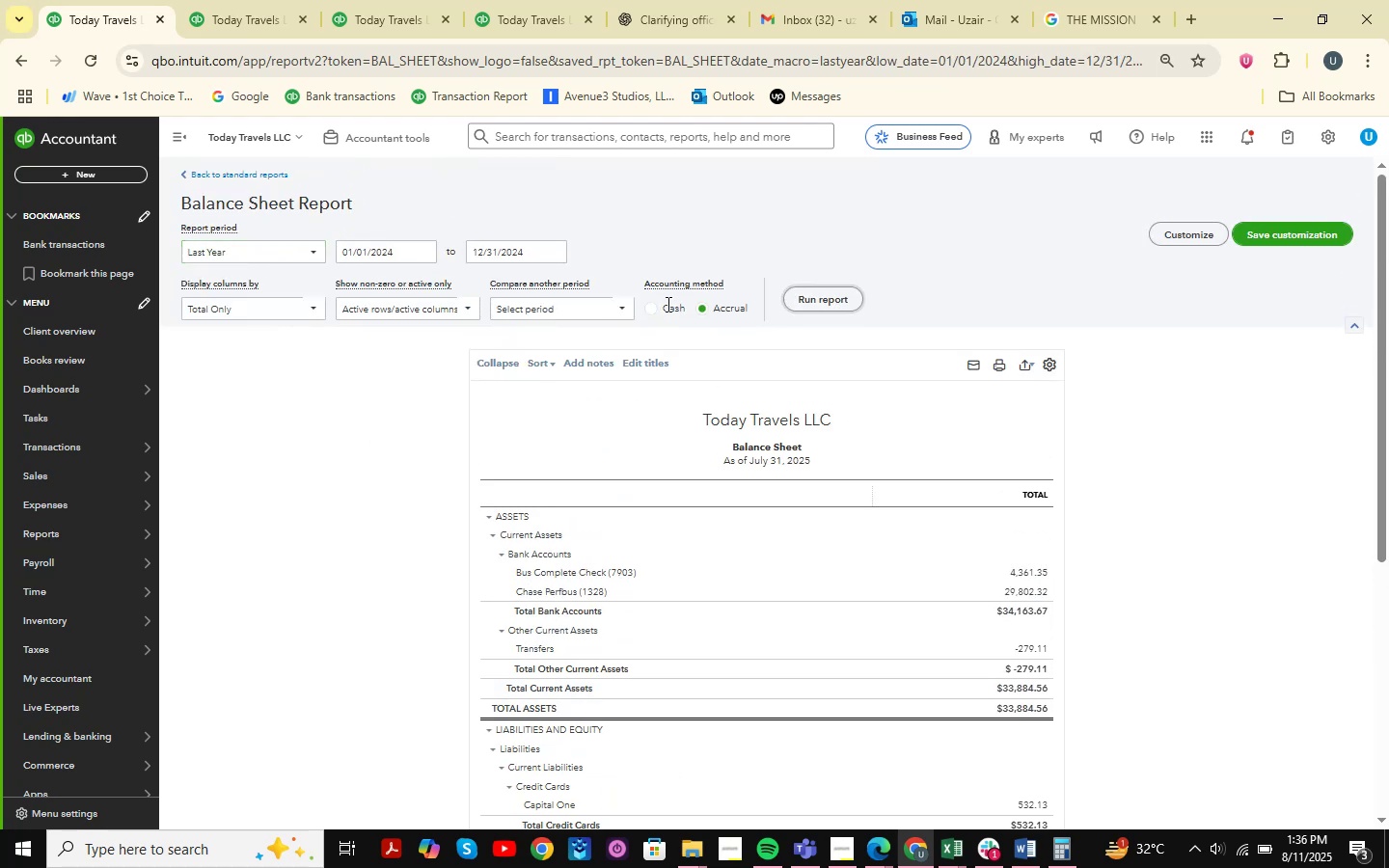 
scroll: coordinate [735, 490], scroll_direction: down, amount: 1.0
 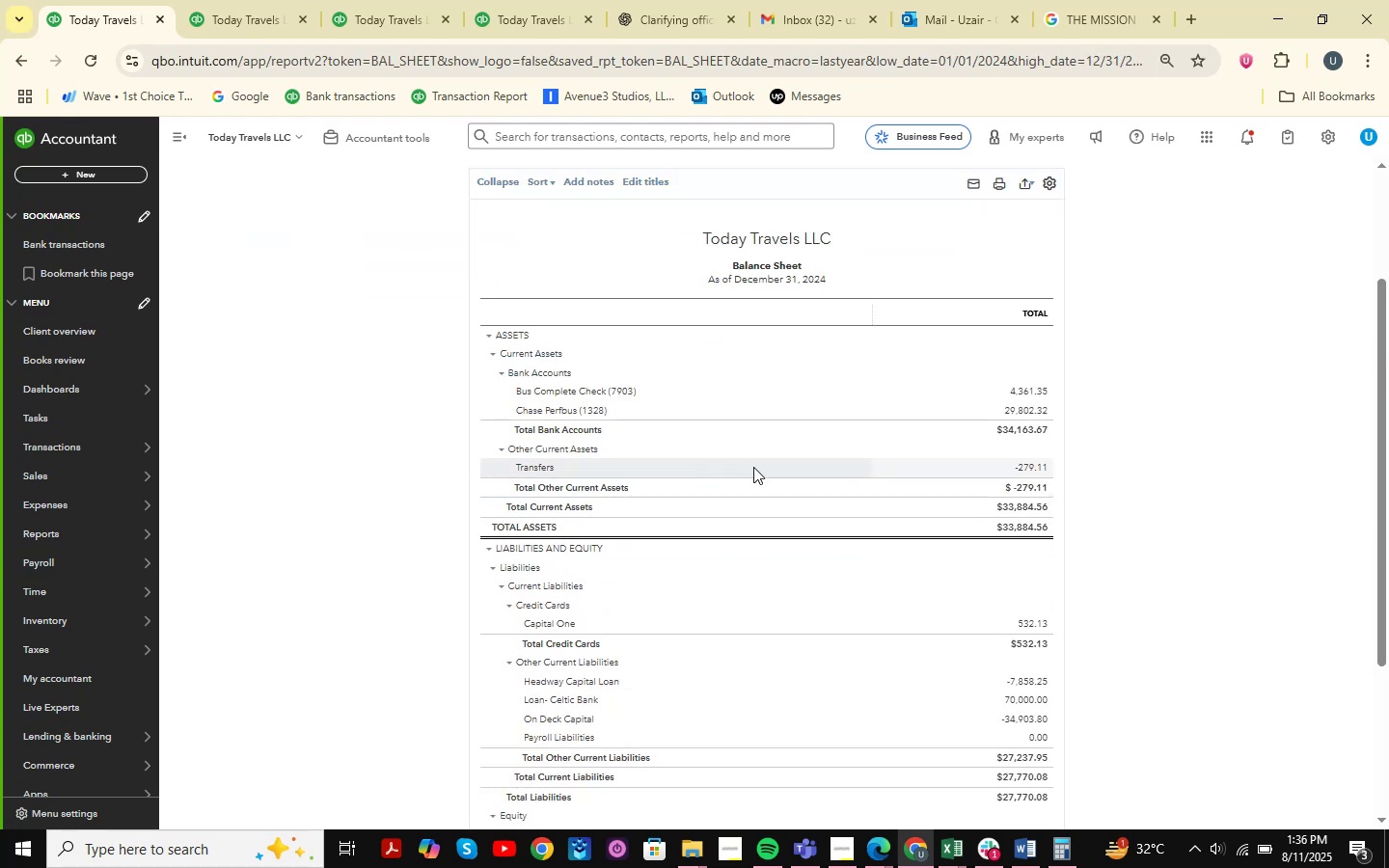 
left_click([1031, 467])
 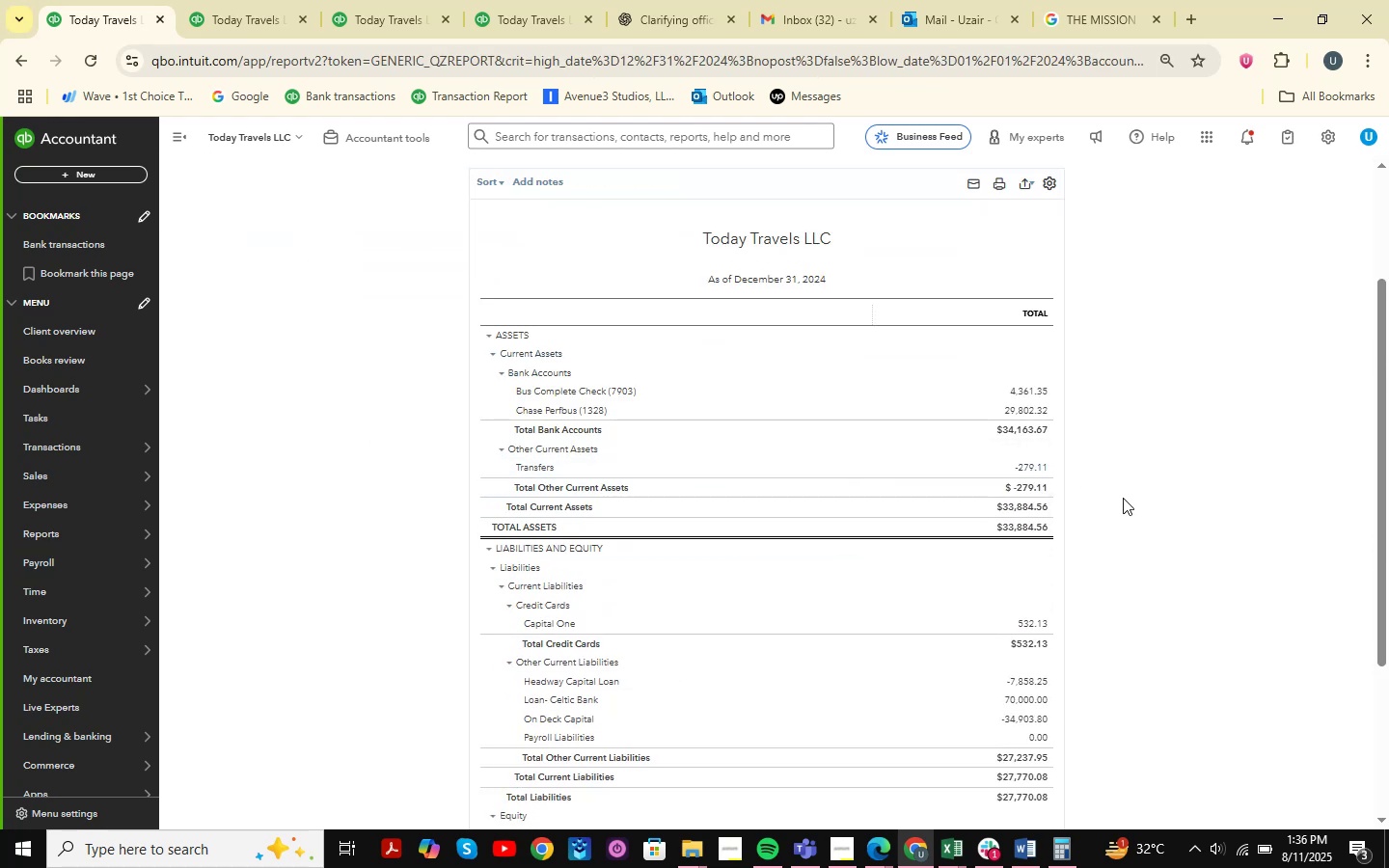 
scroll: coordinate [1190, 668], scroll_direction: down, amount: 31.0
 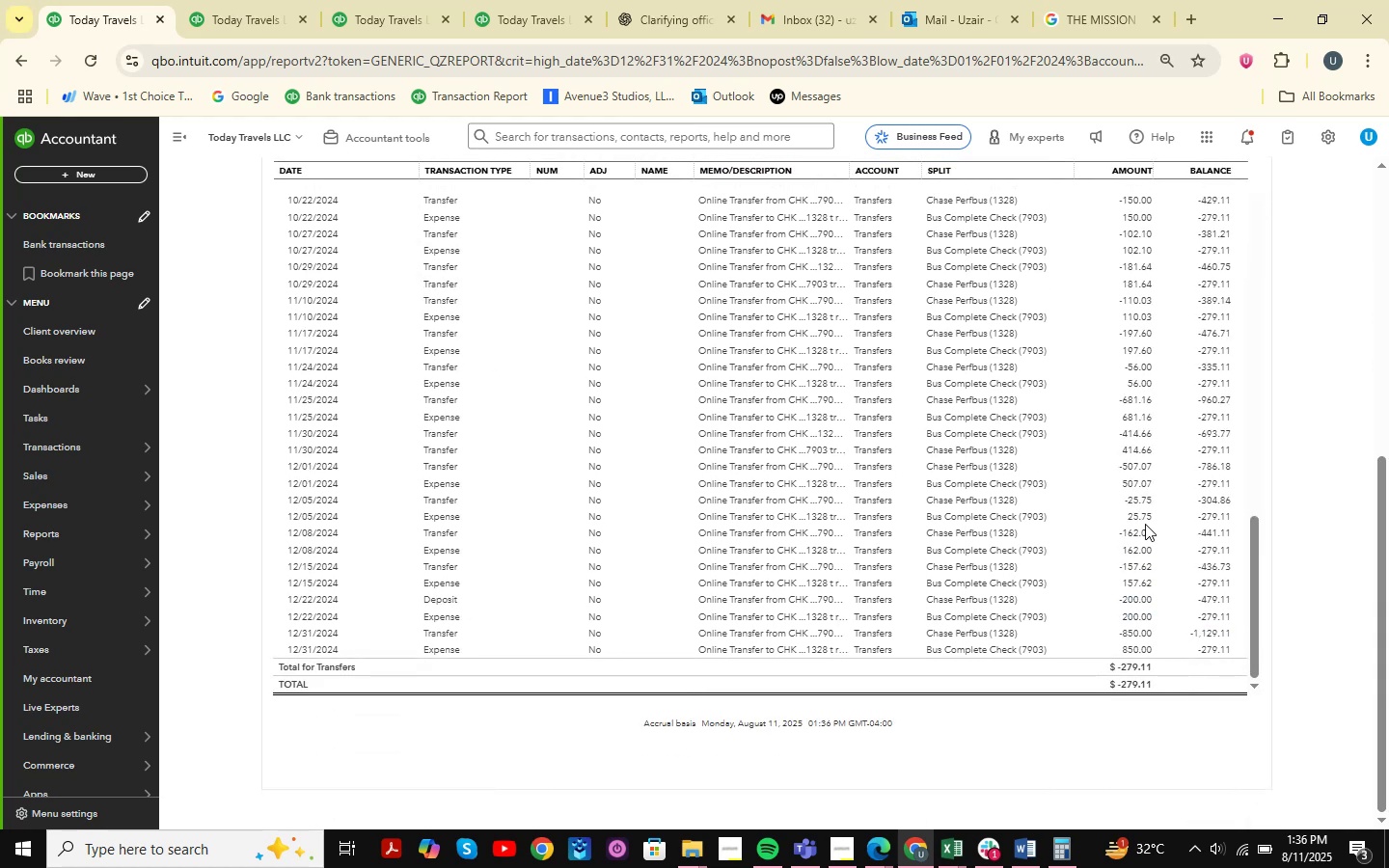 
scroll: coordinate [1154, 330], scroll_direction: up, amount: 36.0
 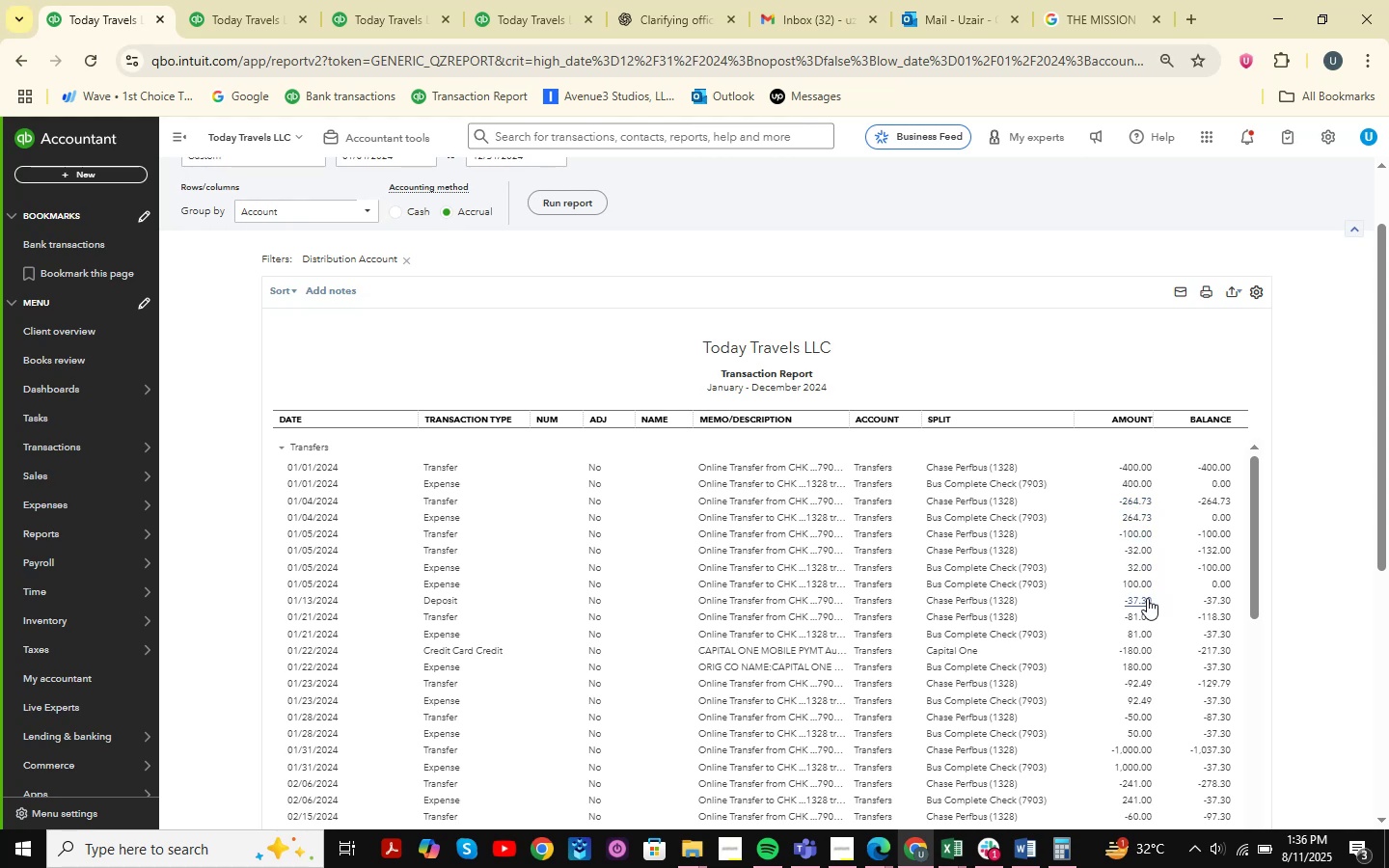 
wait(12.71)
 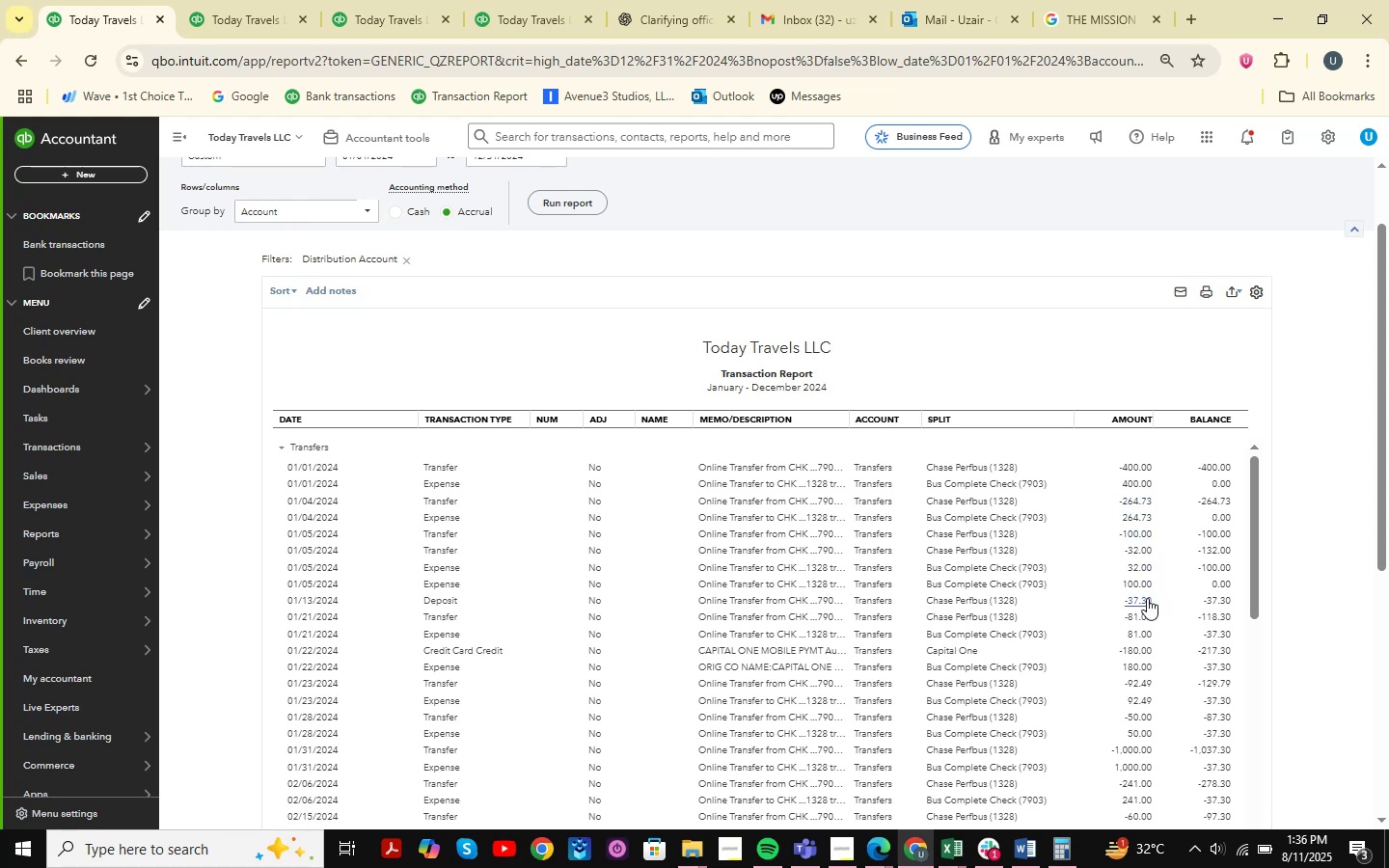 
scroll: coordinate [1147, 598], scroll_direction: down, amount: 2.0
 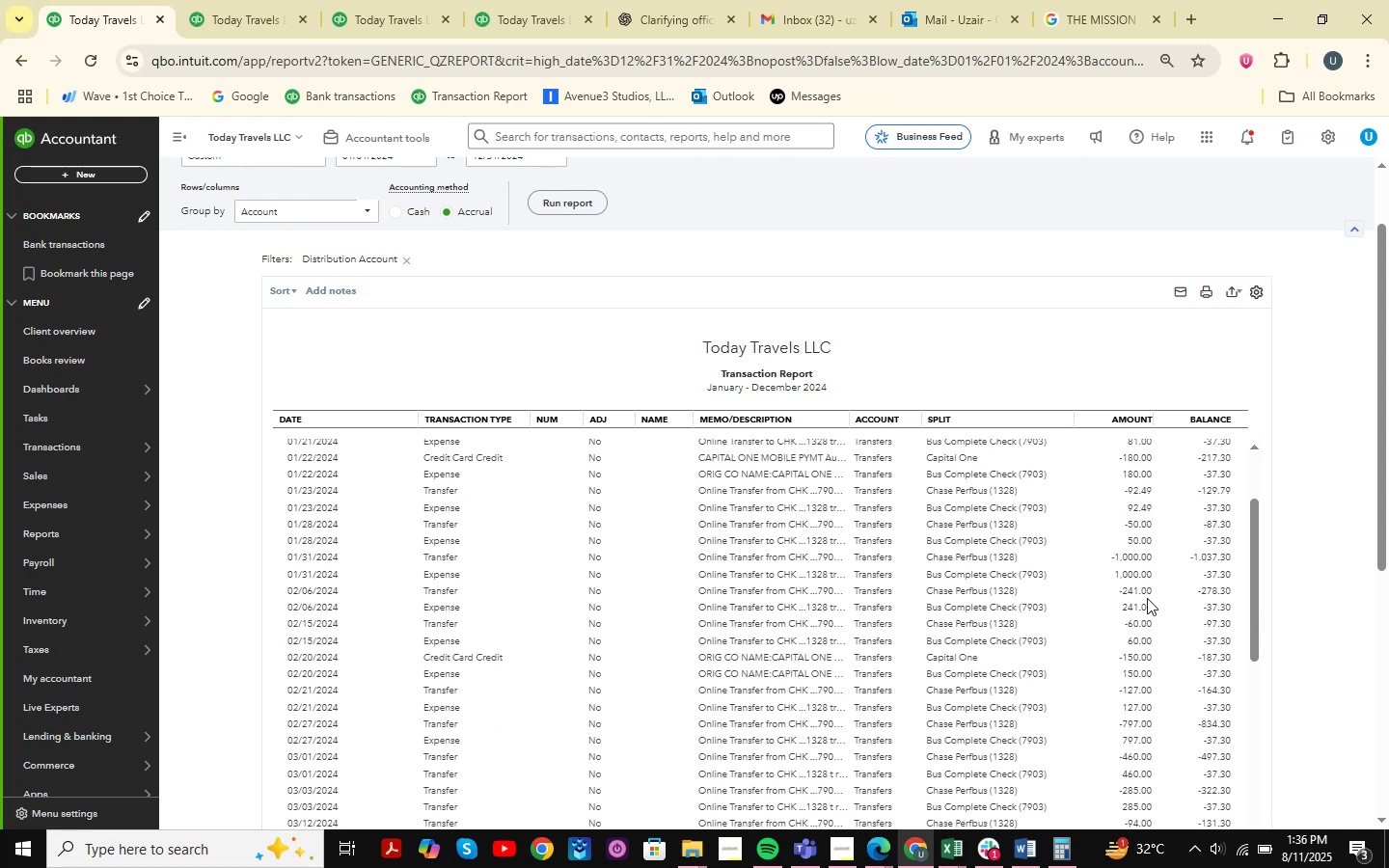 
key(Control+ControlLeft)
 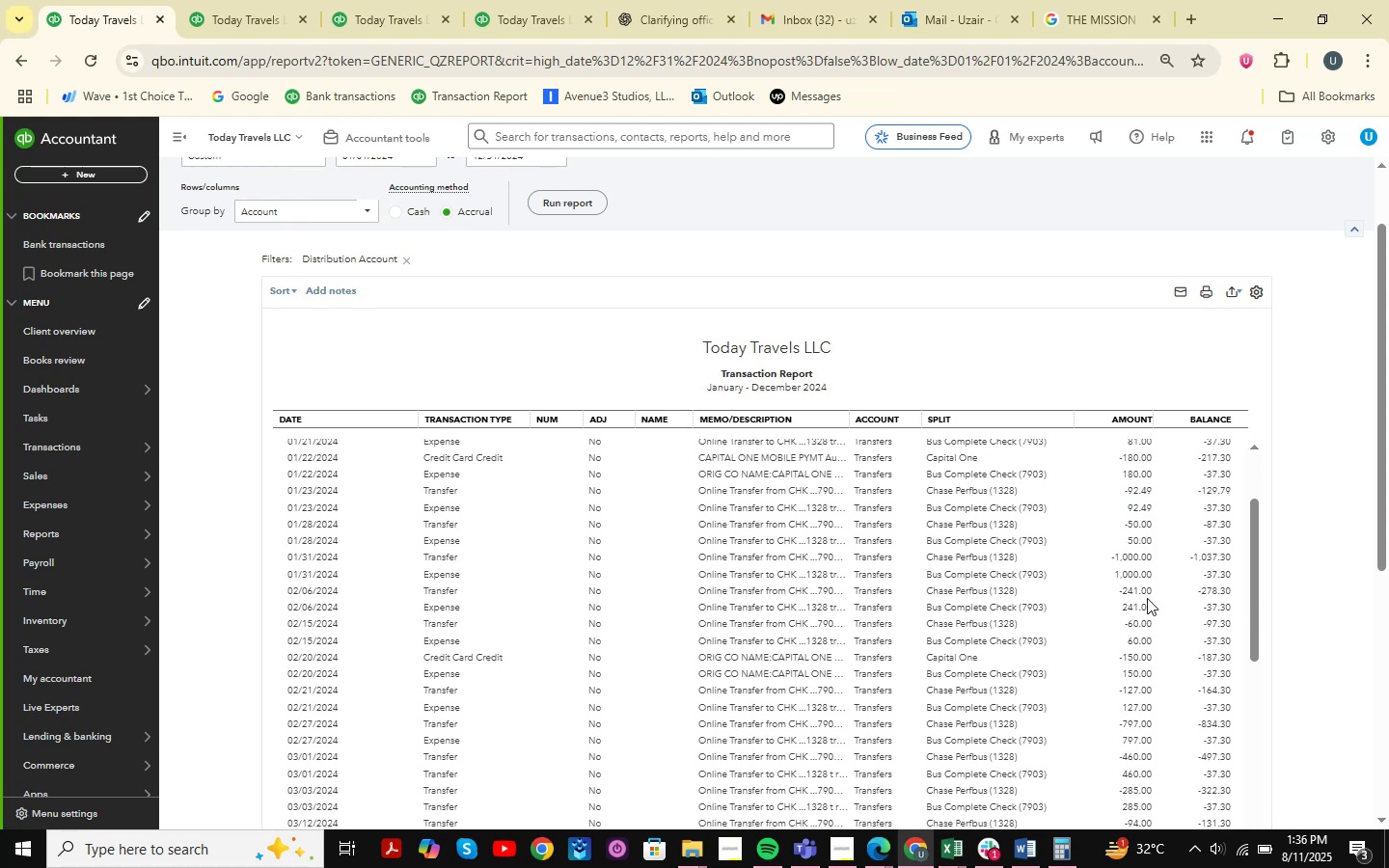 
key(Control+F)
 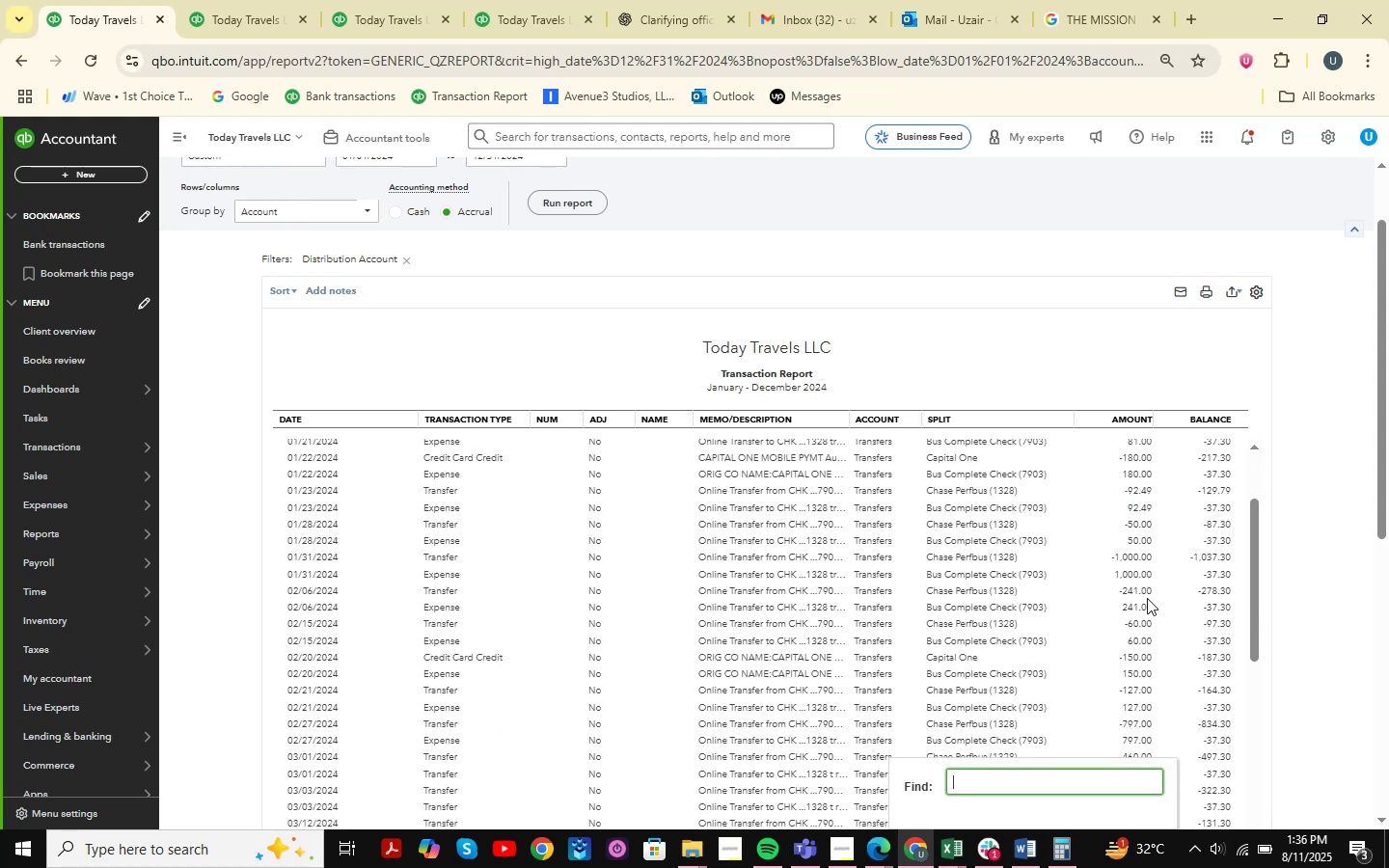 
key(Numpad3)
 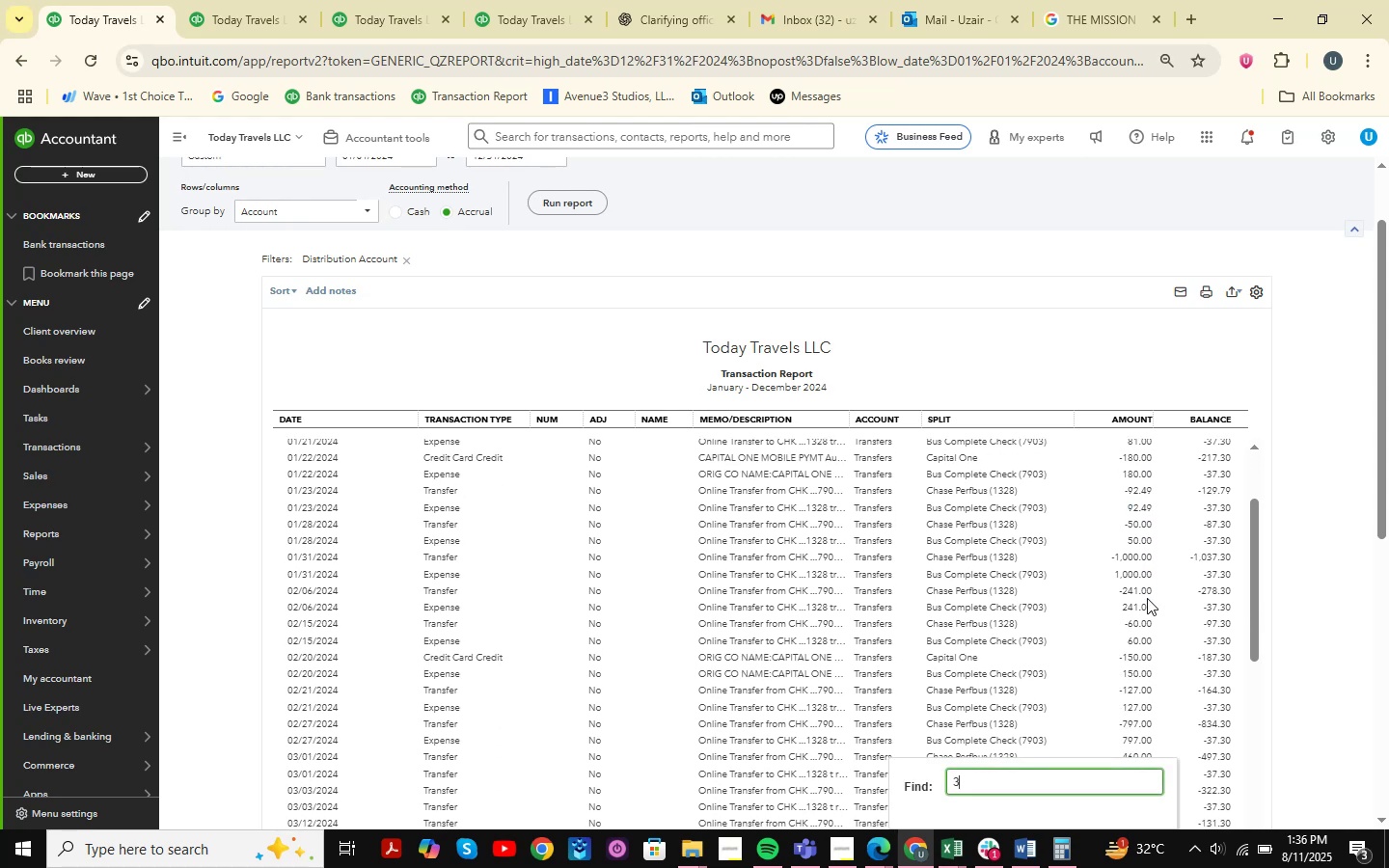 
key(Numpad7)
 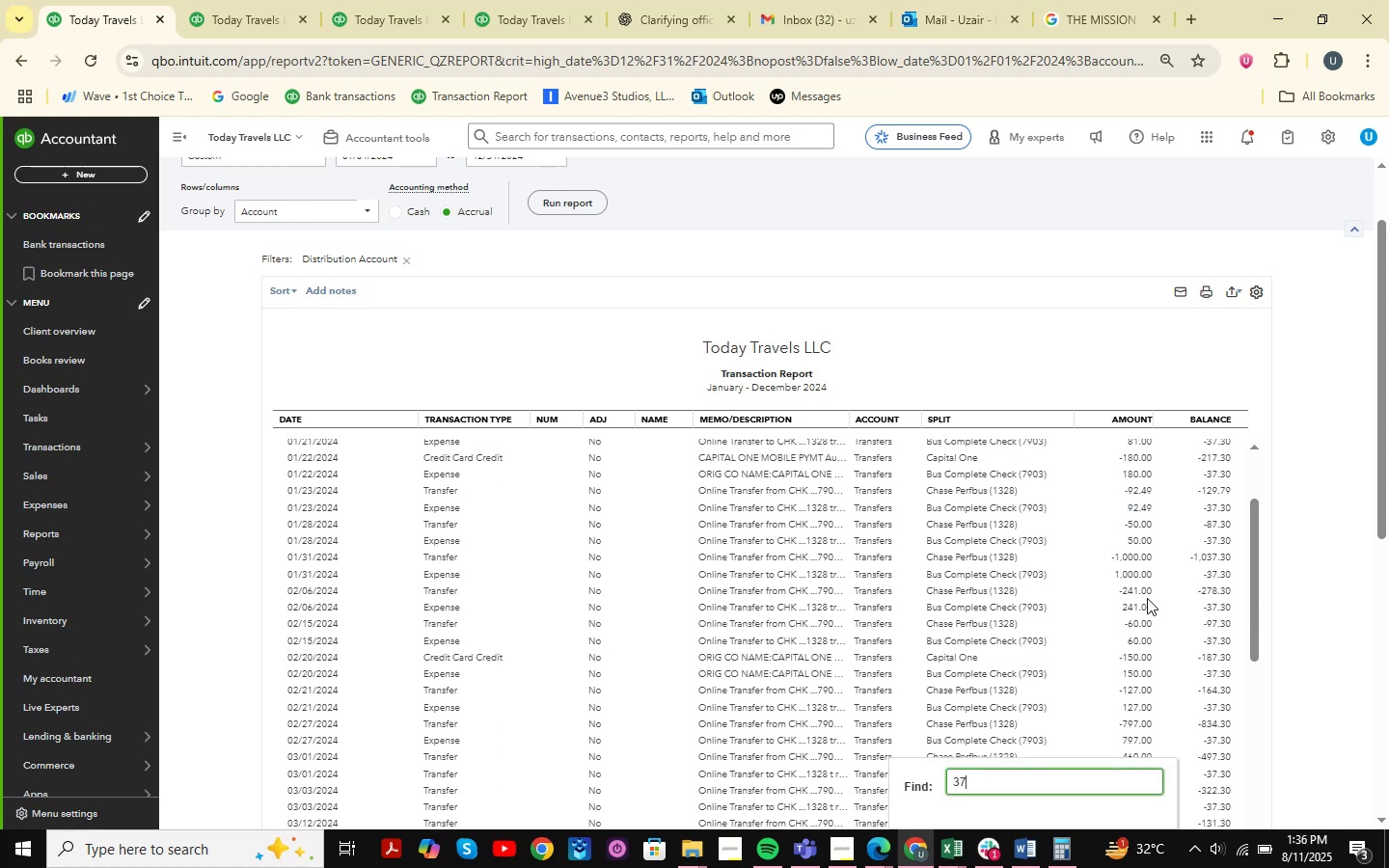 
key(NumpadDecimal)
 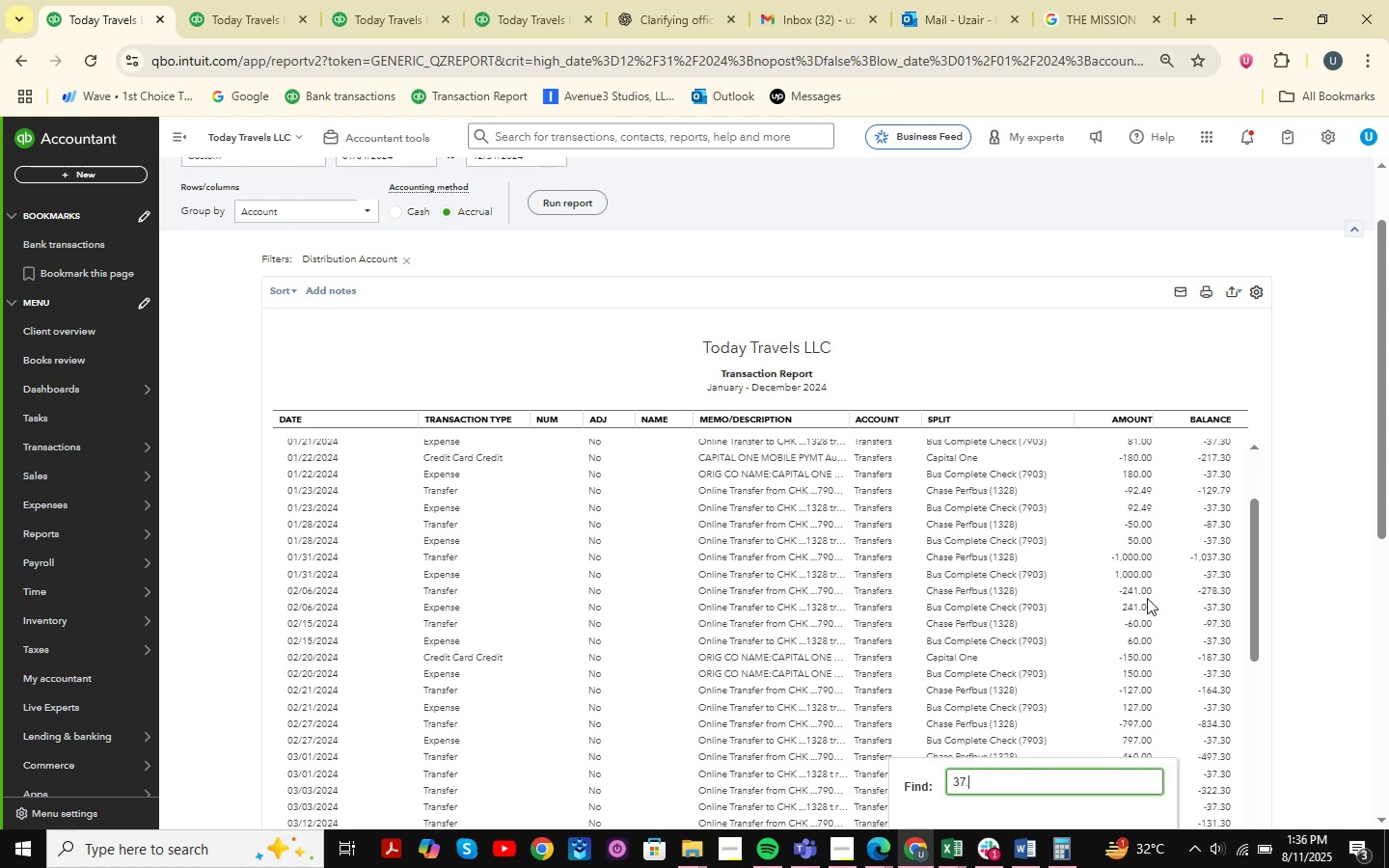 
key(Numpad3)
 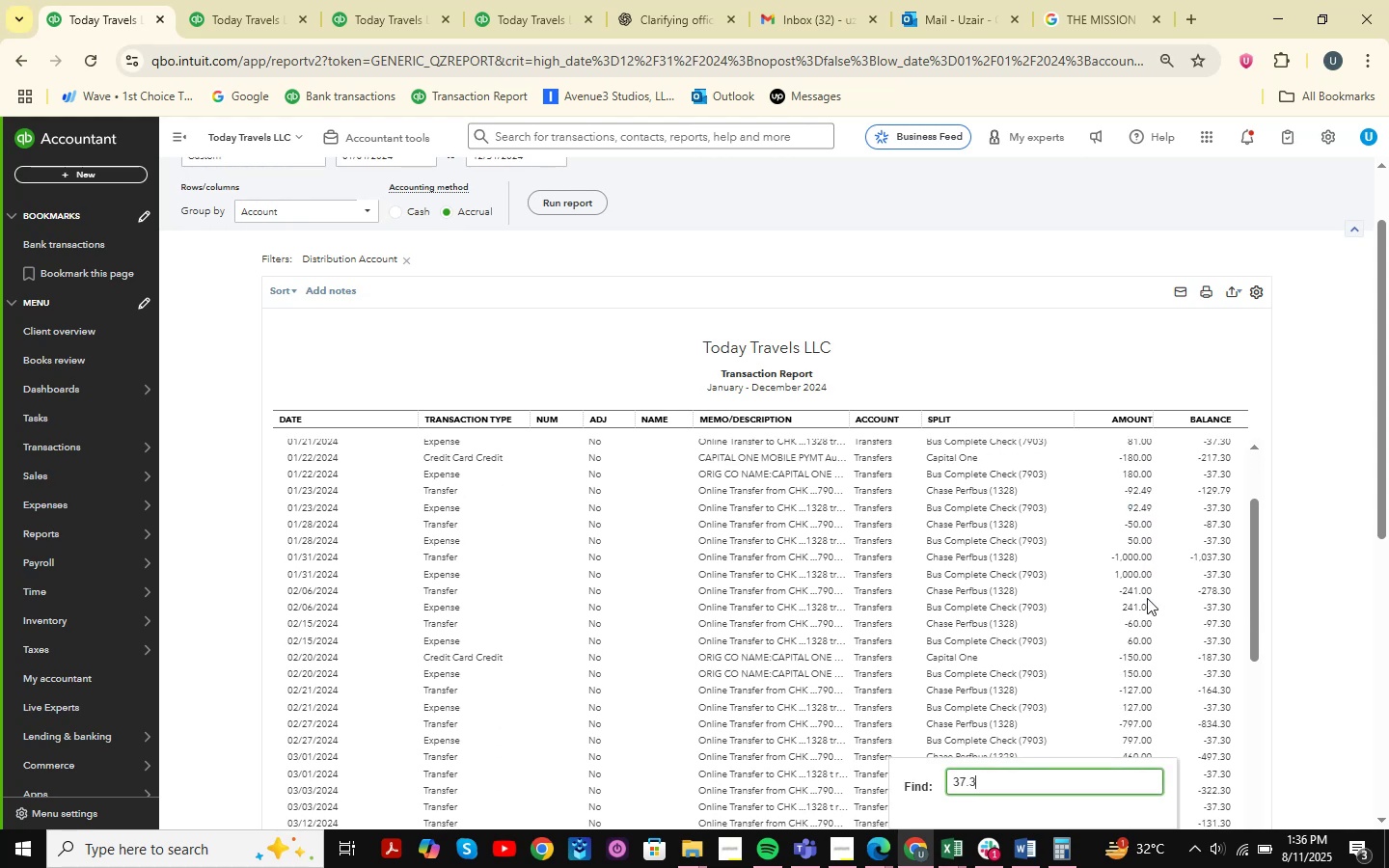 
key(Numpad3)
 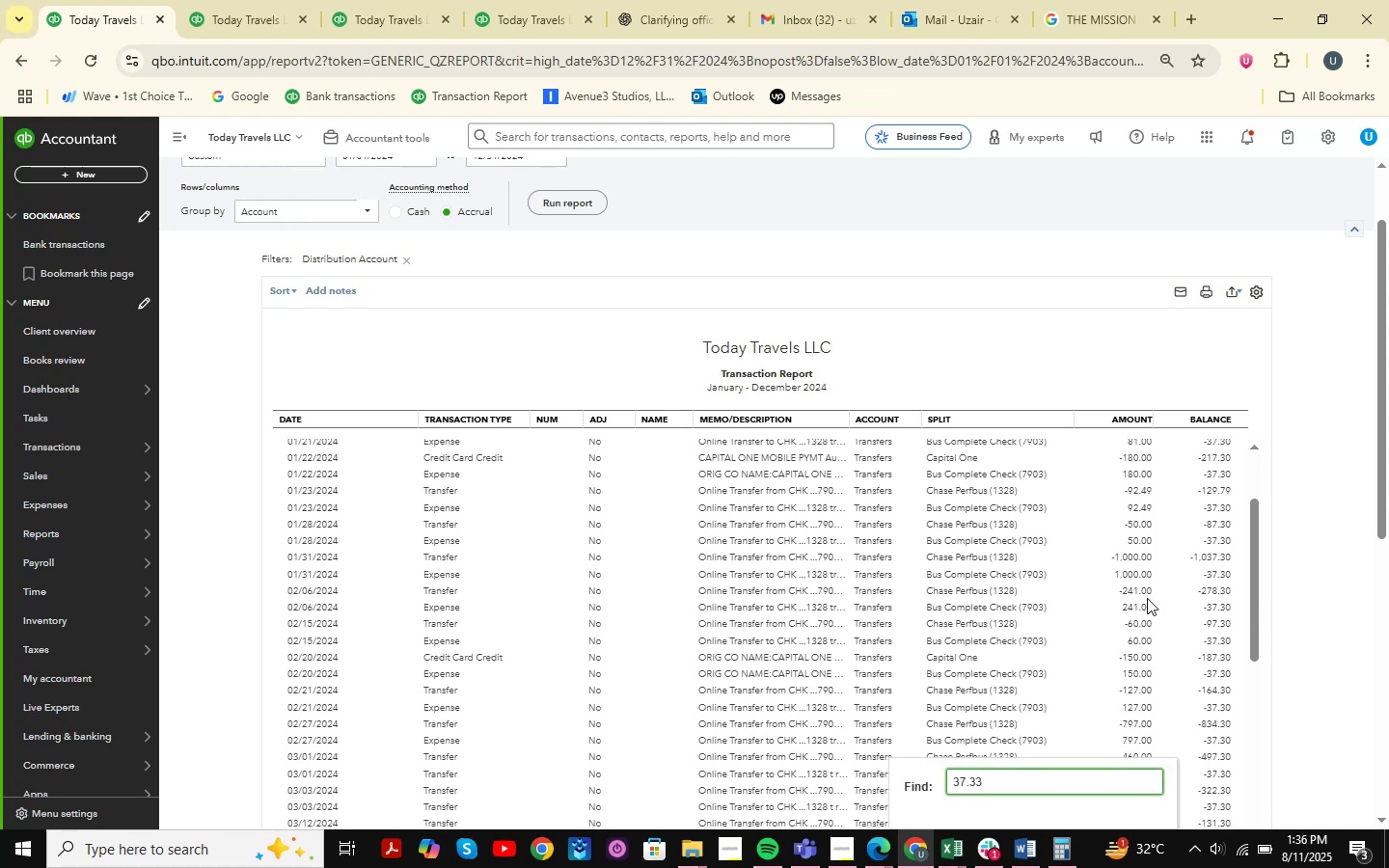 
key(Backspace)
 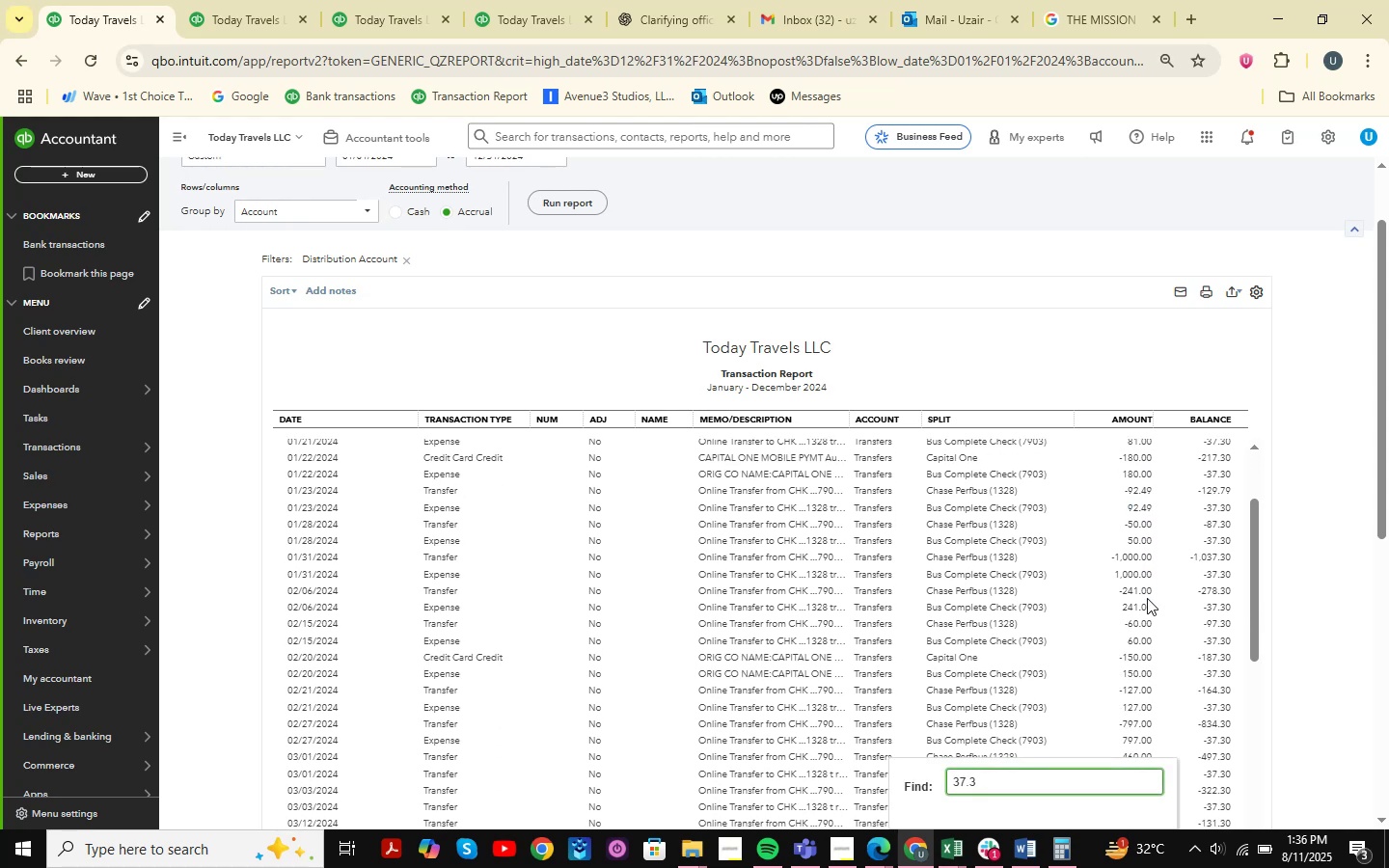 
key(Numpad0)
 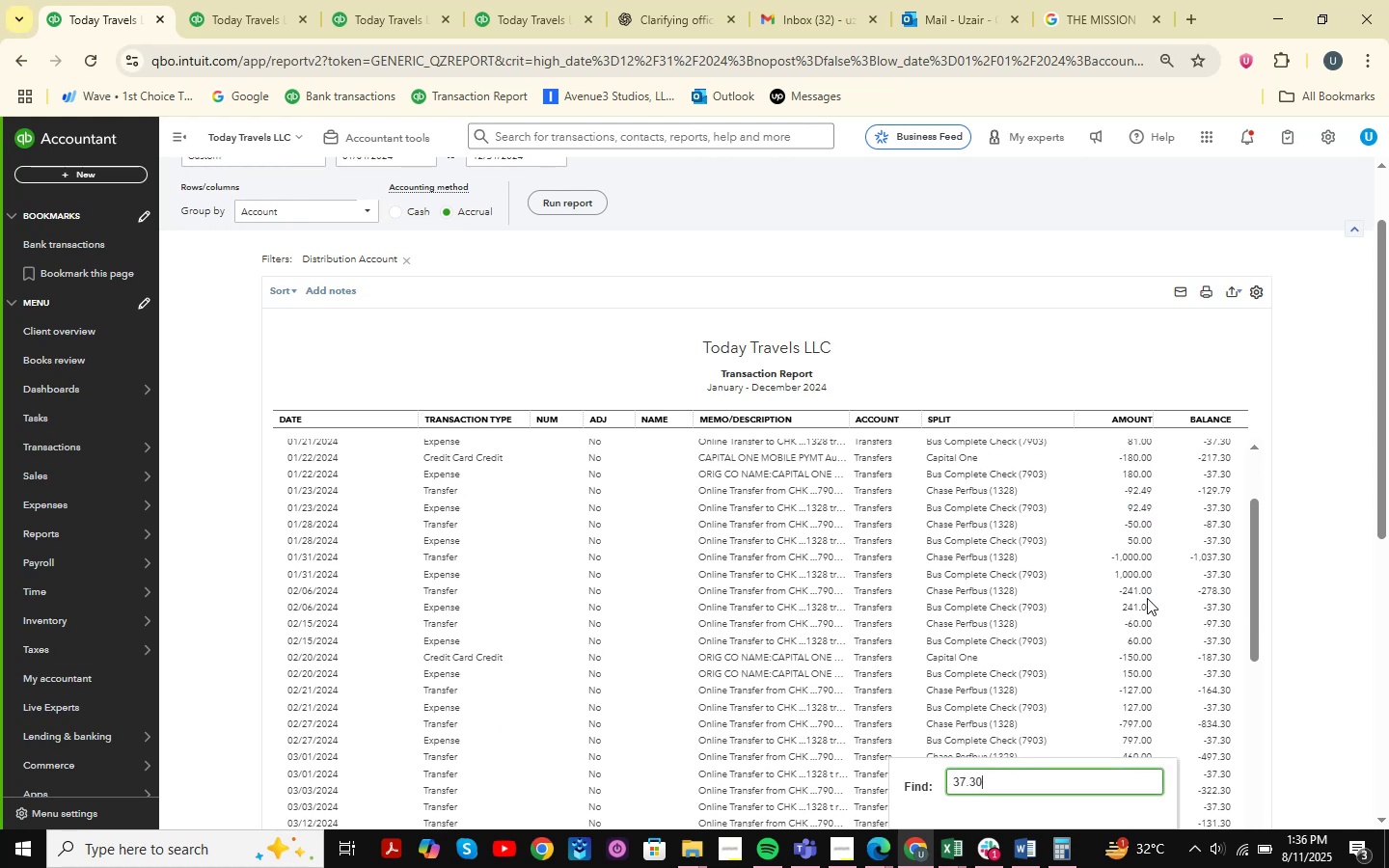 
key(NumpadEnter)
 